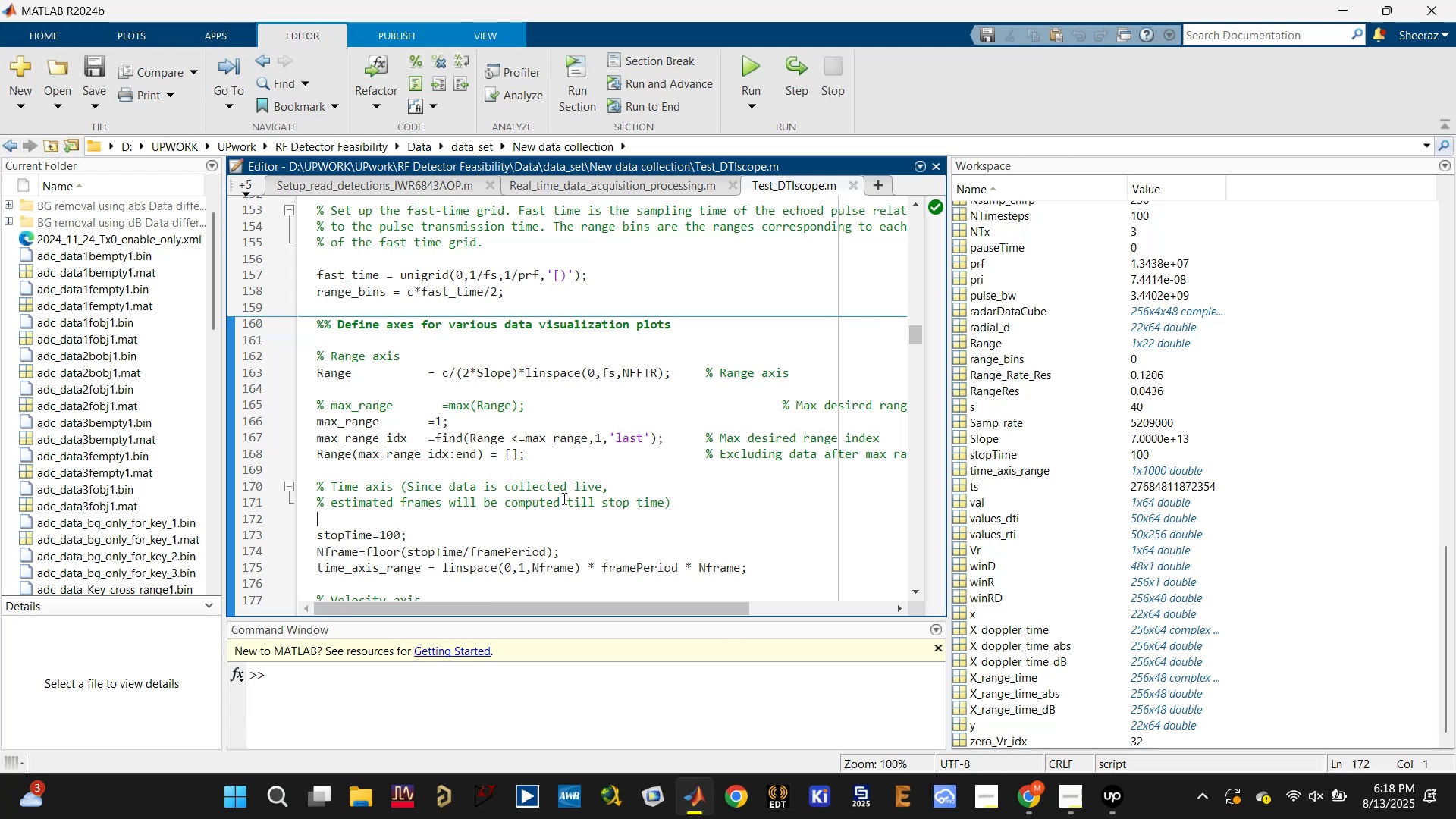 
left_click([573, 471])
 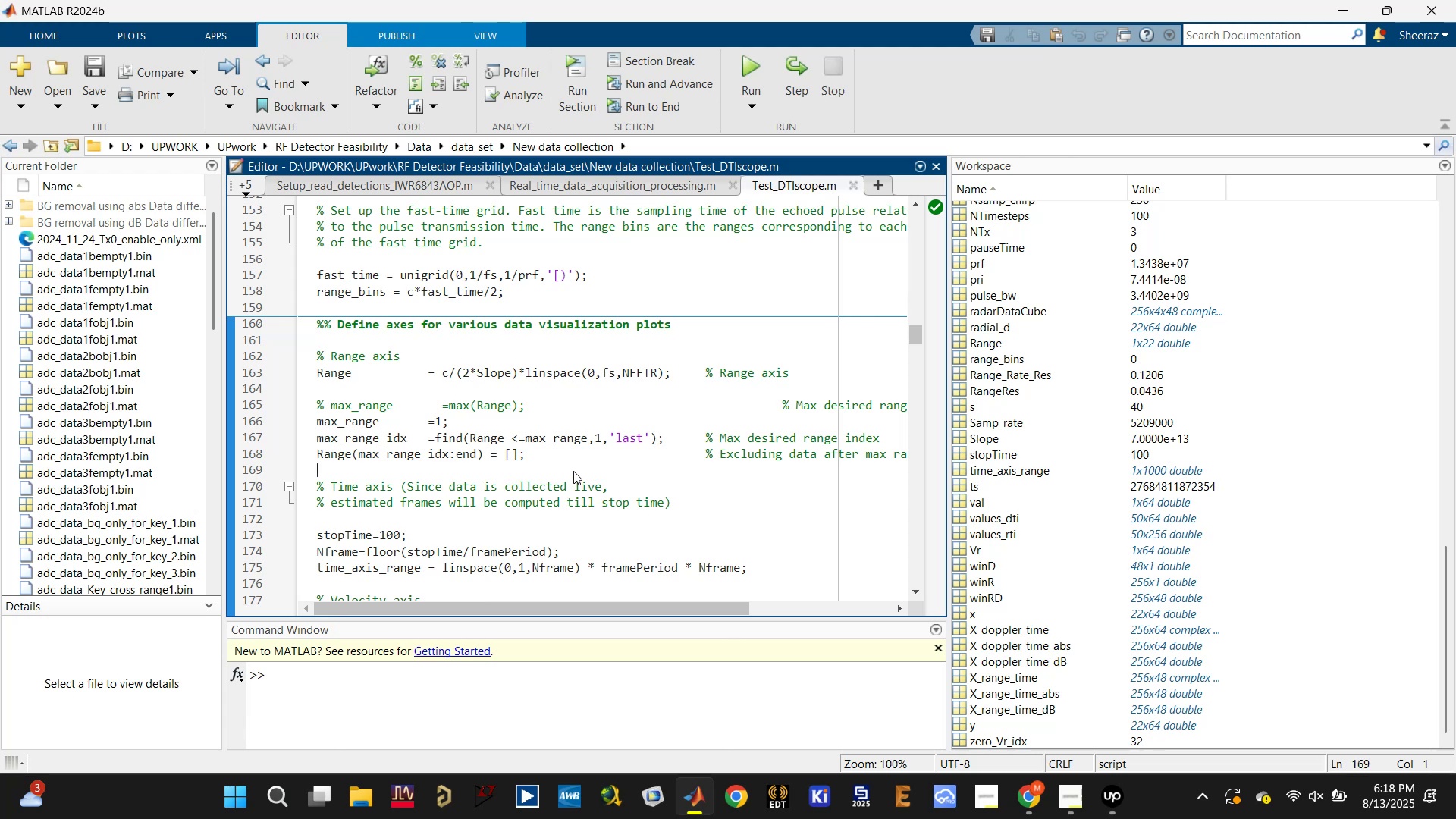 
left_click([536, 482])
 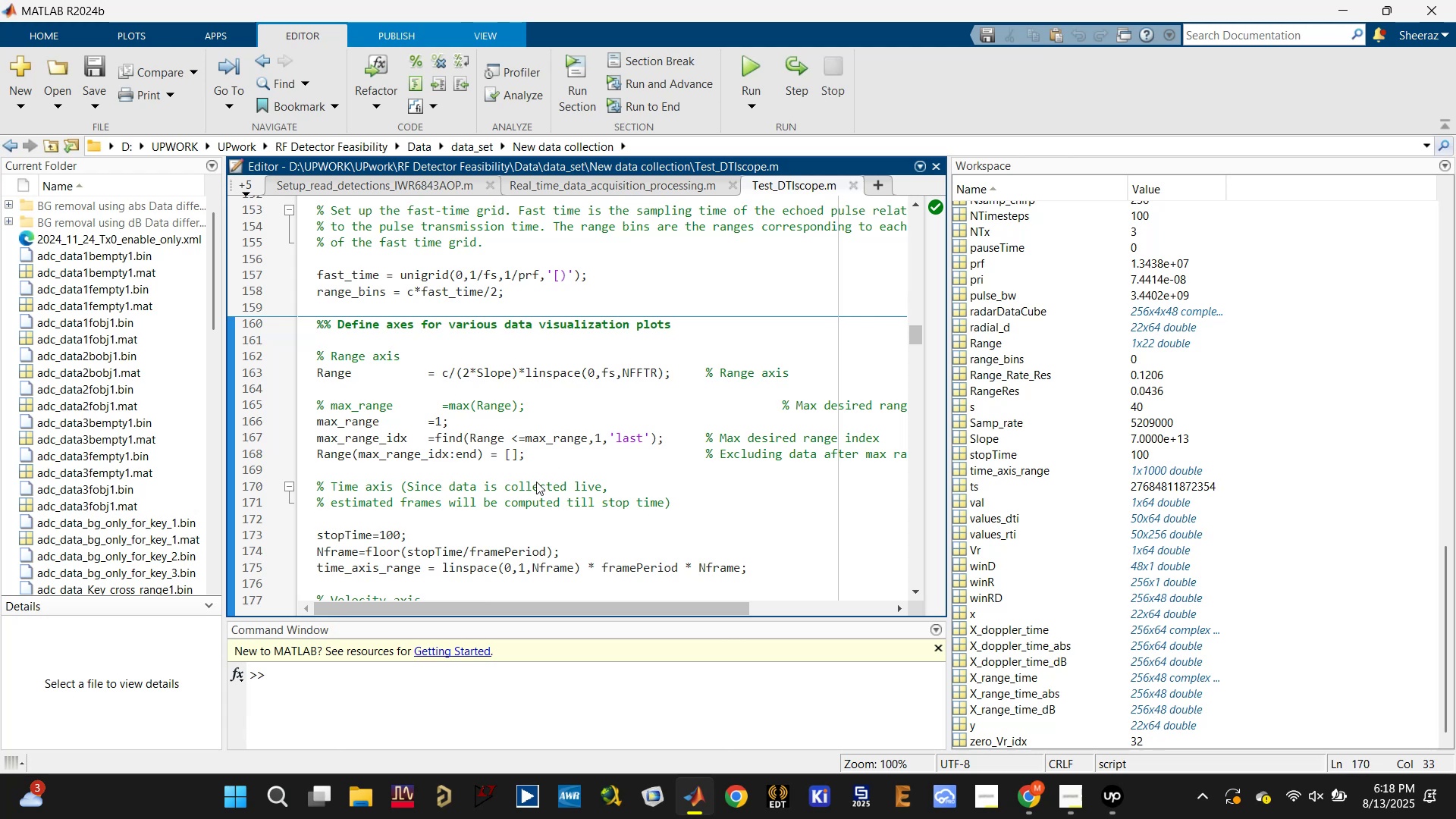 
wait(6.25)
 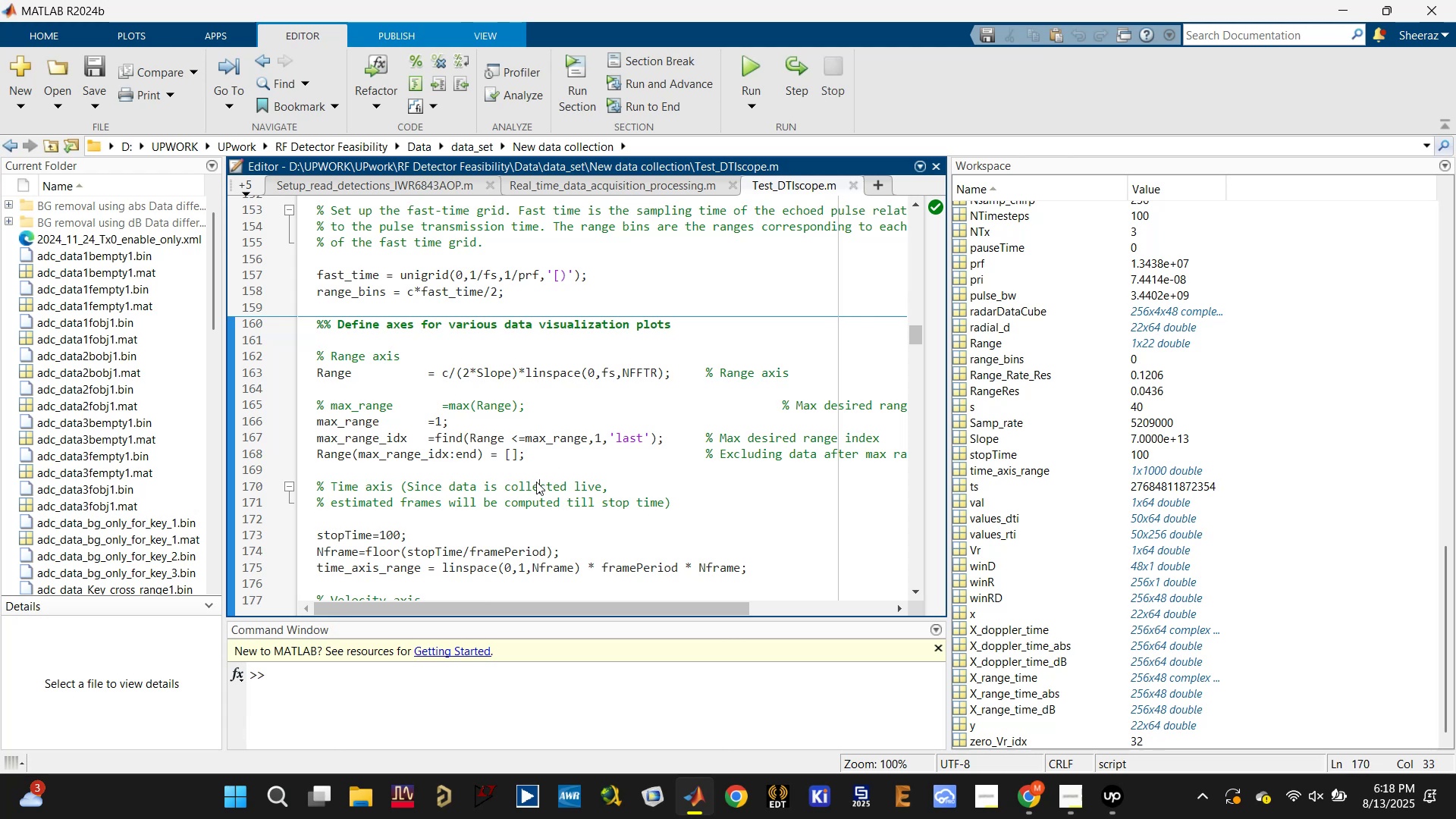 
left_click([516, 471])
 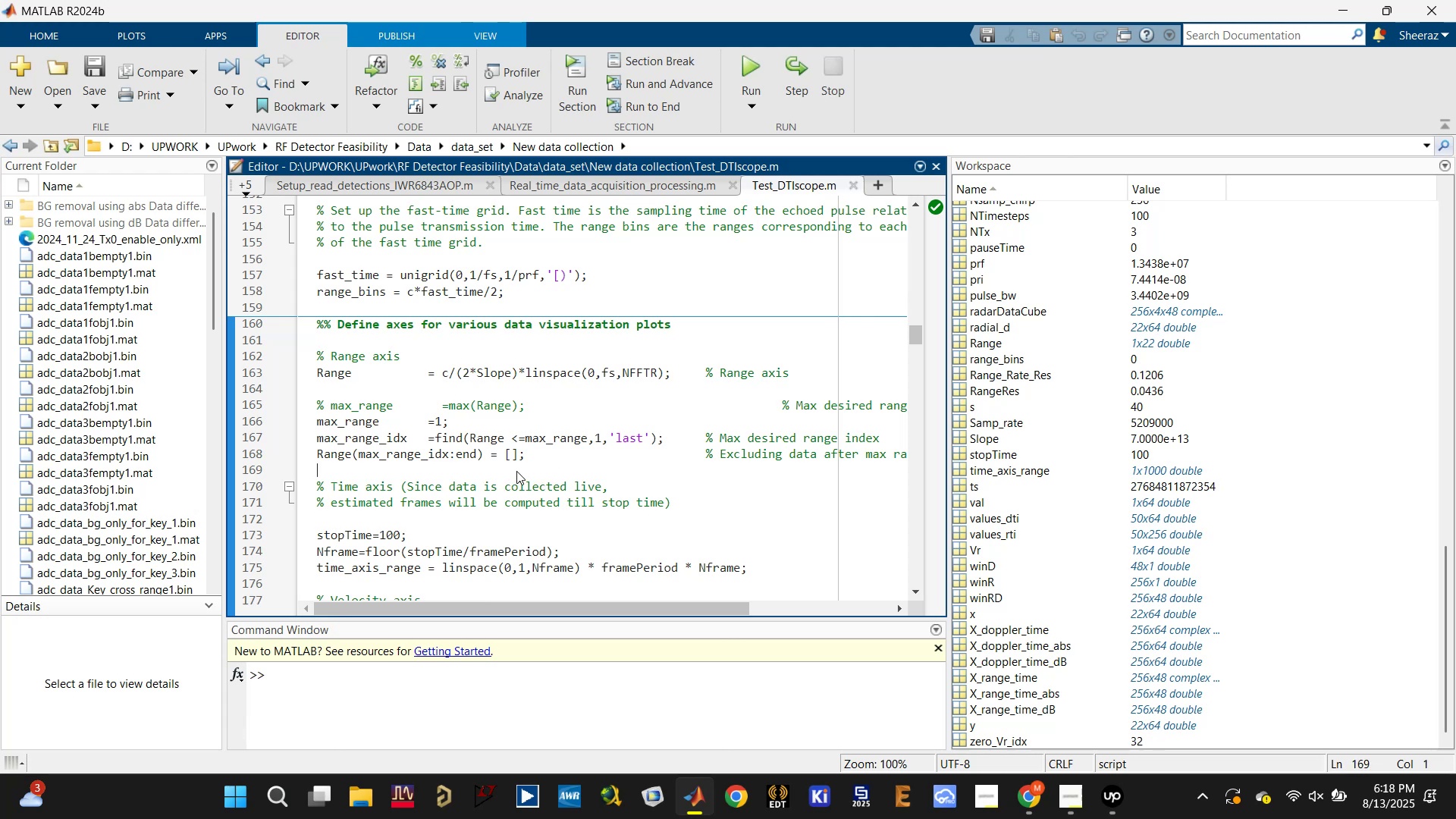 
scroll: coordinate [469, 455], scroll_direction: down, amount: 1.0
 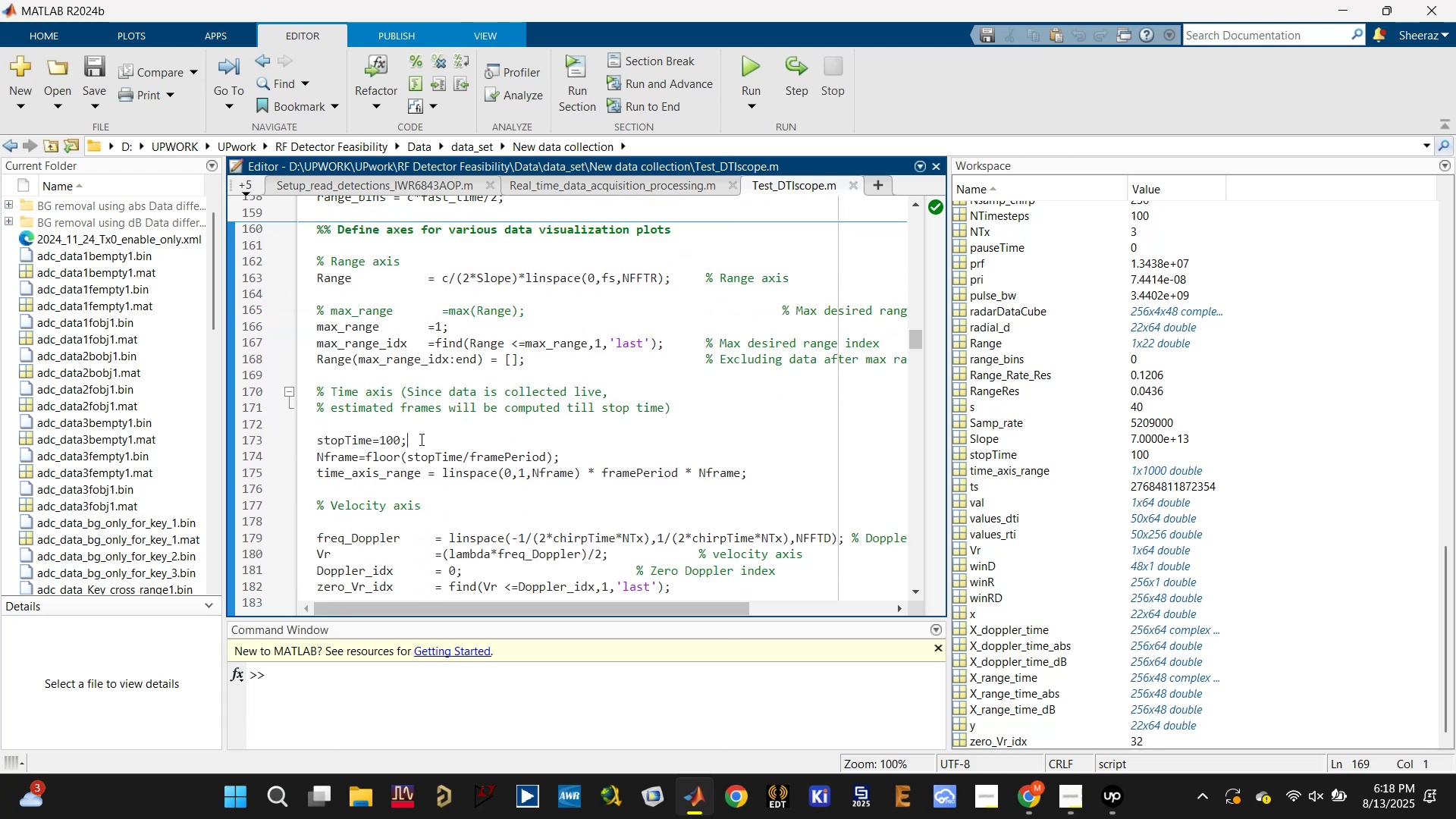 
double_click([430, 435])
 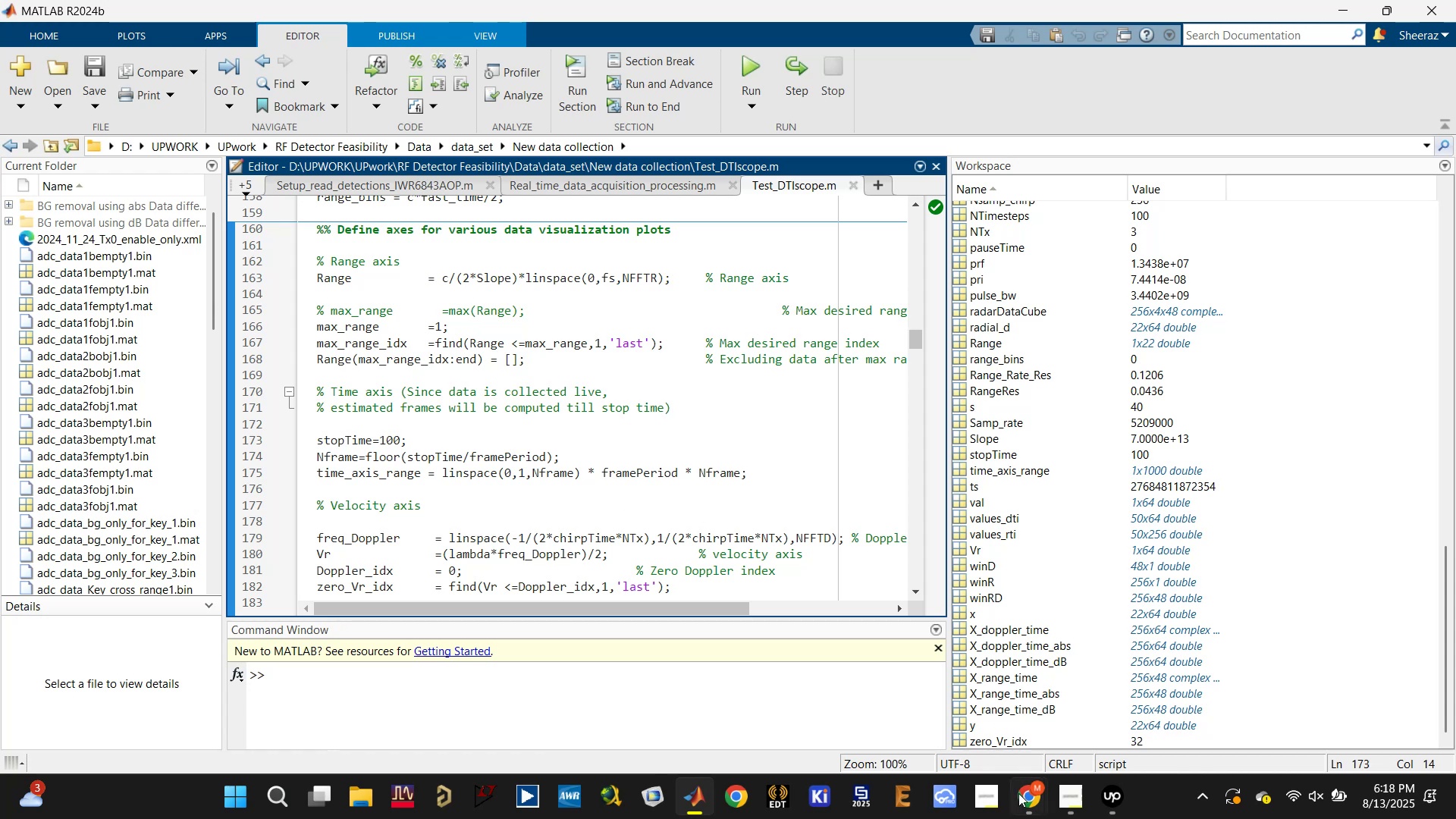 
left_click([760, 472])
 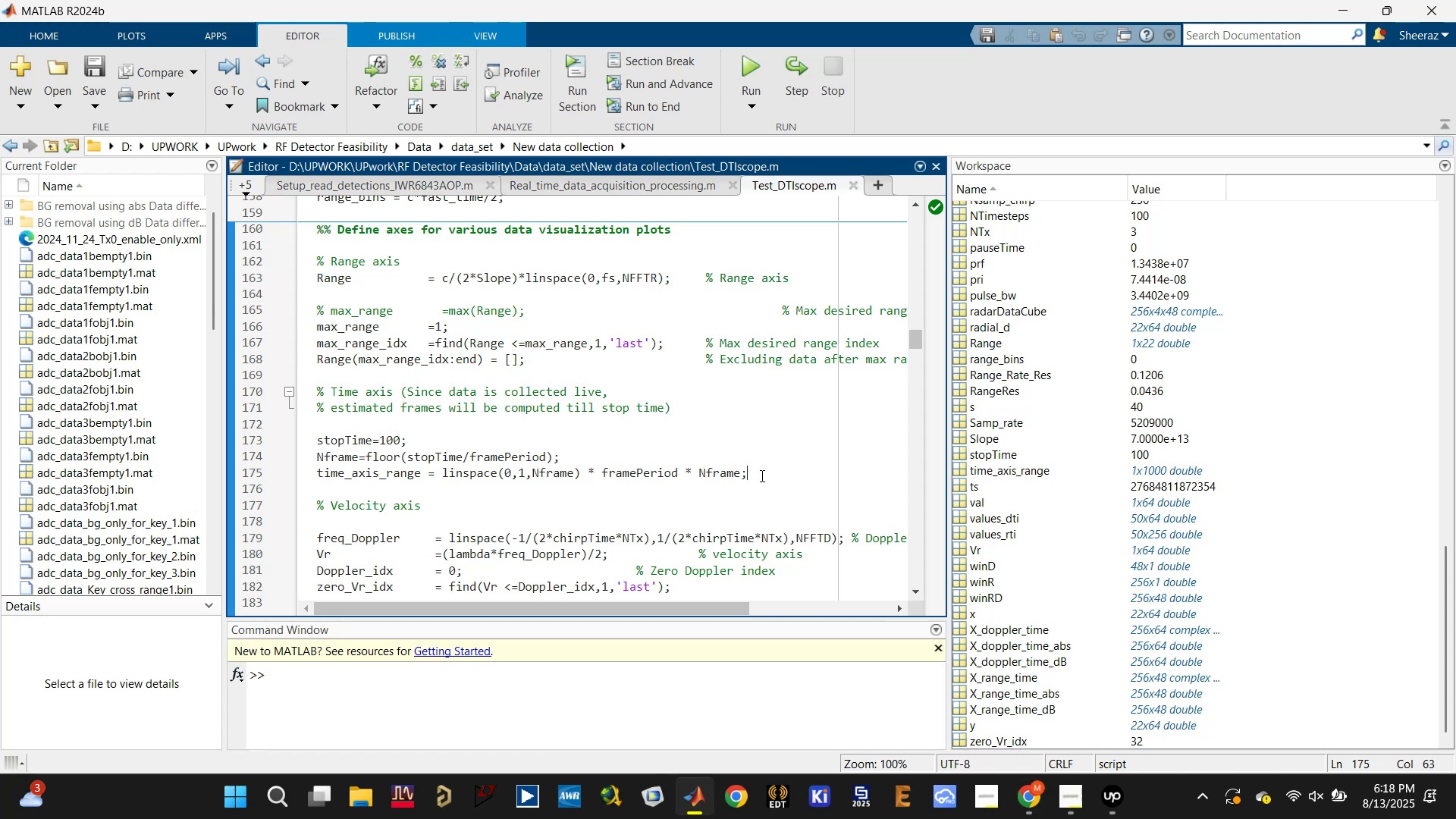 
wait(10.09)
 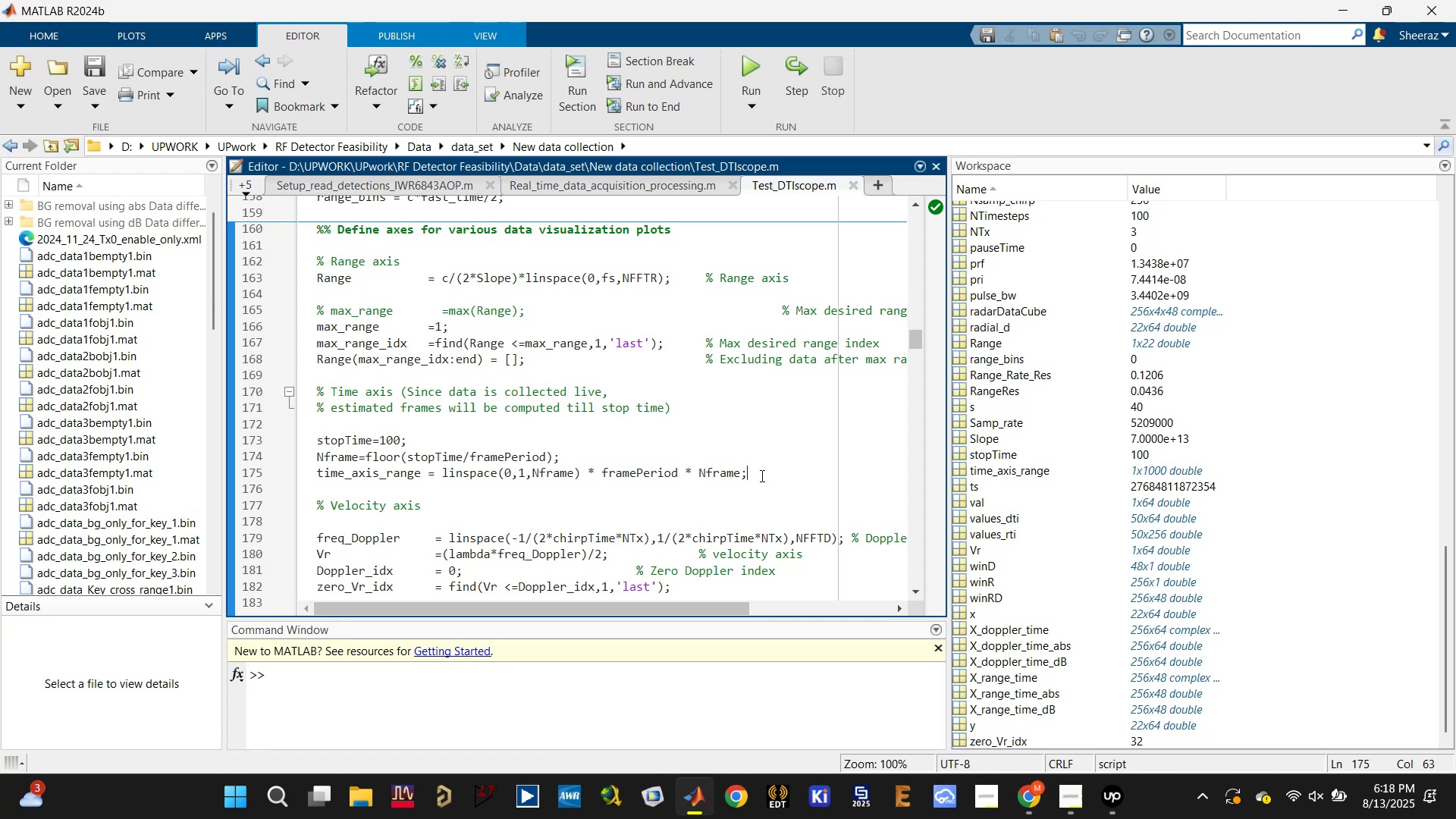 
left_click([710, 429])
 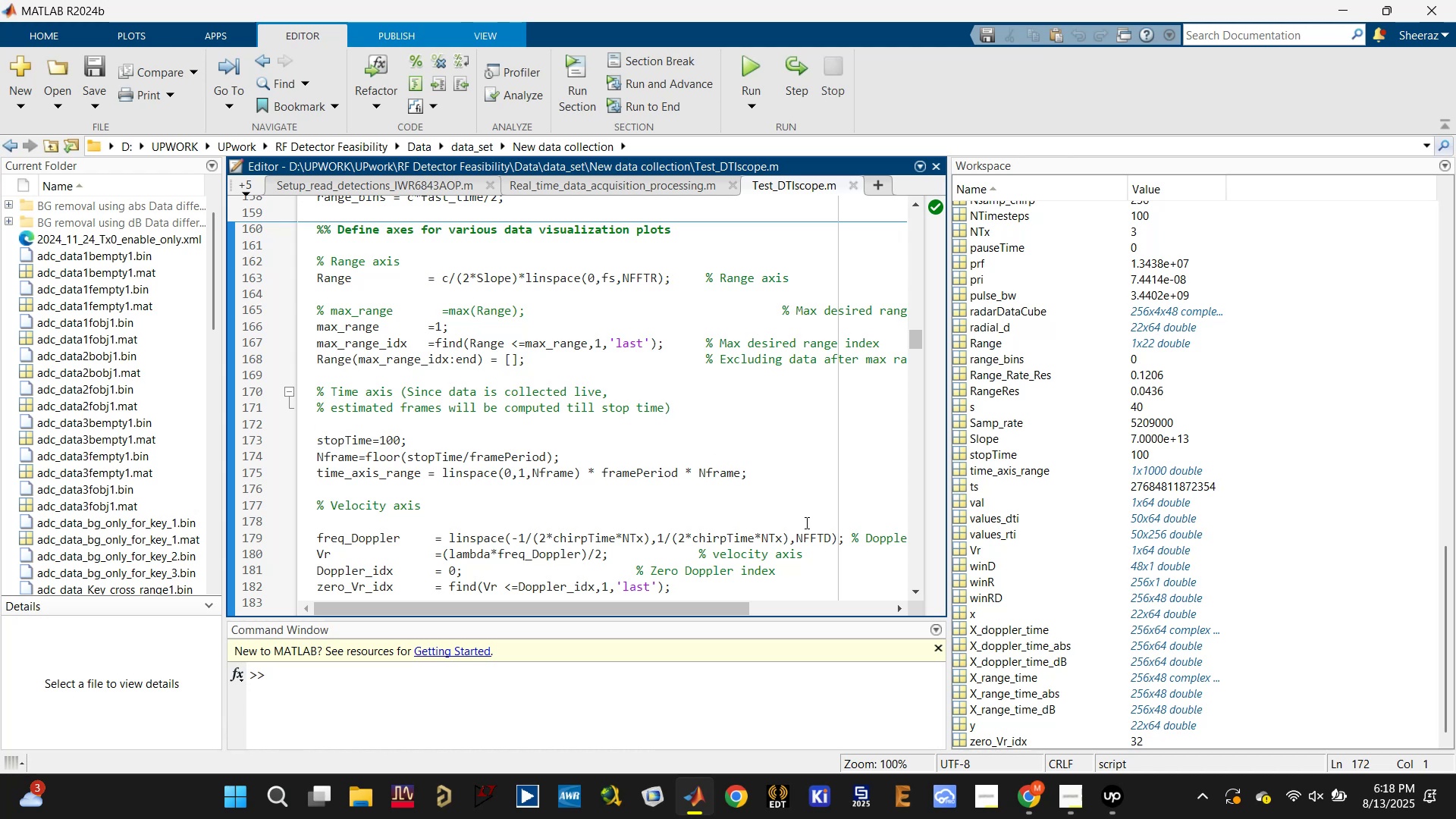 
scroll: coordinate [807, 526], scroll_direction: down, amount: 1.0
 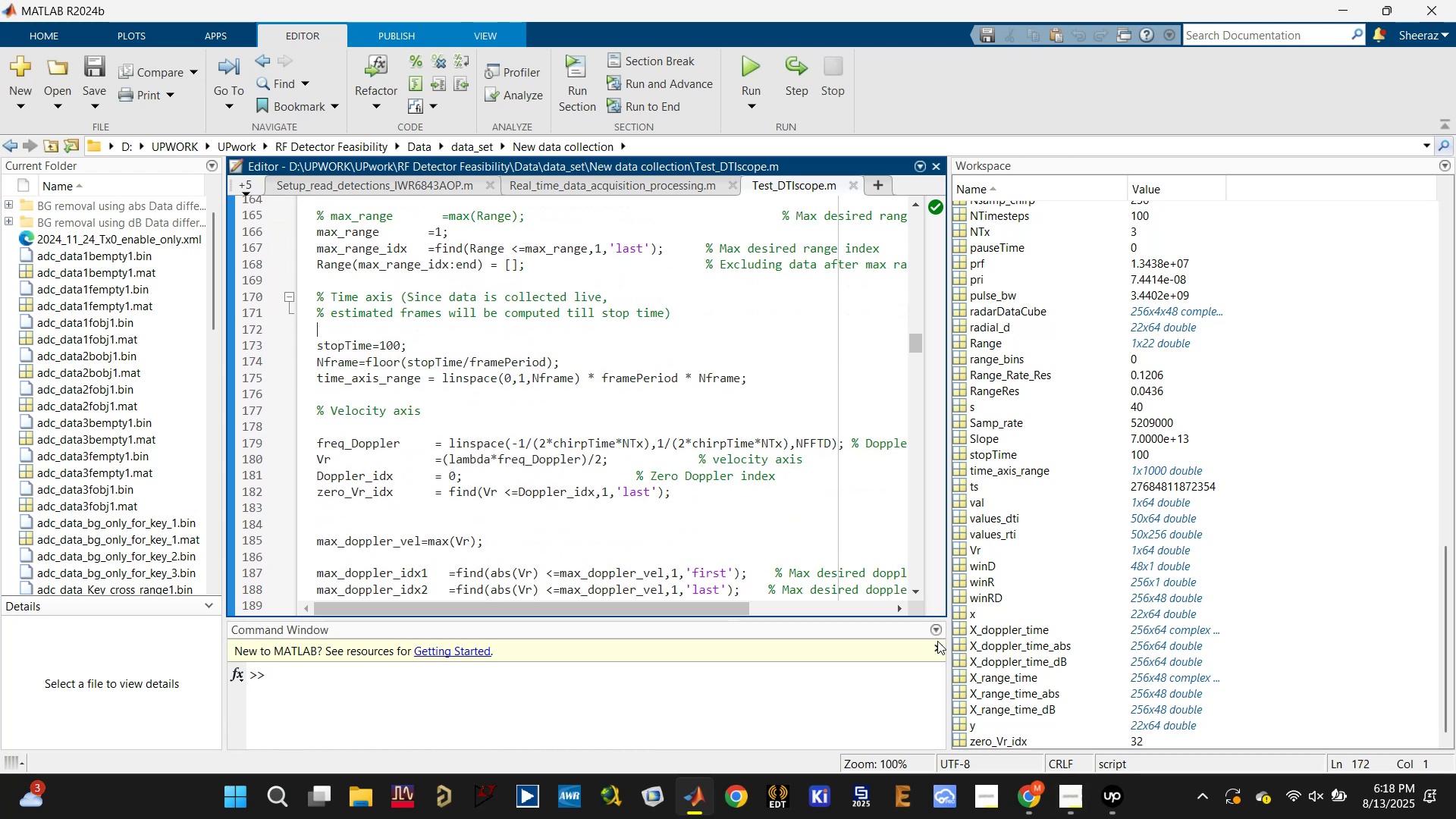 
left_click([783, 479])
 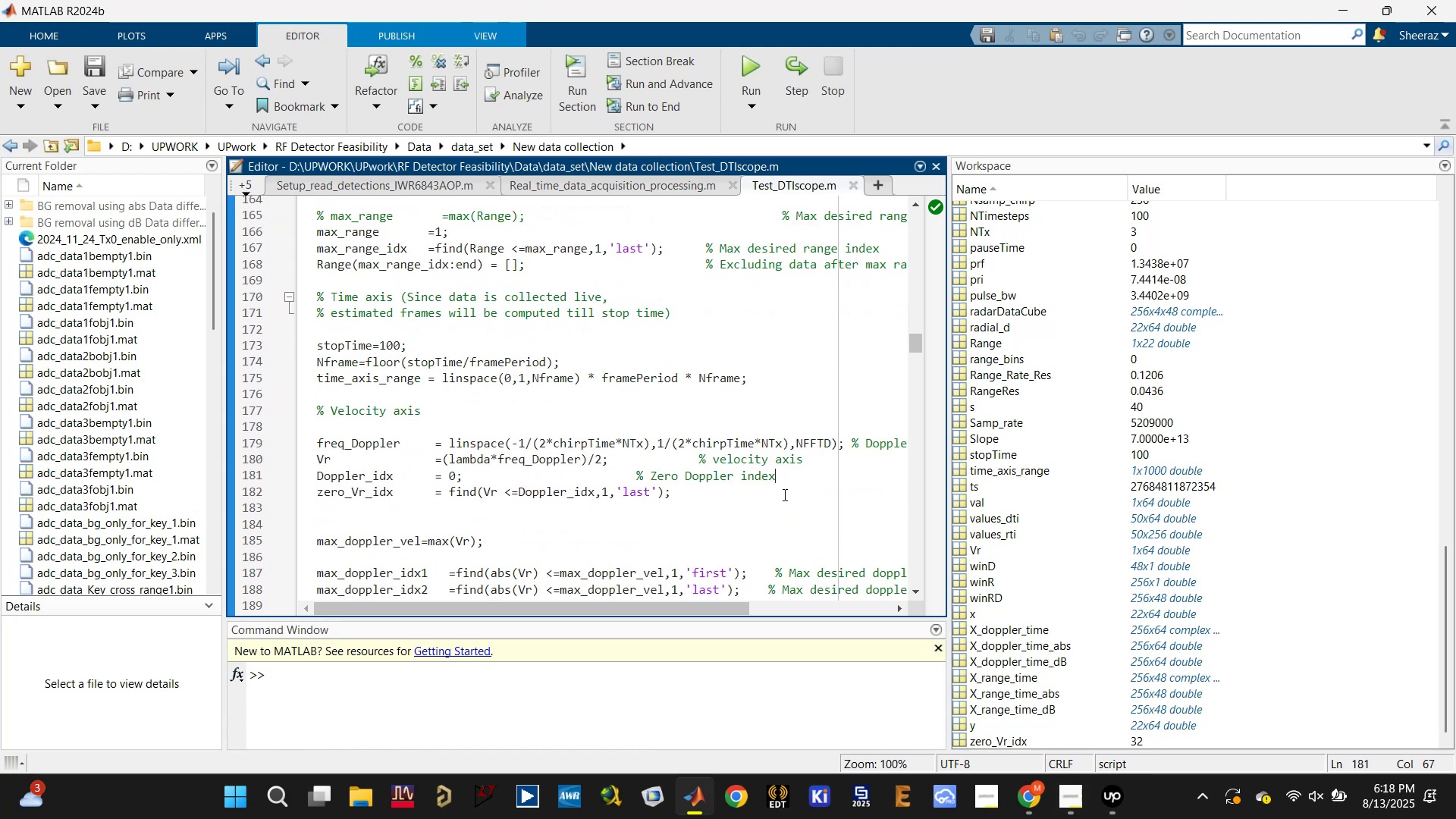 
wait(5.18)
 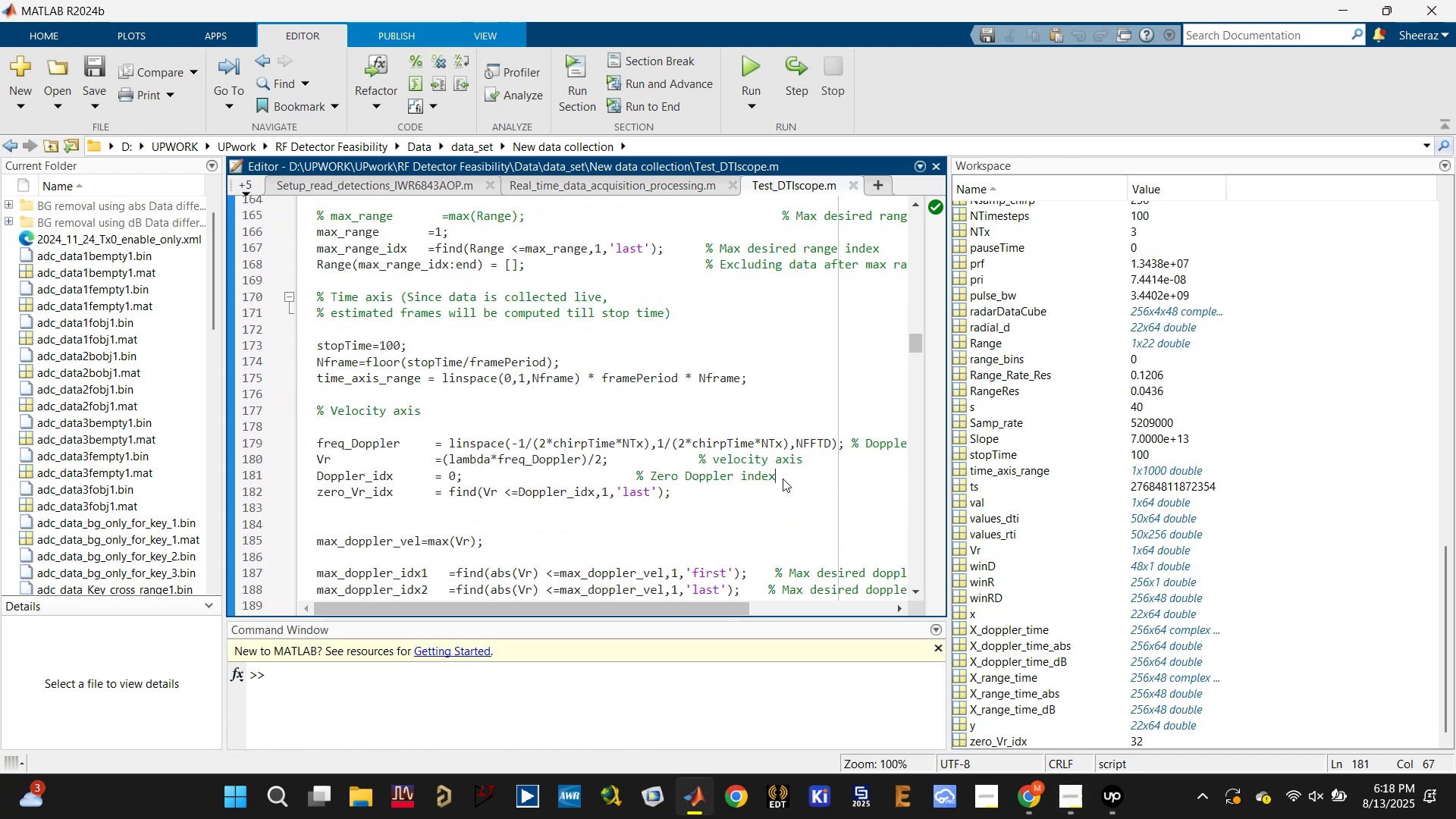 
left_click([660, 519])
 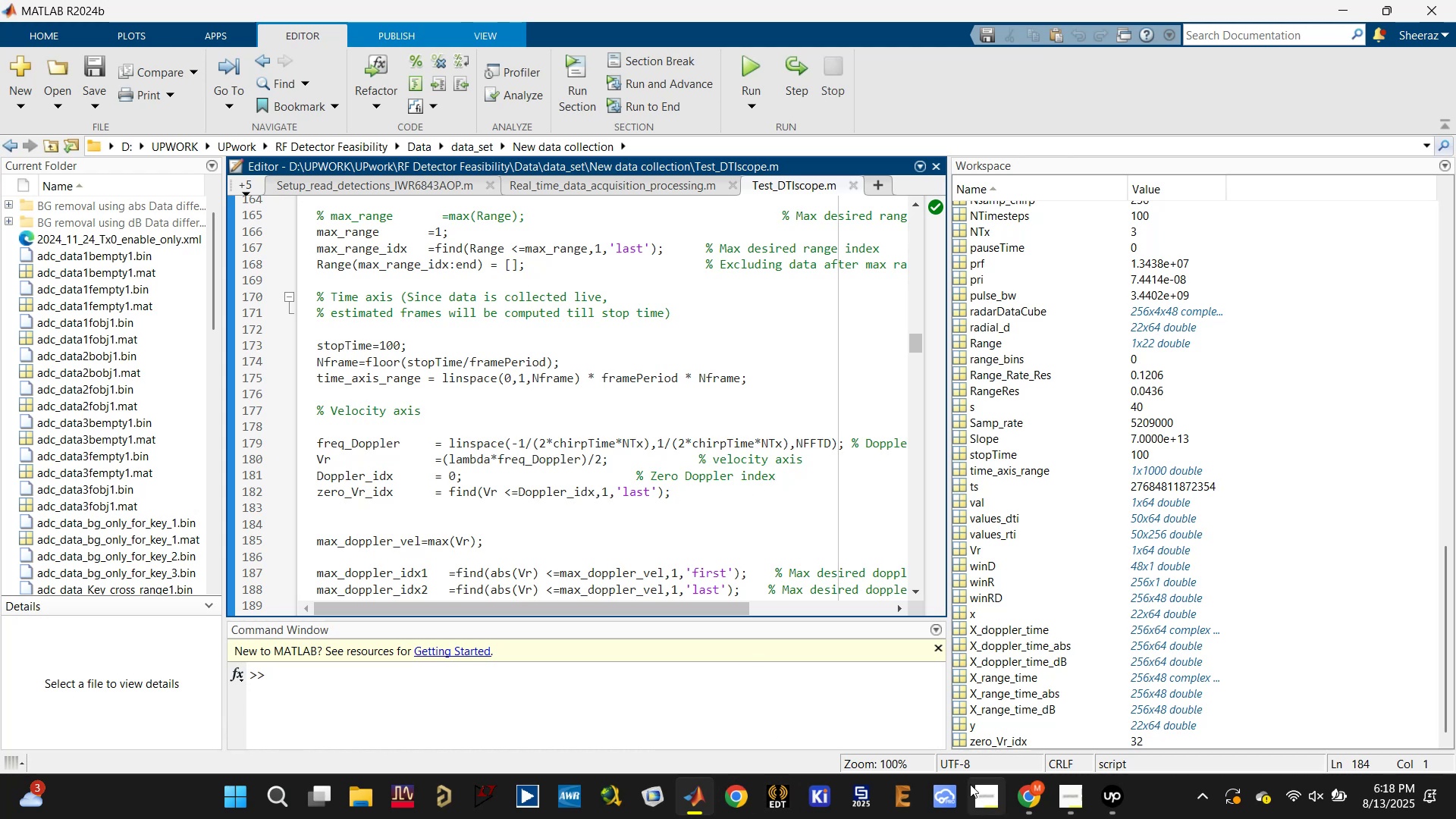 
left_click([1029, 804])
 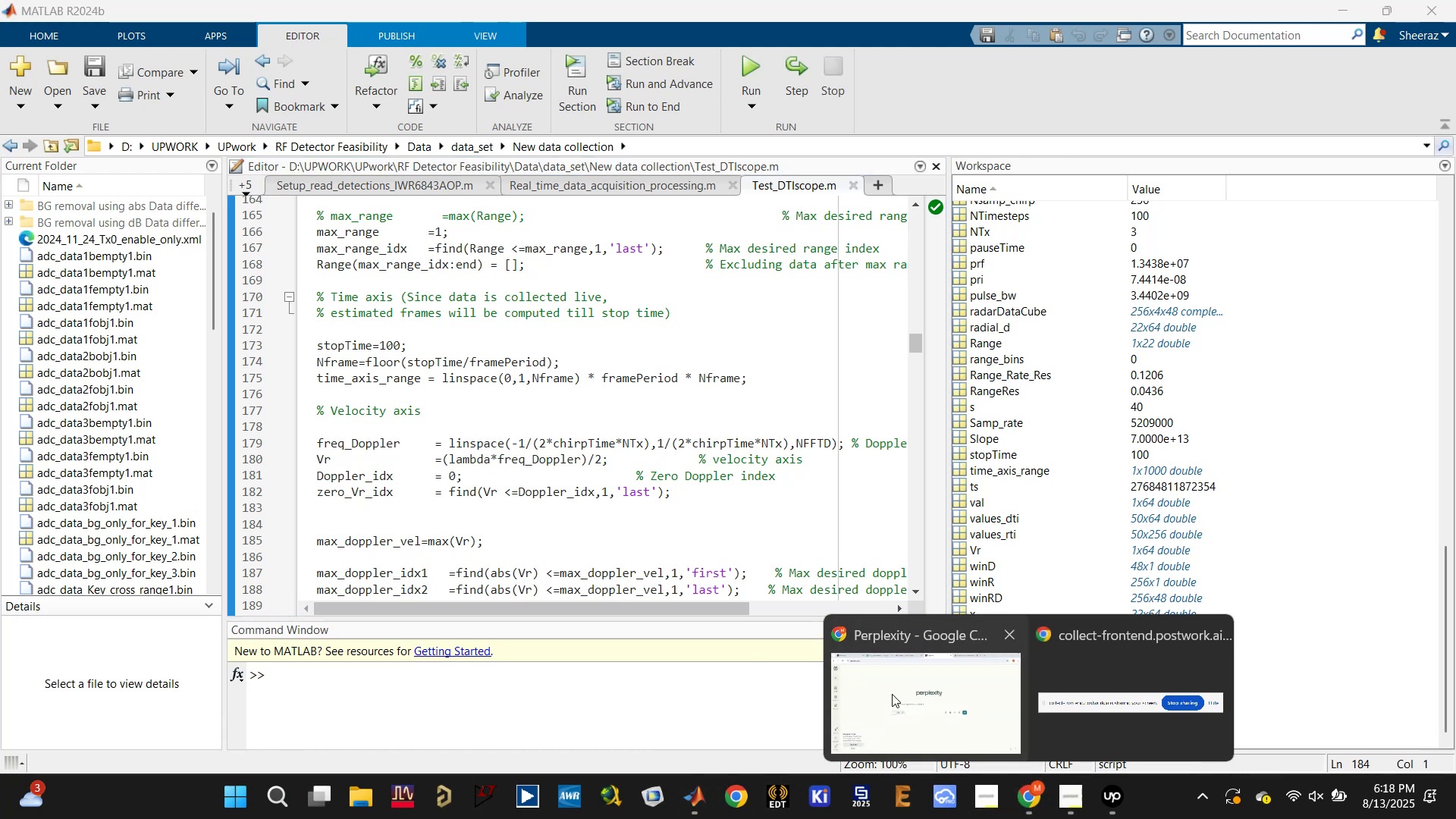 
left_click([892, 694])
 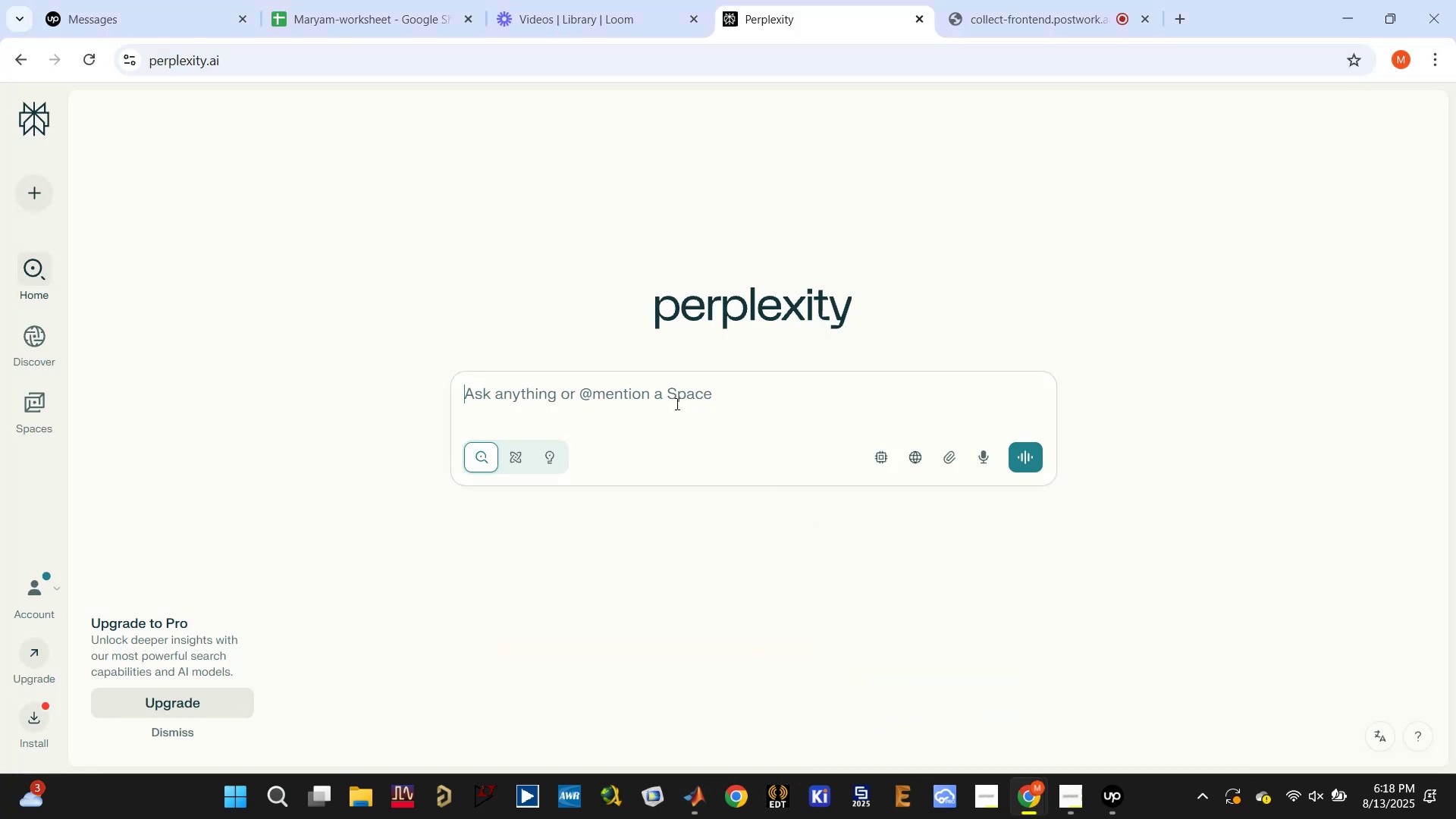 
left_click([671, 402])
 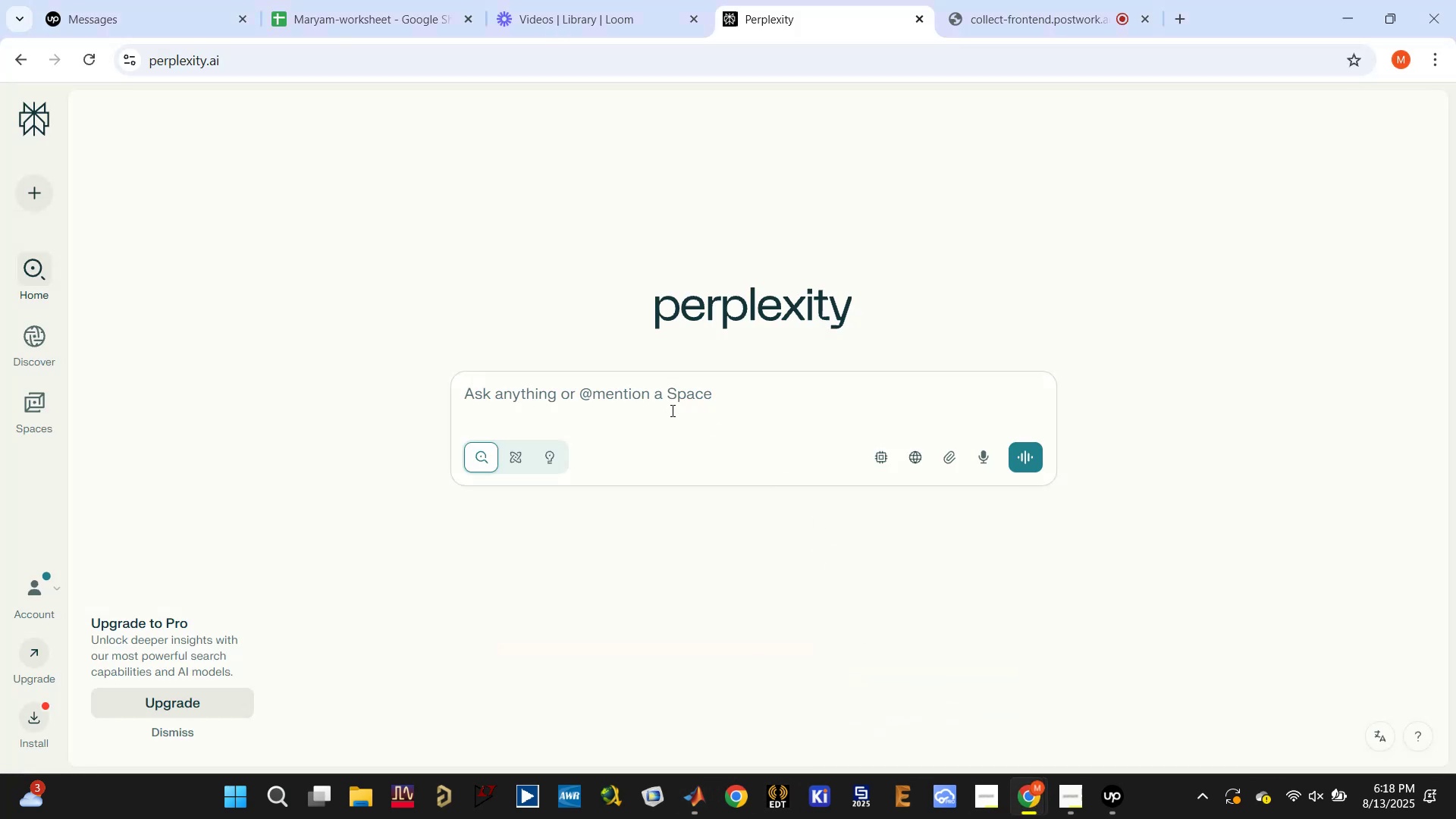 
type(background subtrat)
key(Backspace)
type(ction in range intensitu )
key(Backspace)
key(Backspace)
type(y rp)
key(Backspace)
key(Backspace)
type(profile)
 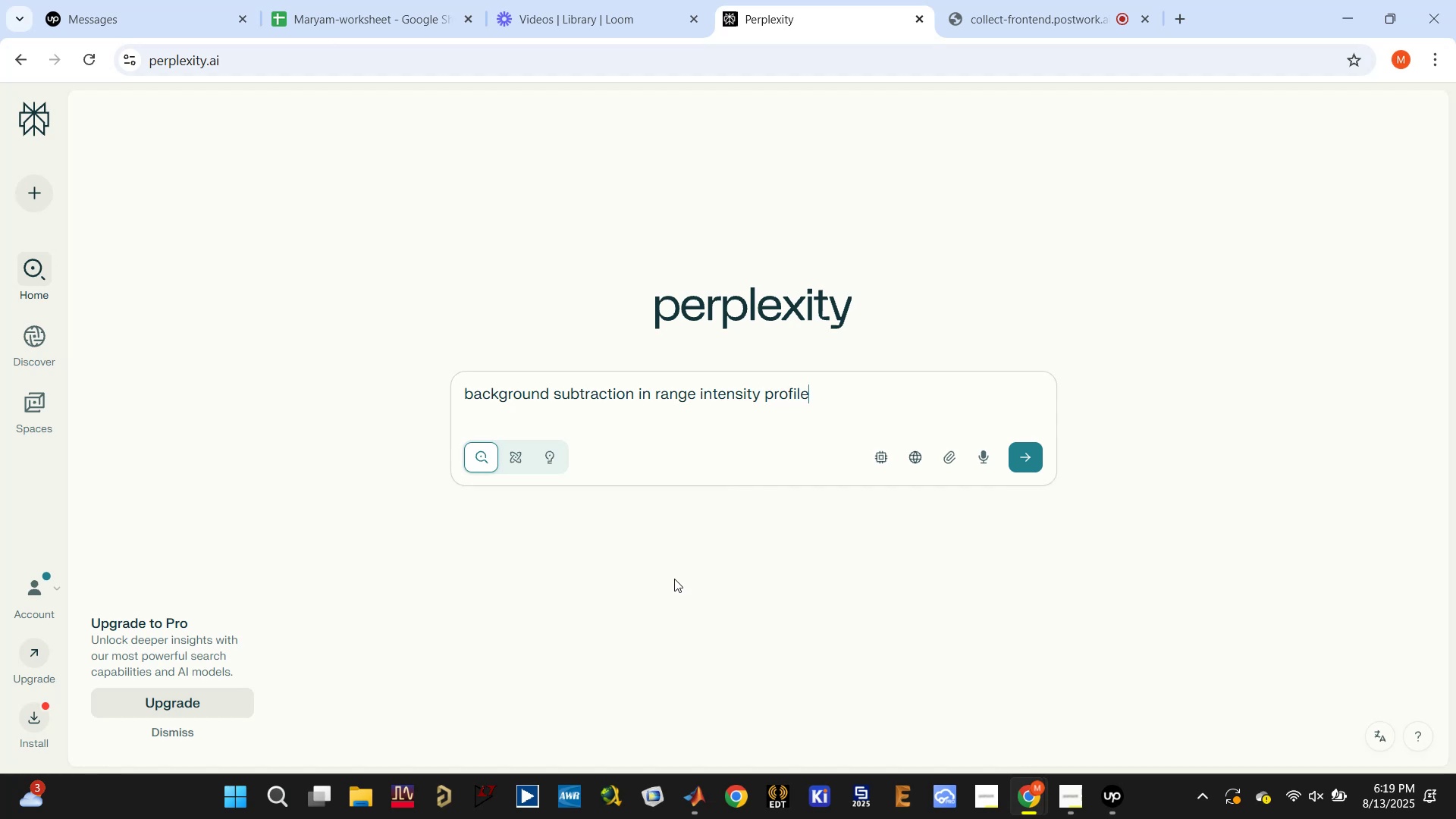 
key(Enter)
 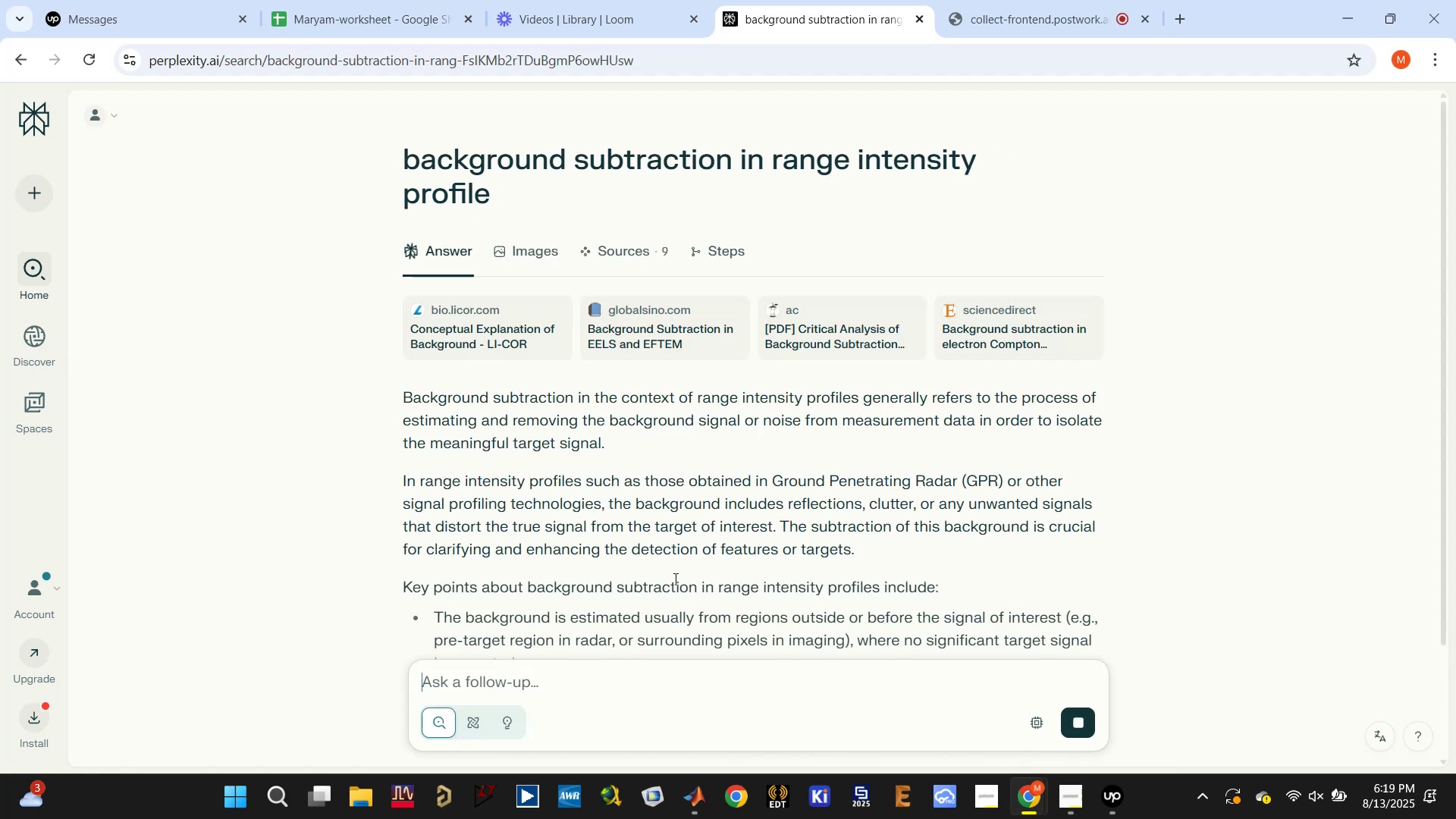 
wait(5.78)
 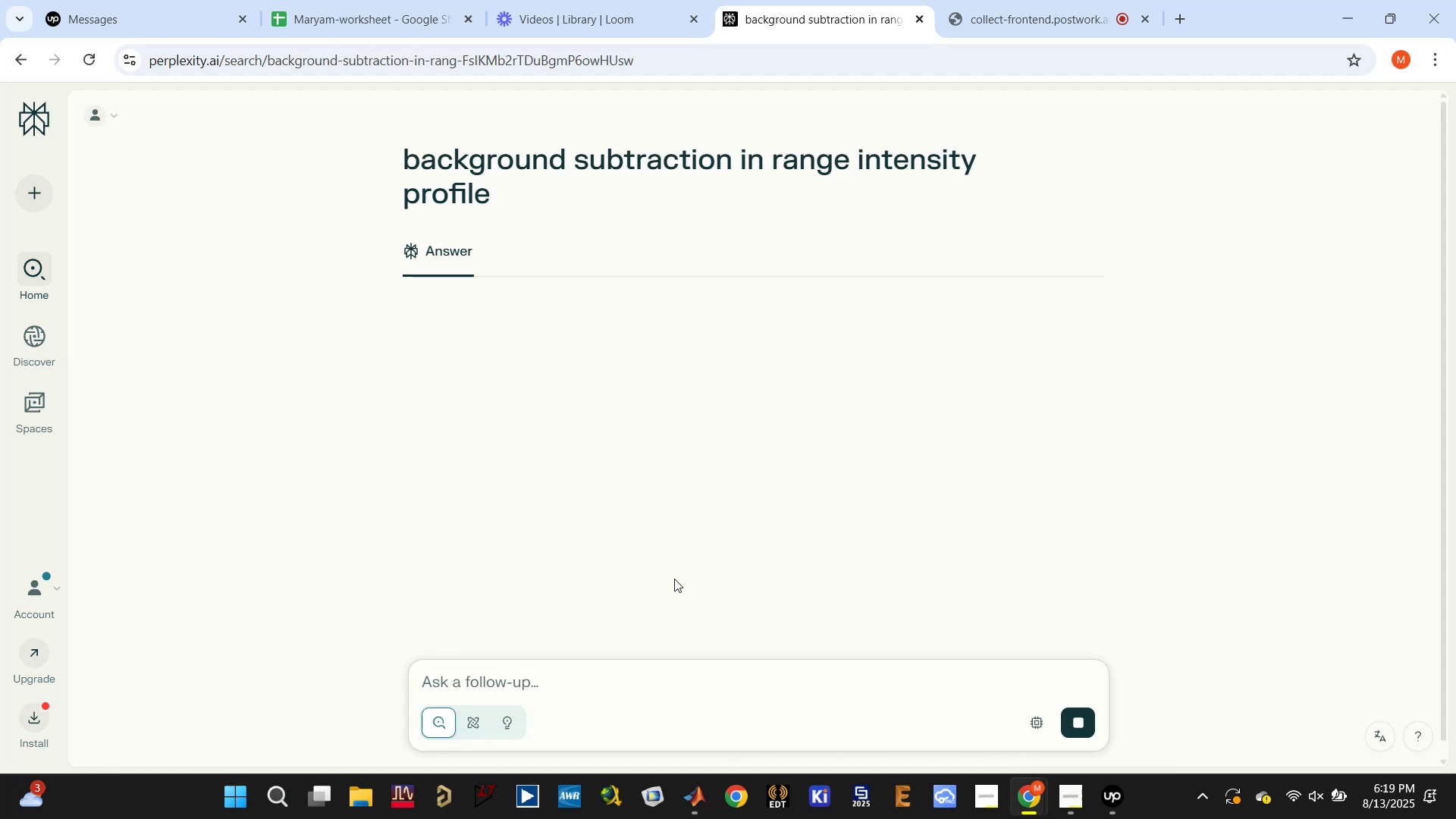 
type(ss)
key(Backspace)
key(Backspace)
 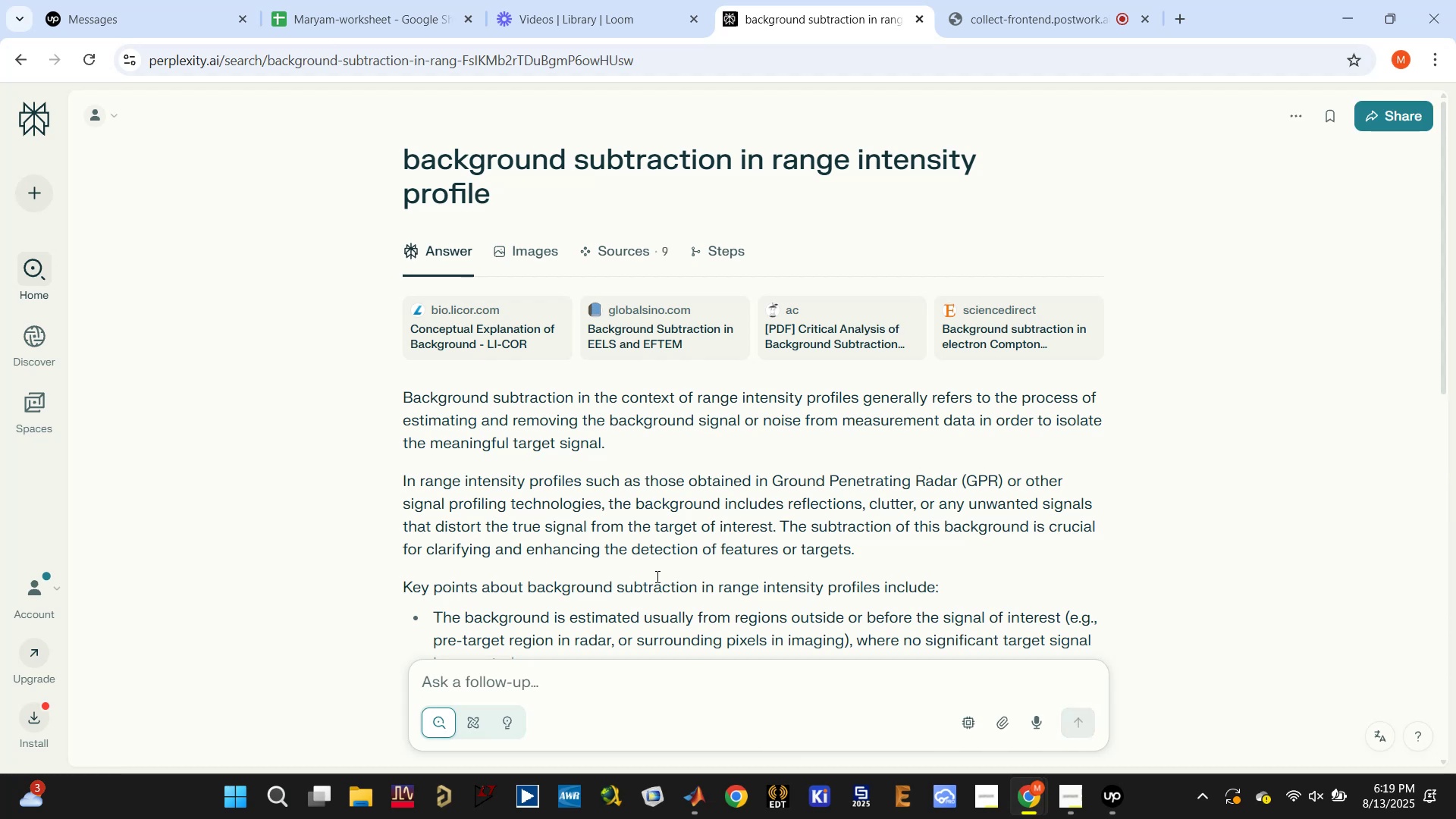 
scroll: coordinate [790, 515], scroll_direction: down, amount: 9.0
 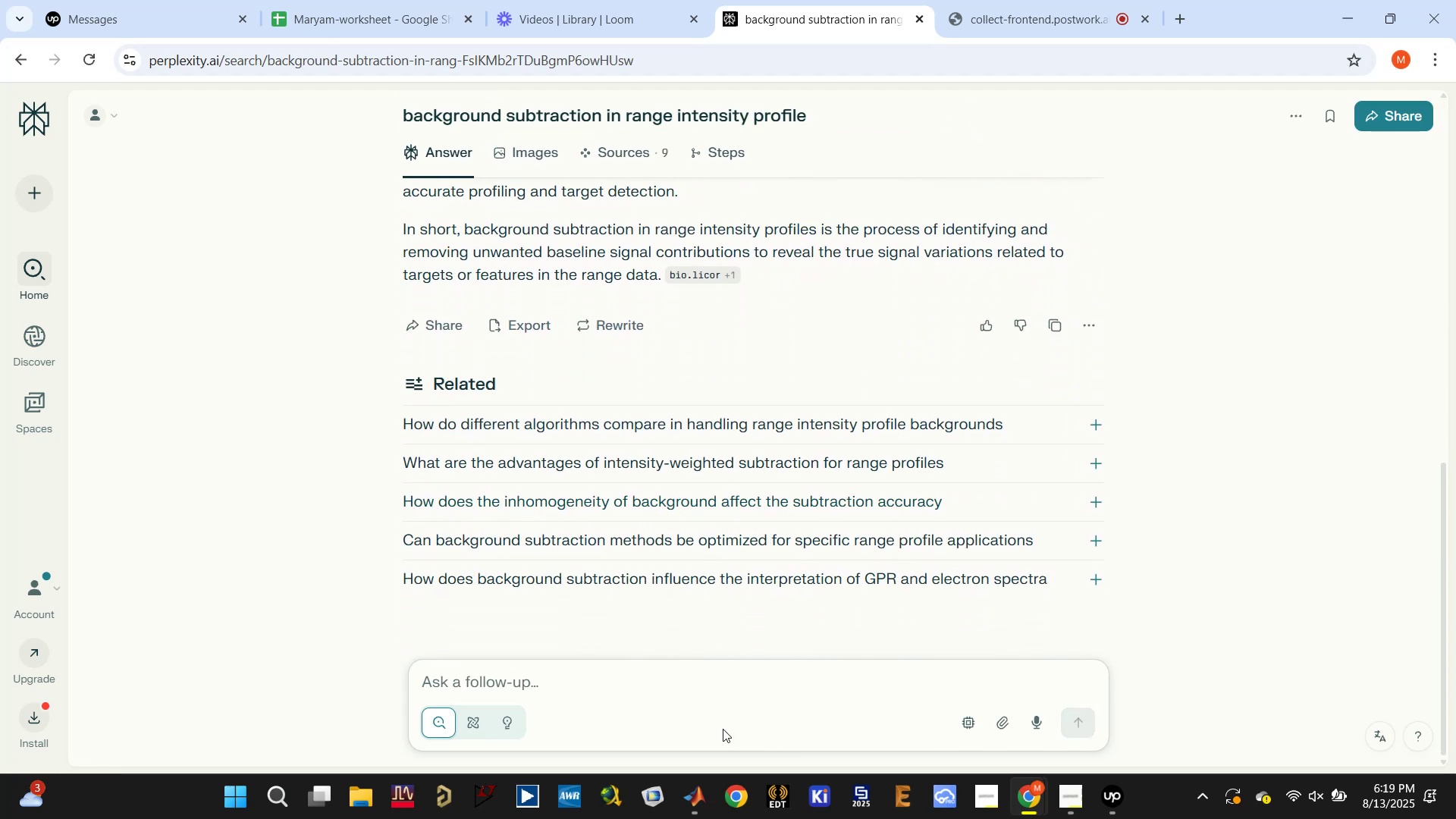 
left_click([696, 682])
 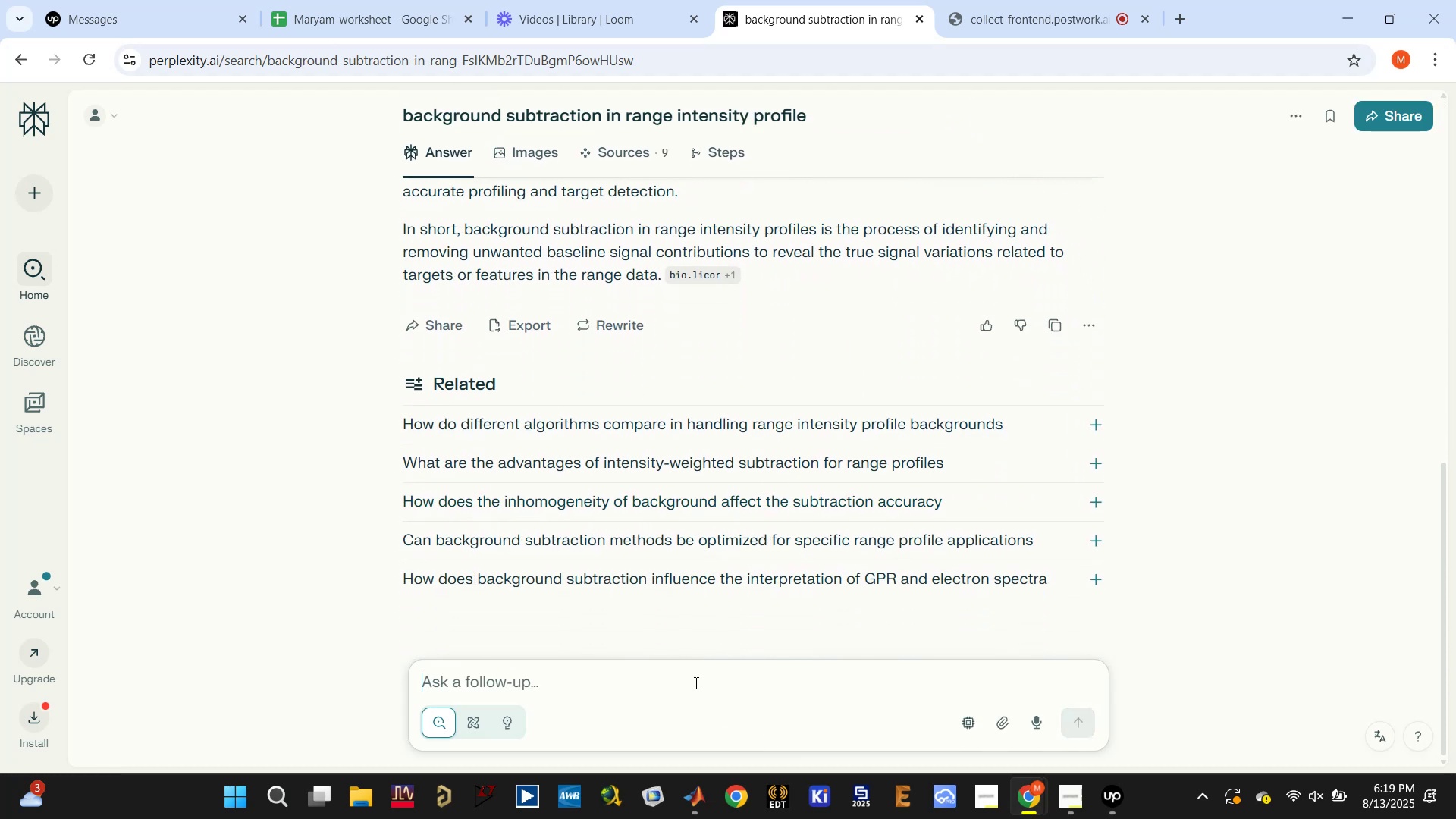 
type(in ti mmwav )
key(Backspace)
type(e radar)
 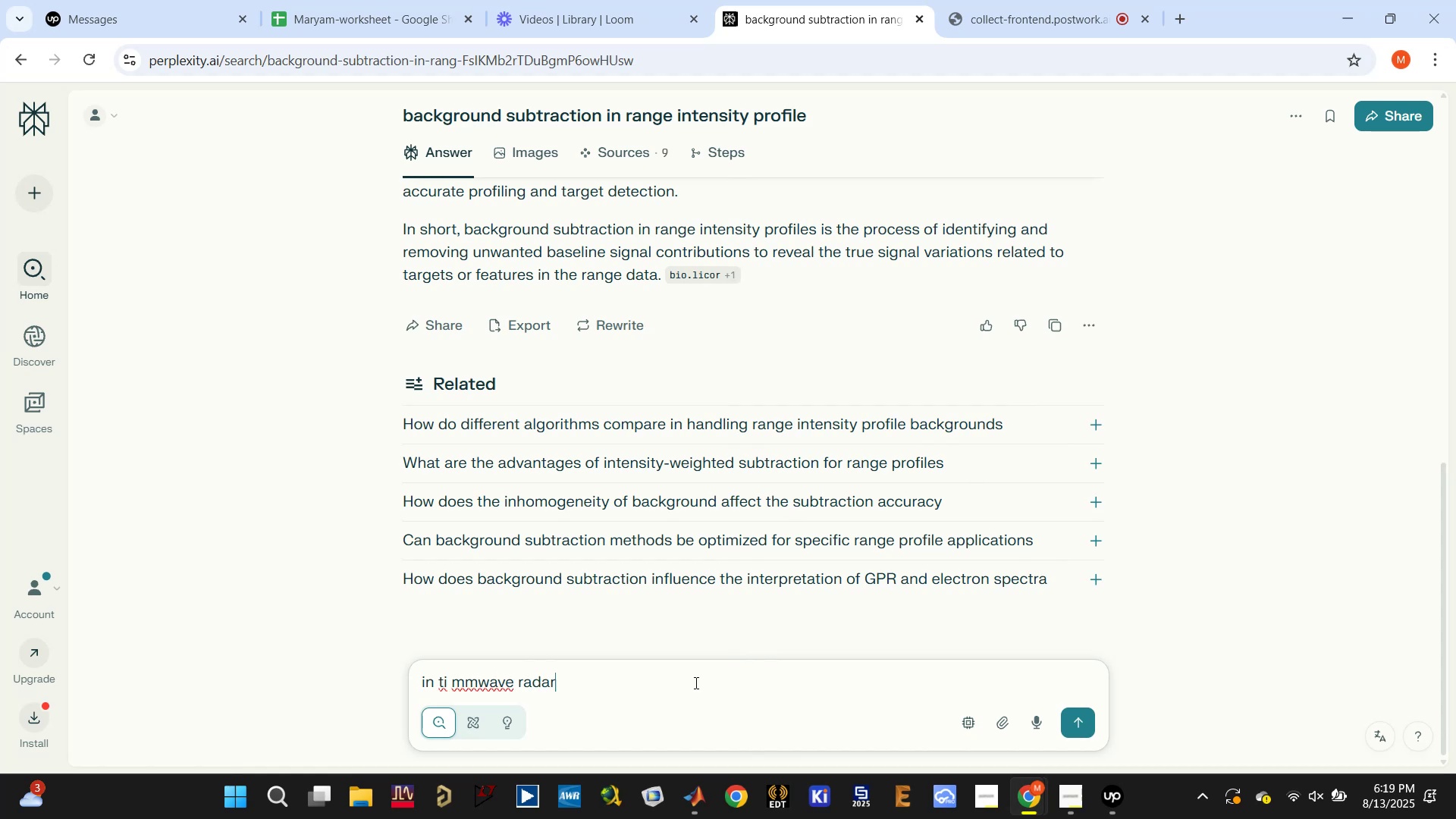 
key(Enter)
 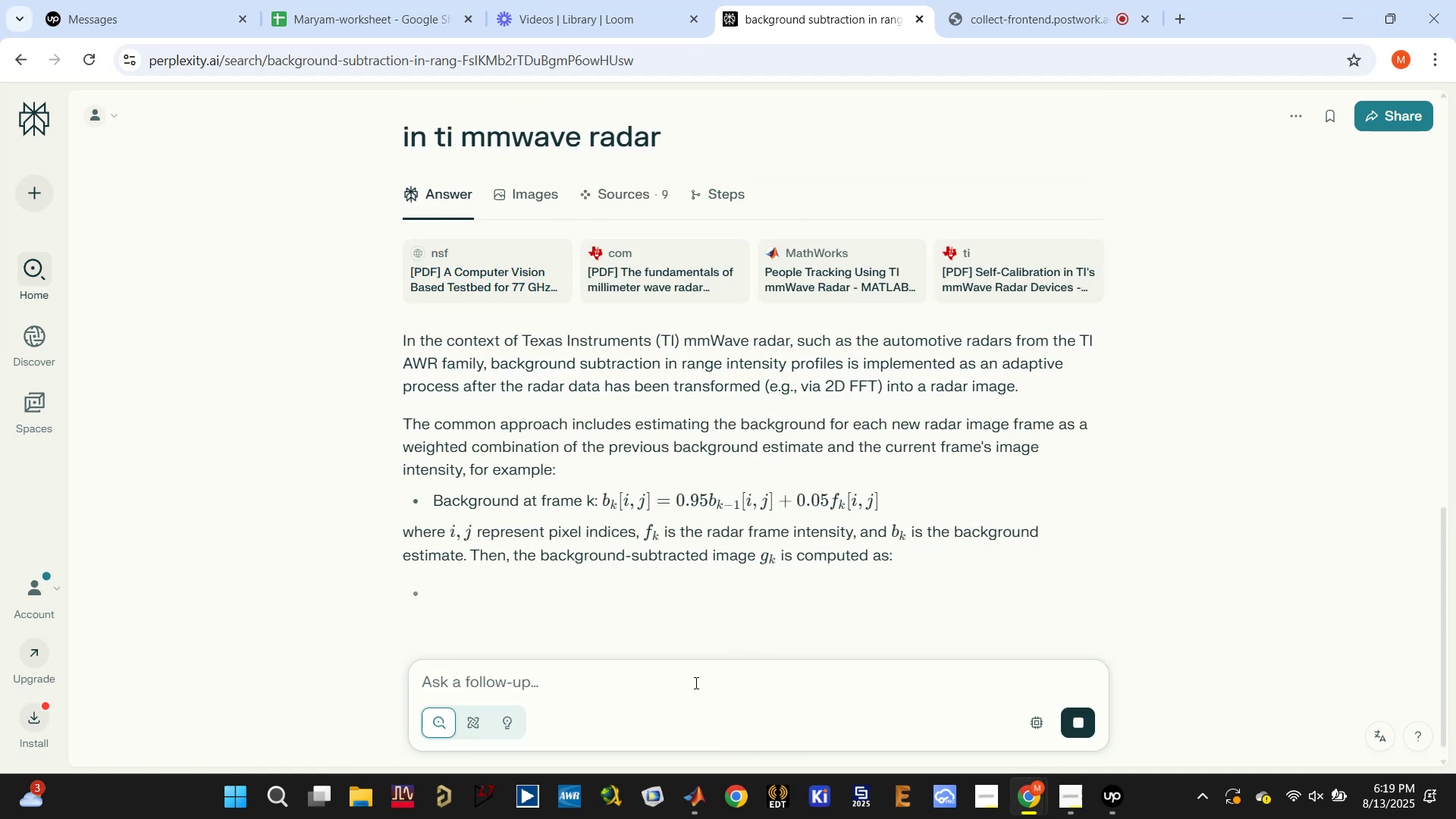 
wait(6.87)
 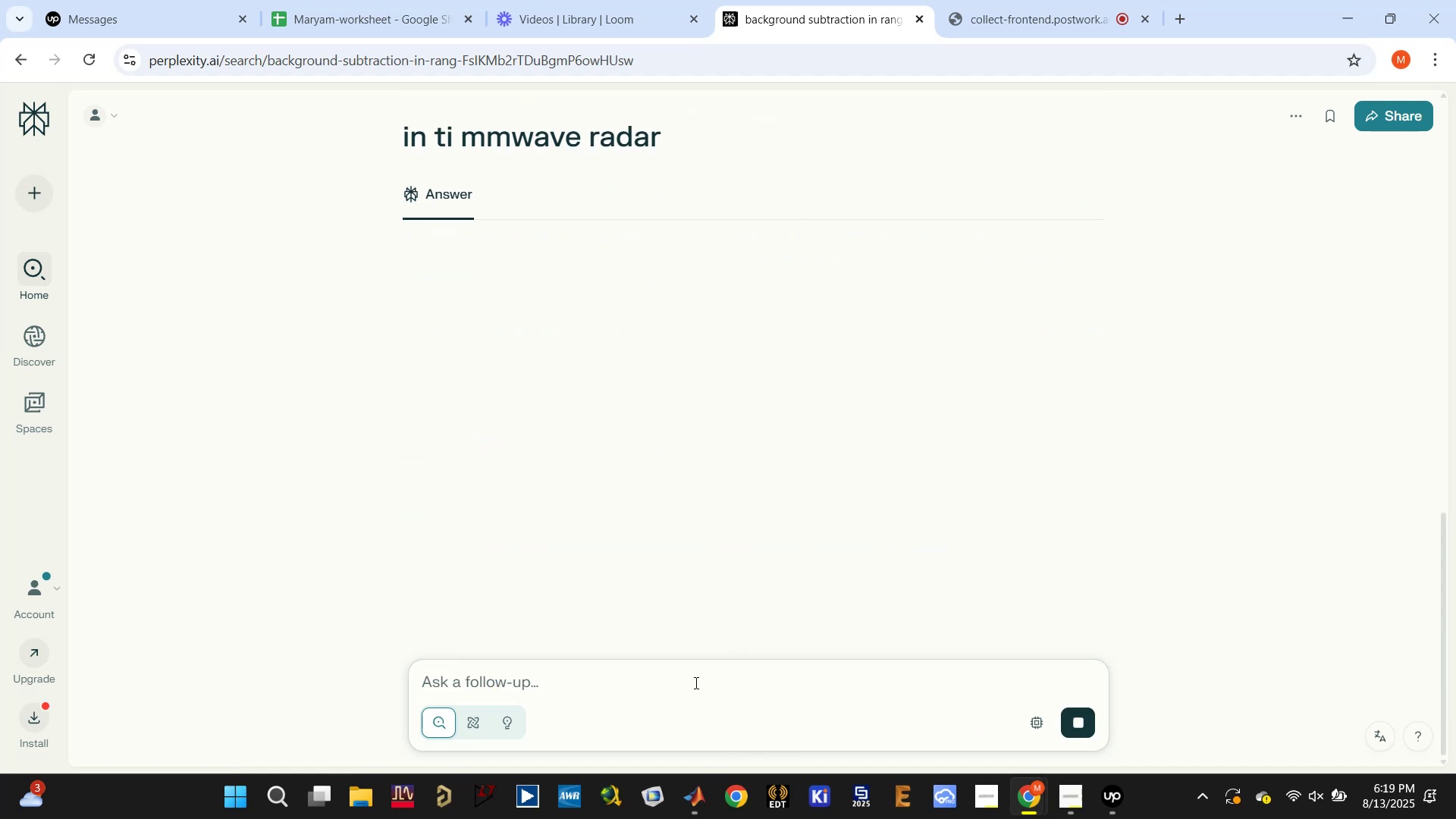 
scroll: coordinate [766, 557], scroll_direction: down, amount: 7.0
 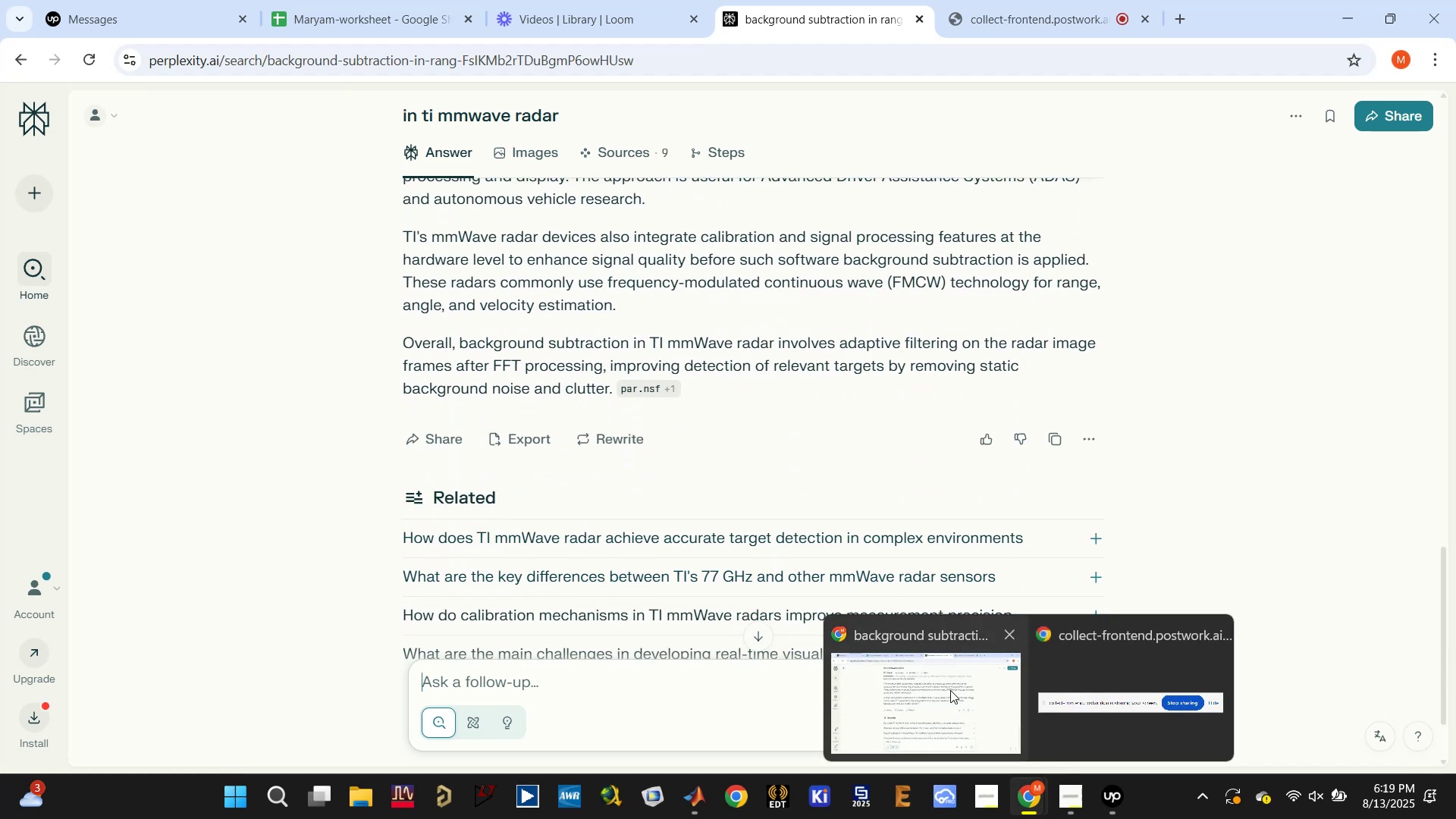 
left_click([701, 810])
 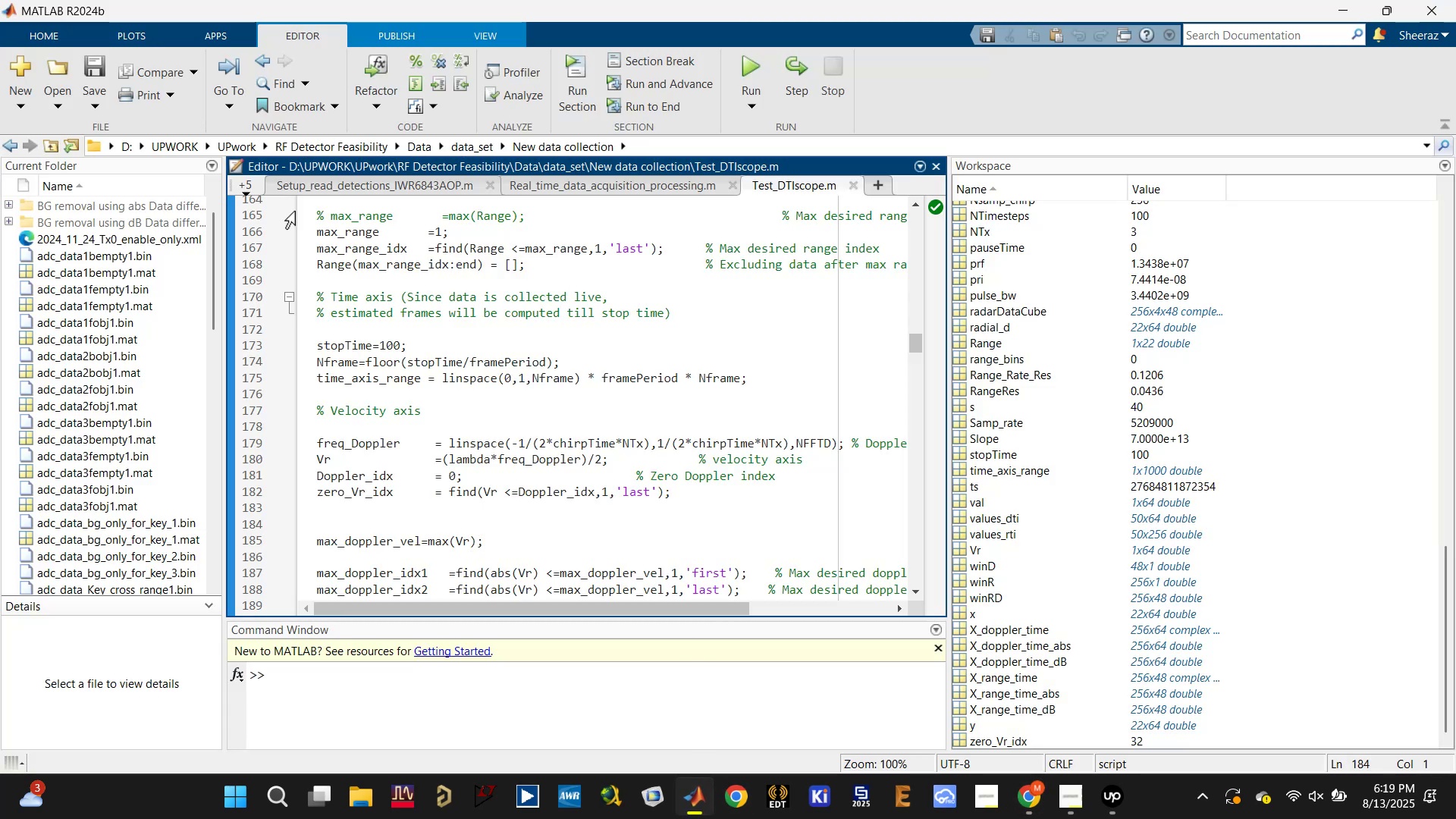 
left_click([255, 188])
 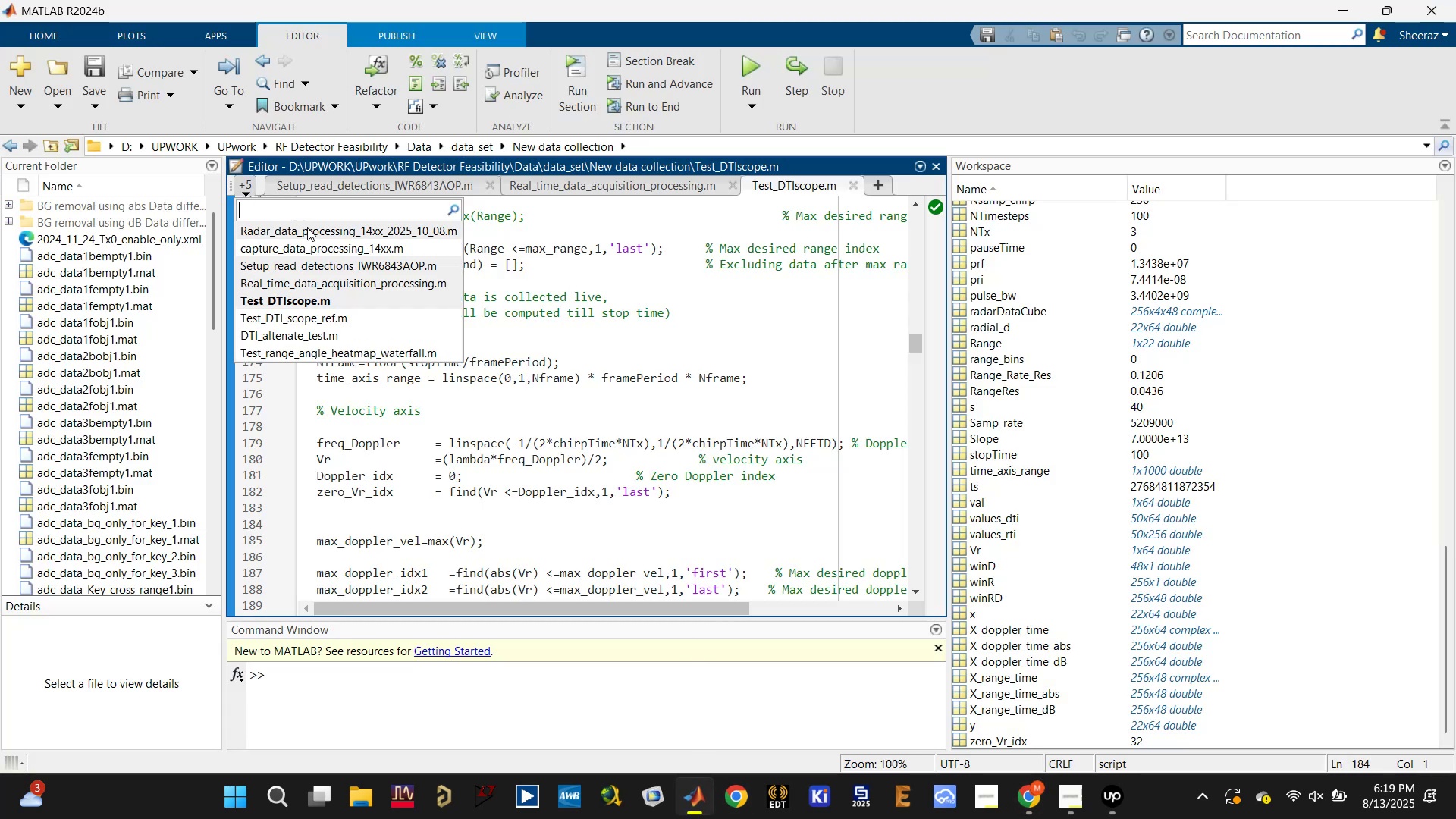 
left_click([311, 240])
 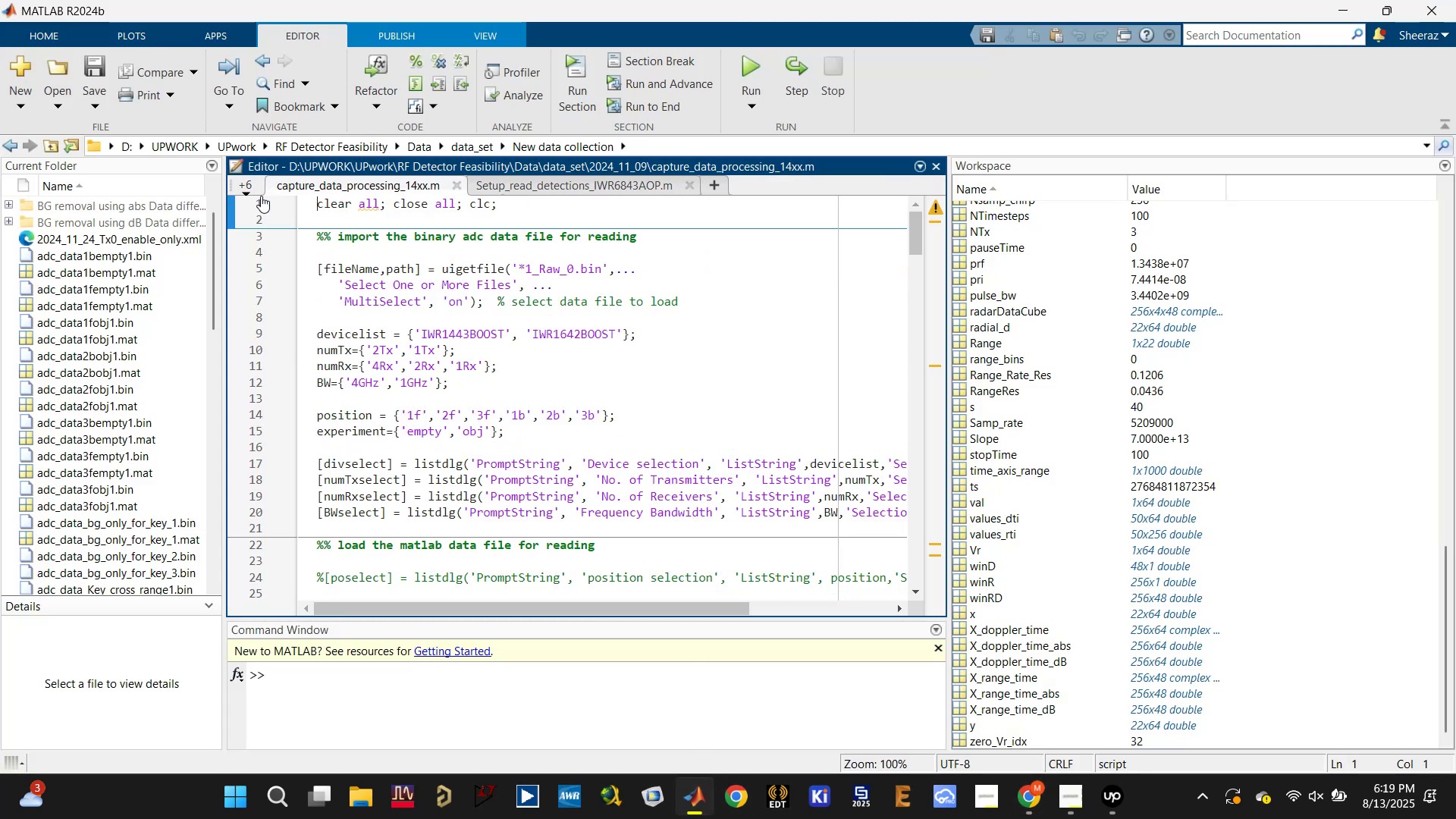 
left_click([244, 179])
 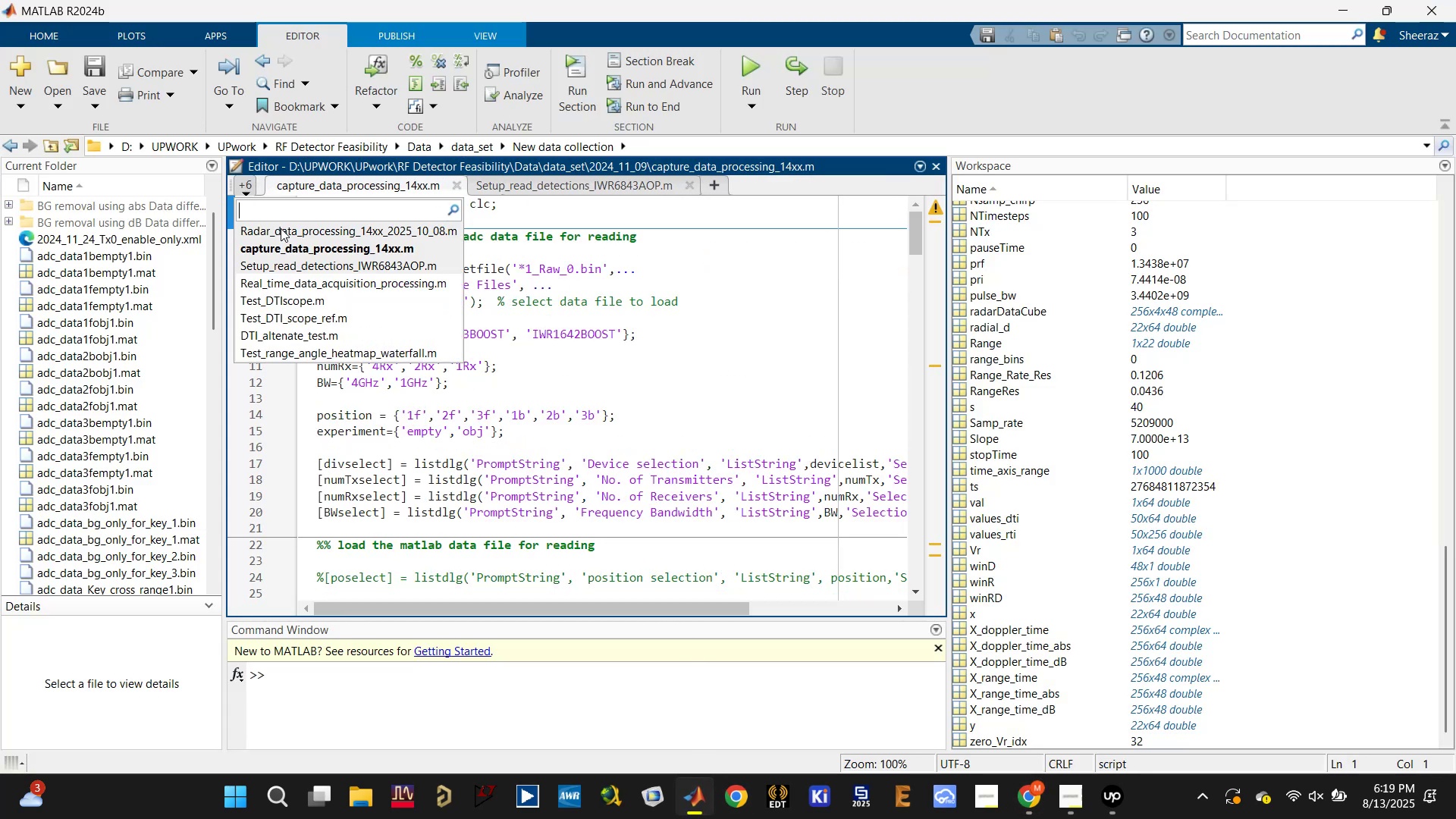 
left_click([283, 234])
 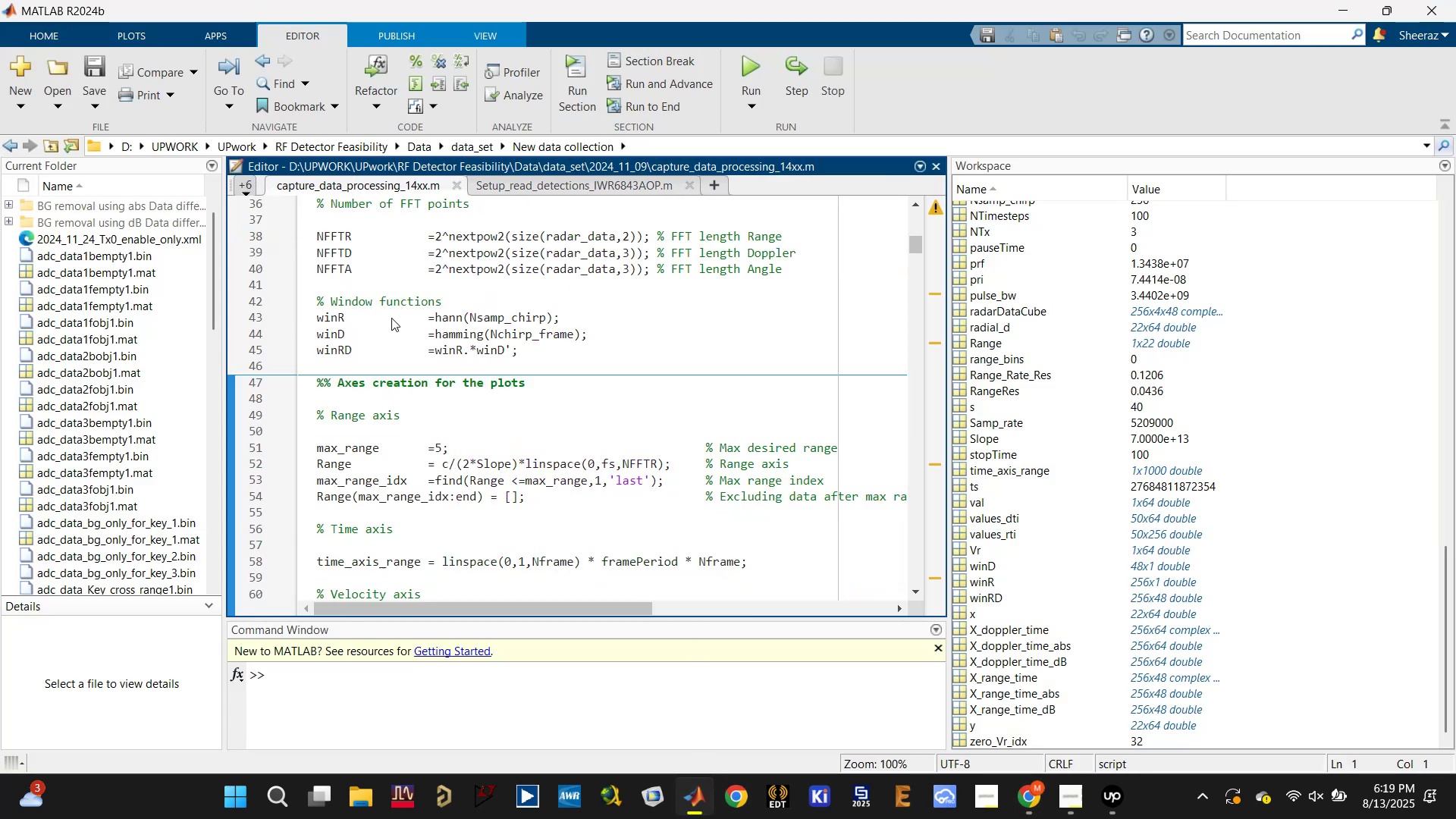 
scroll: coordinate [522, 460], scroll_direction: down, amount: 12.0
 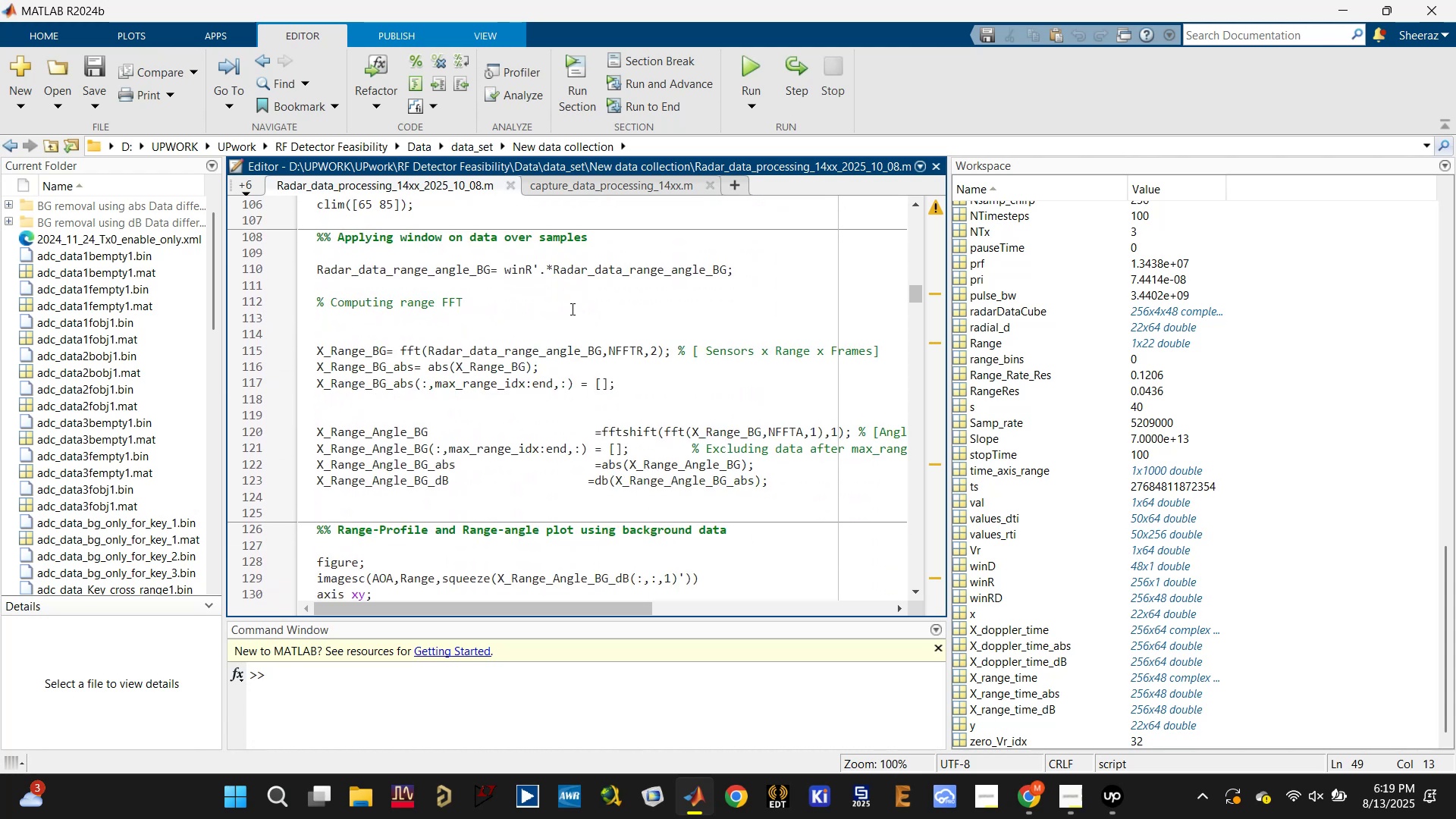 
left_click([570, 321])
 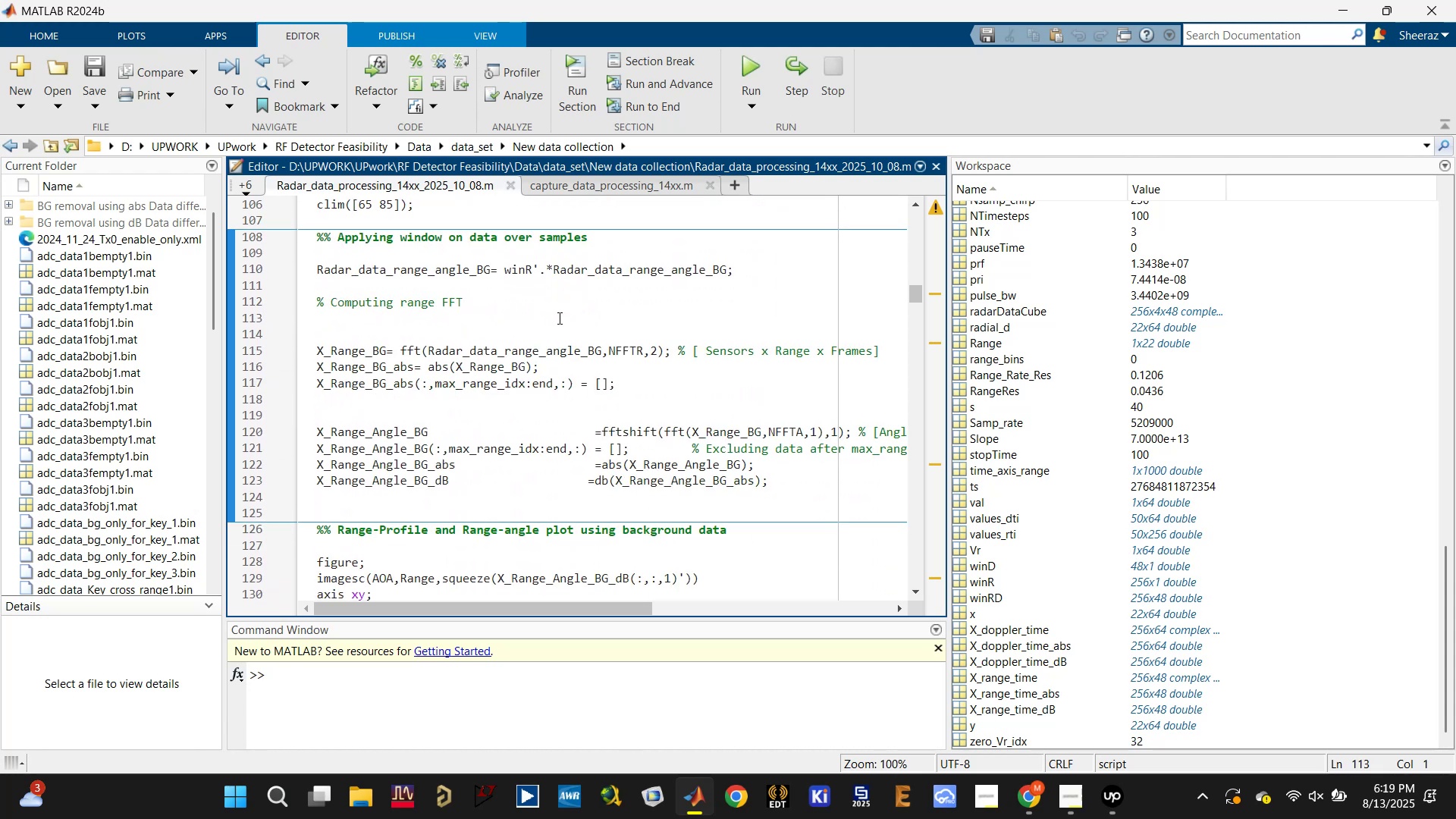 
scroll: coordinate [545, 287], scroll_direction: down, amount: 4.0
 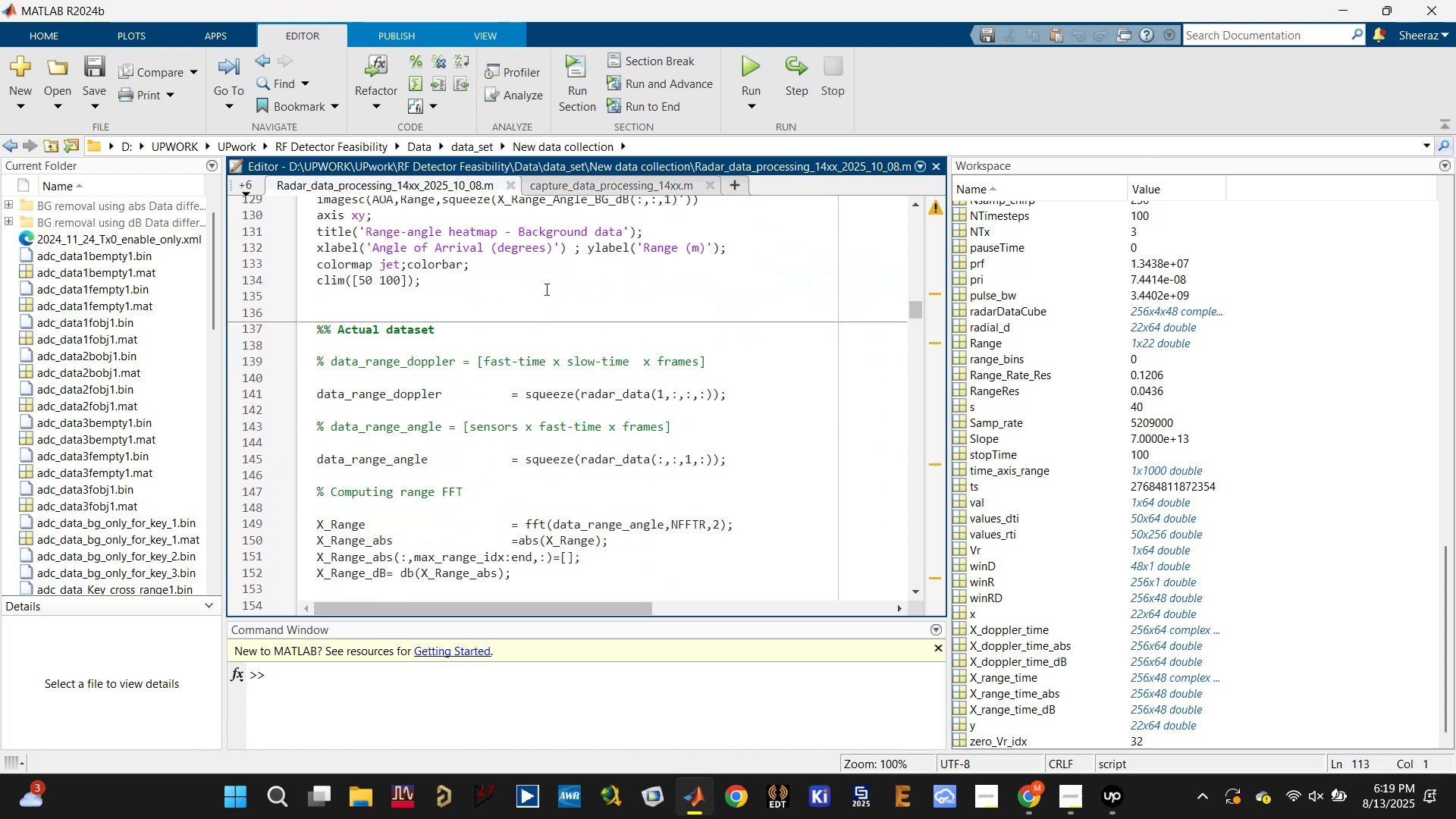 
right_click([544, 293])
 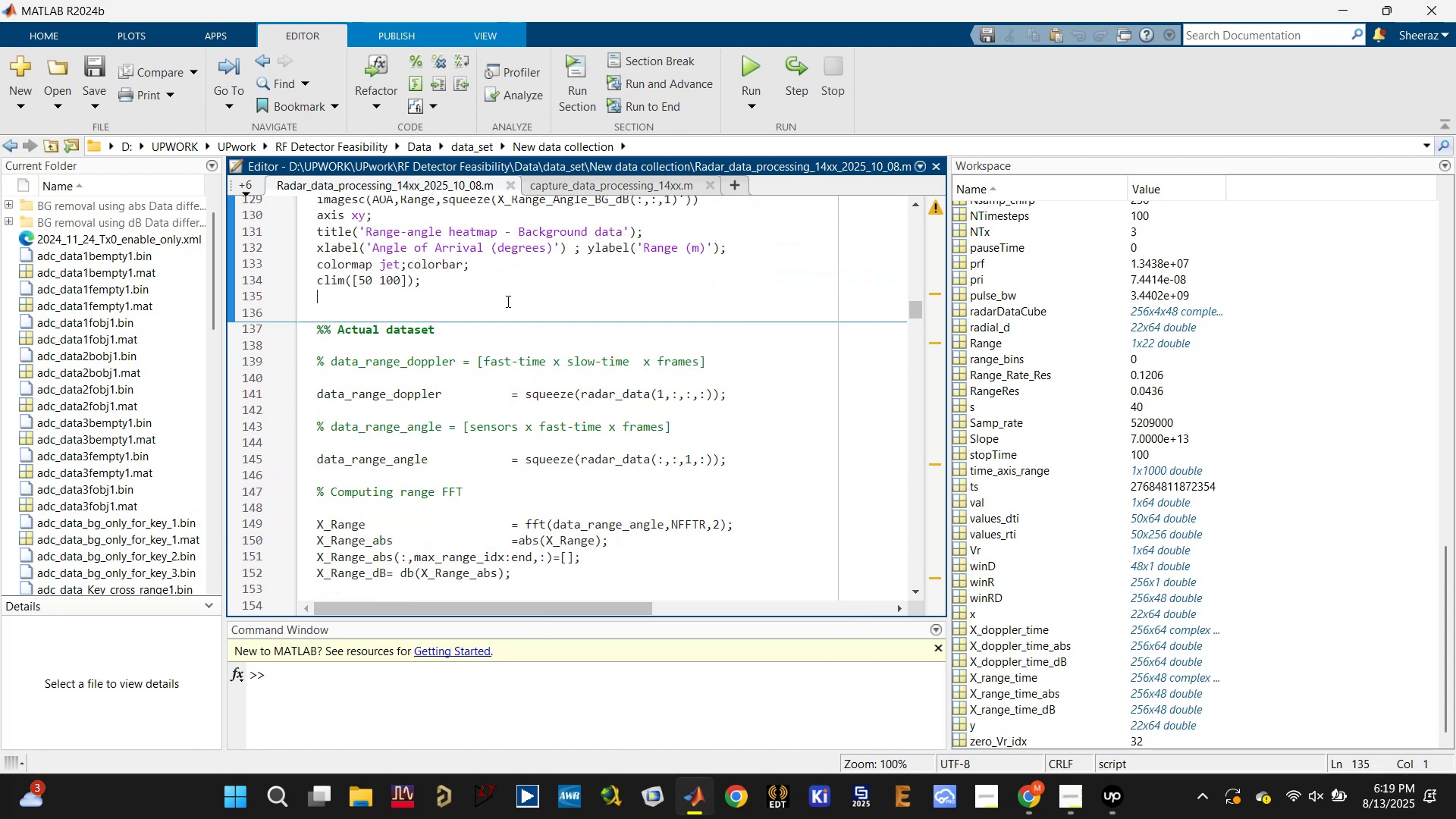 
left_click([544, 293])
 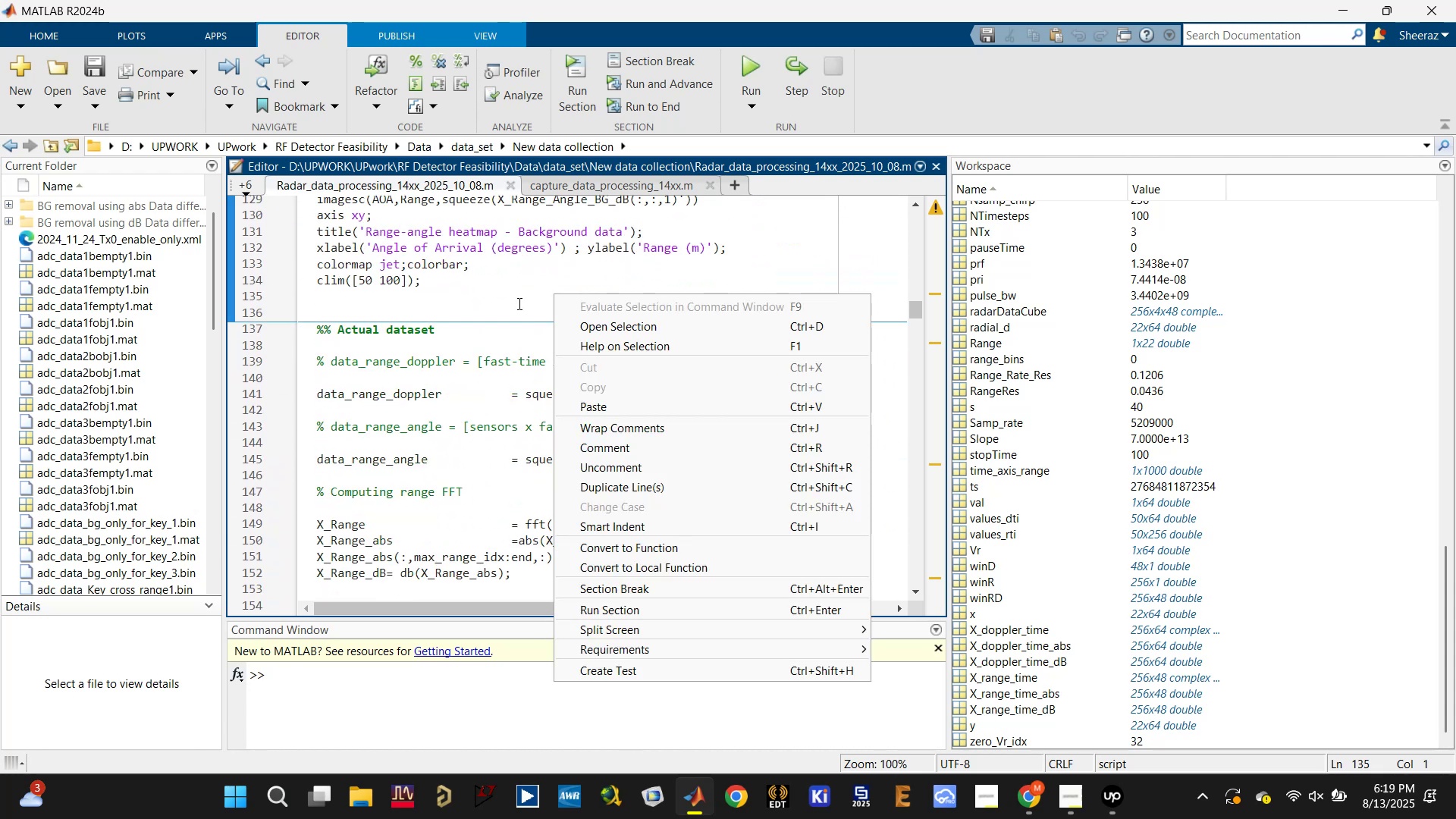 
scroll: coordinate [513, 318], scroll_direction: down, amount: 3.0
 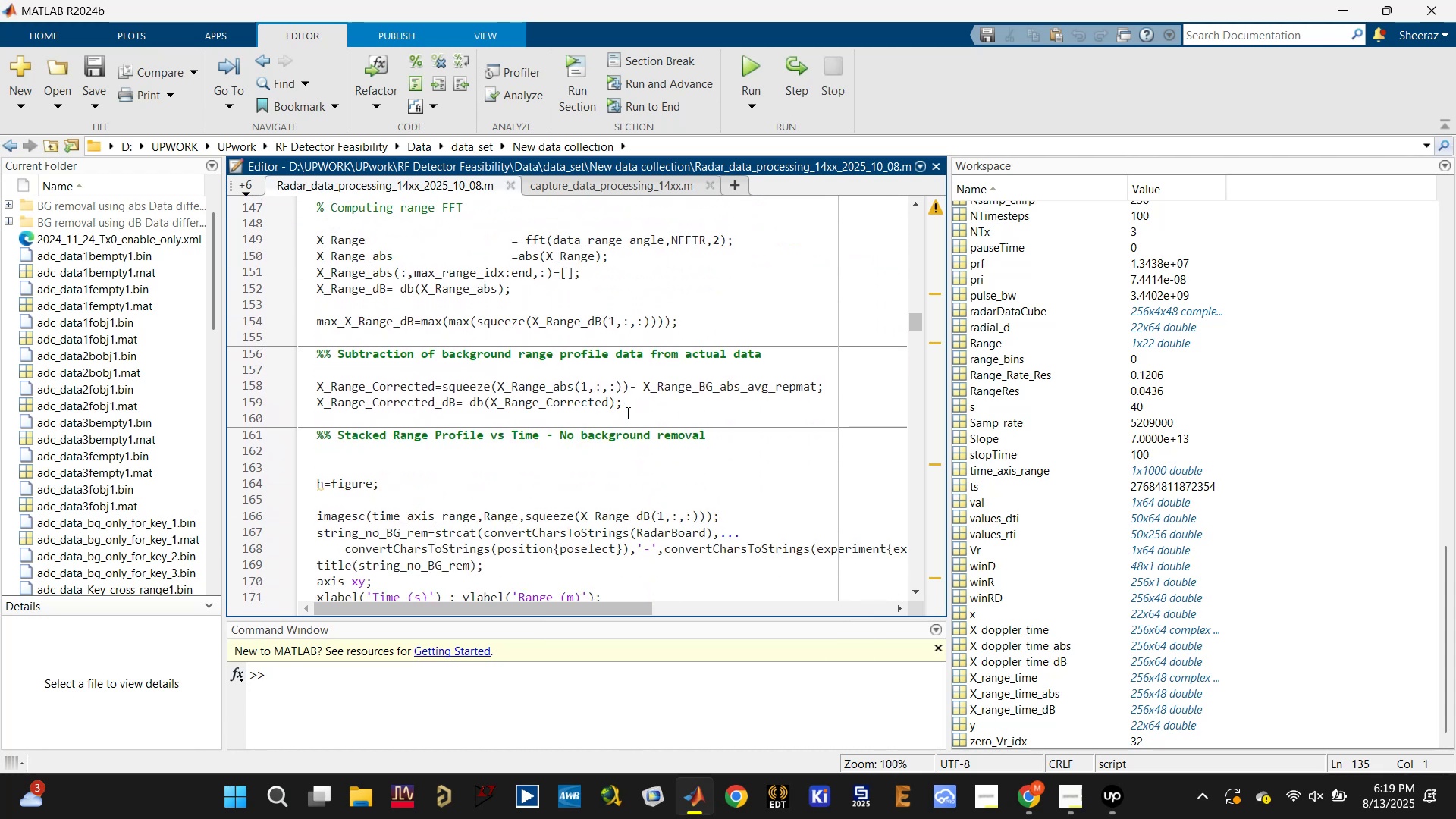 
left_click([460, 438])
 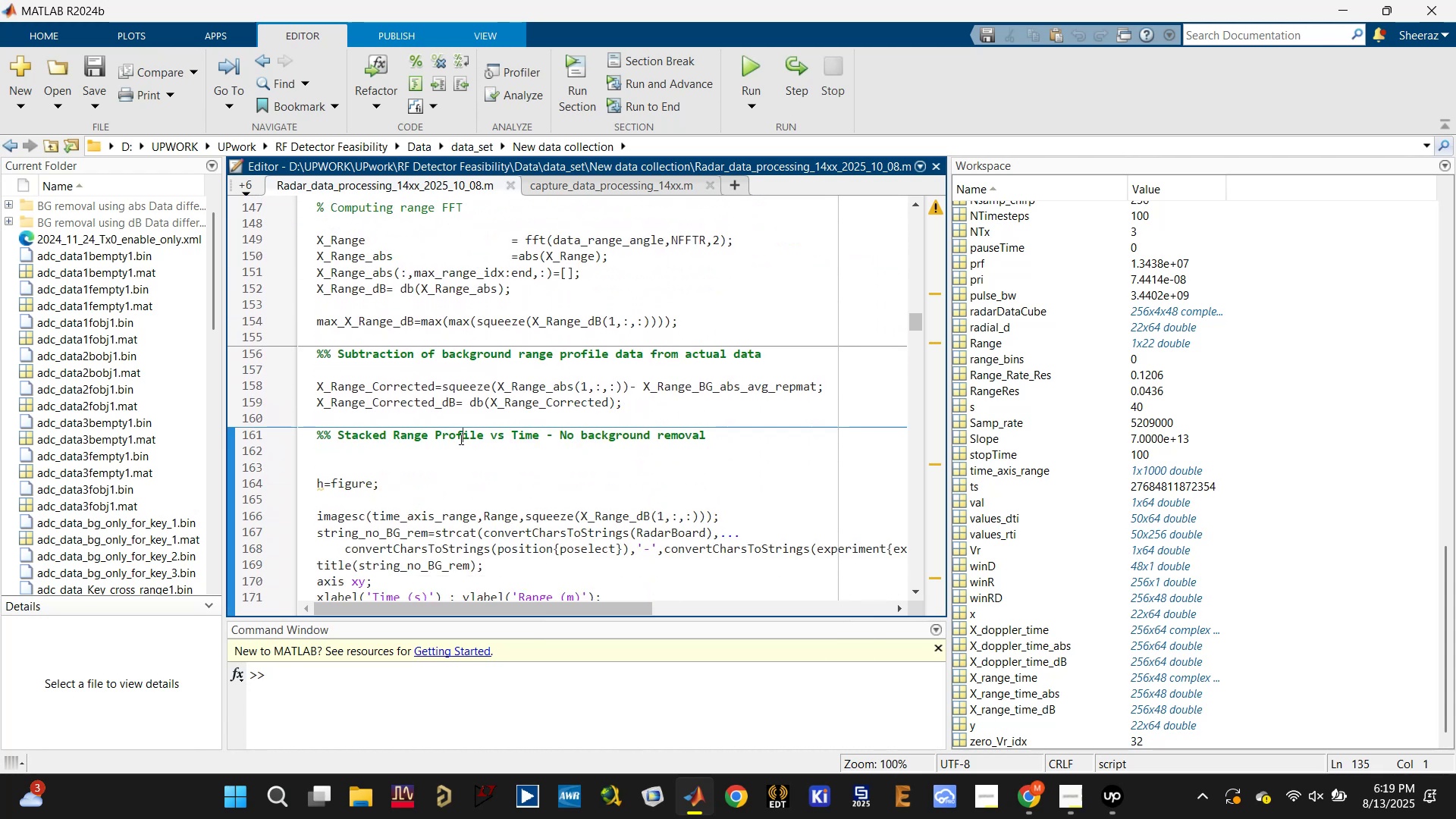 
scroll: coordinate [460, 438], scroll_direction: down, amount: 3.0
 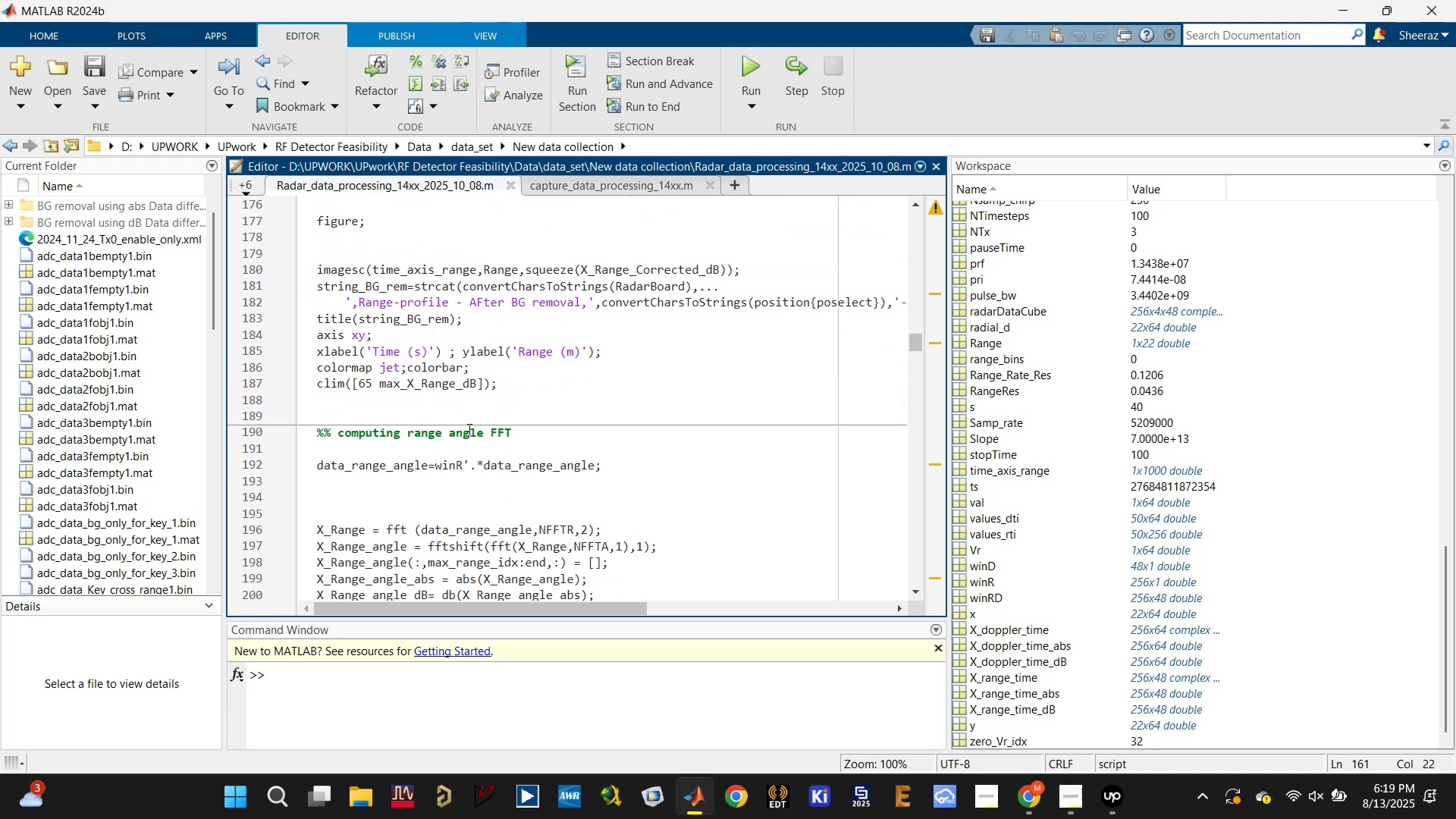 
left_click([476, 420])
 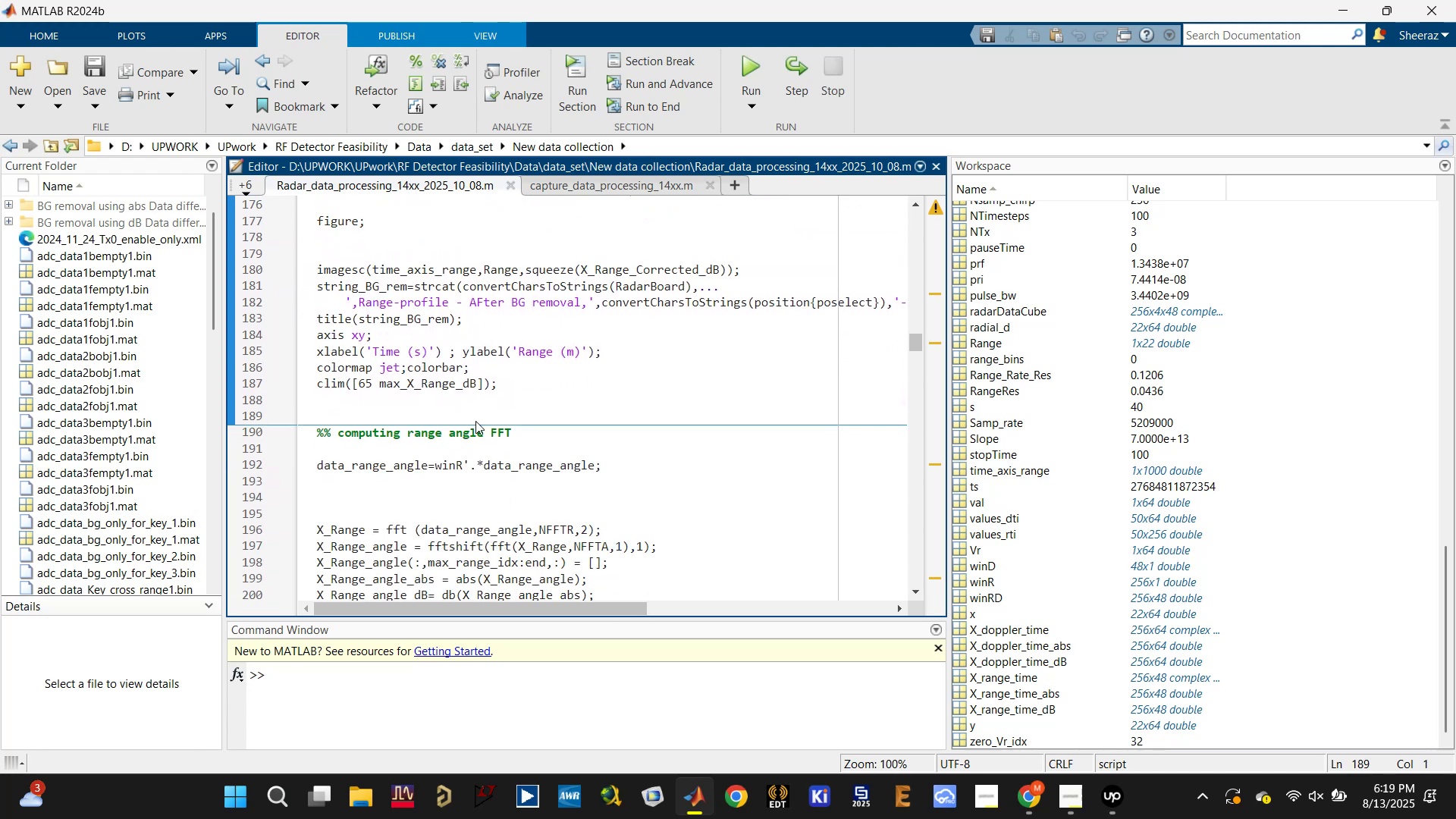 
key(Enter)
 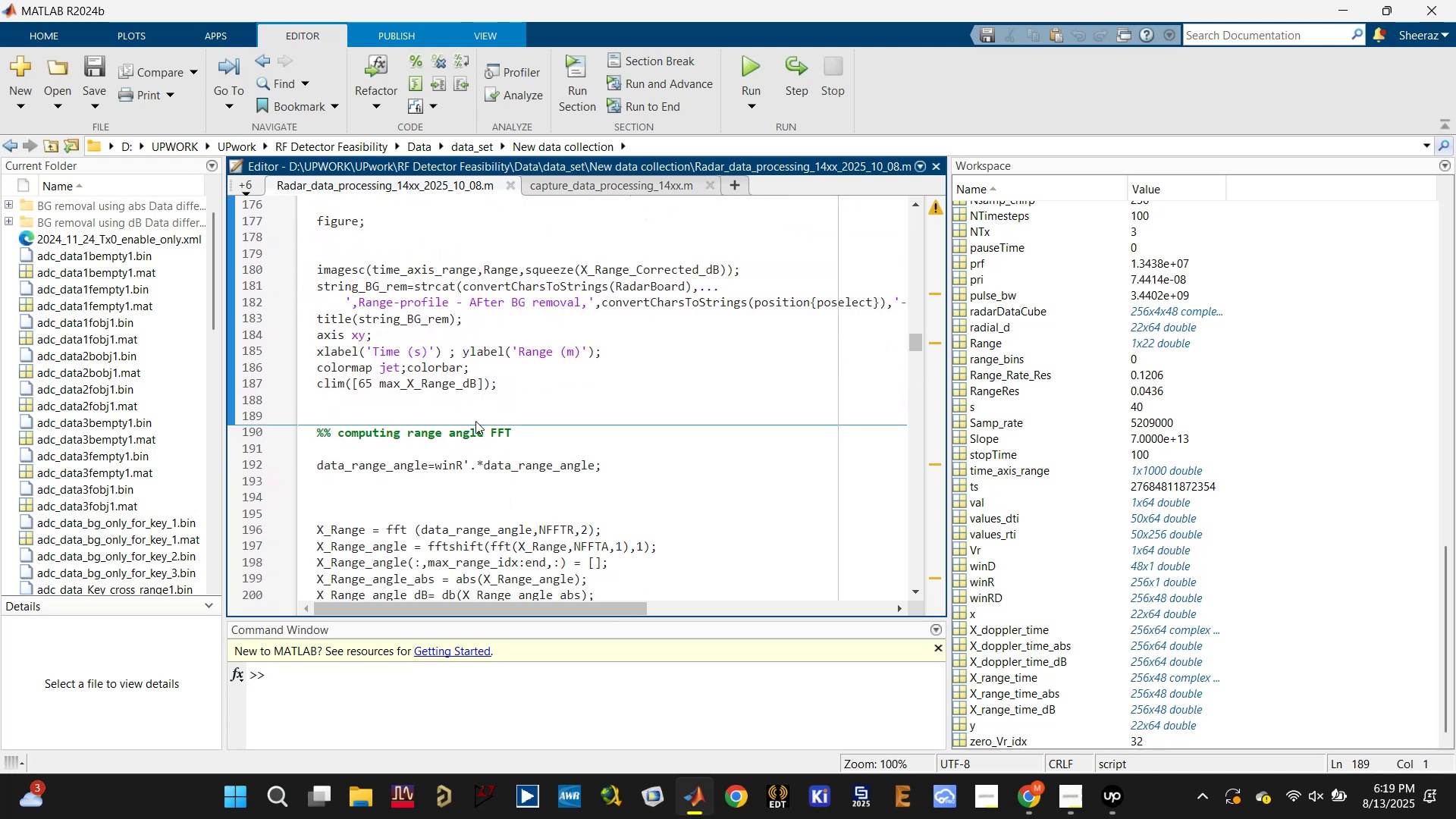 
key(Enter)
 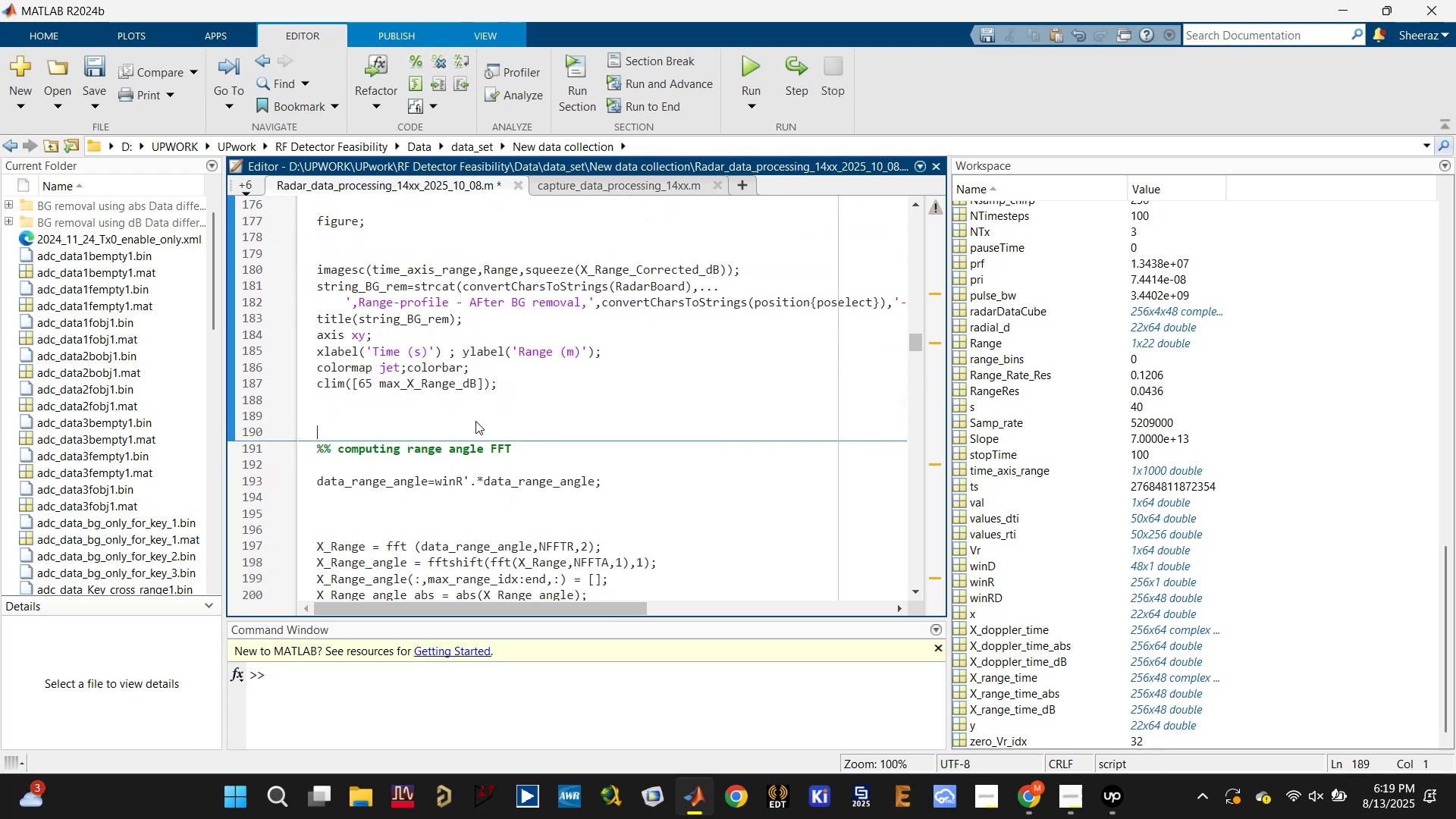 
key(Enter)
 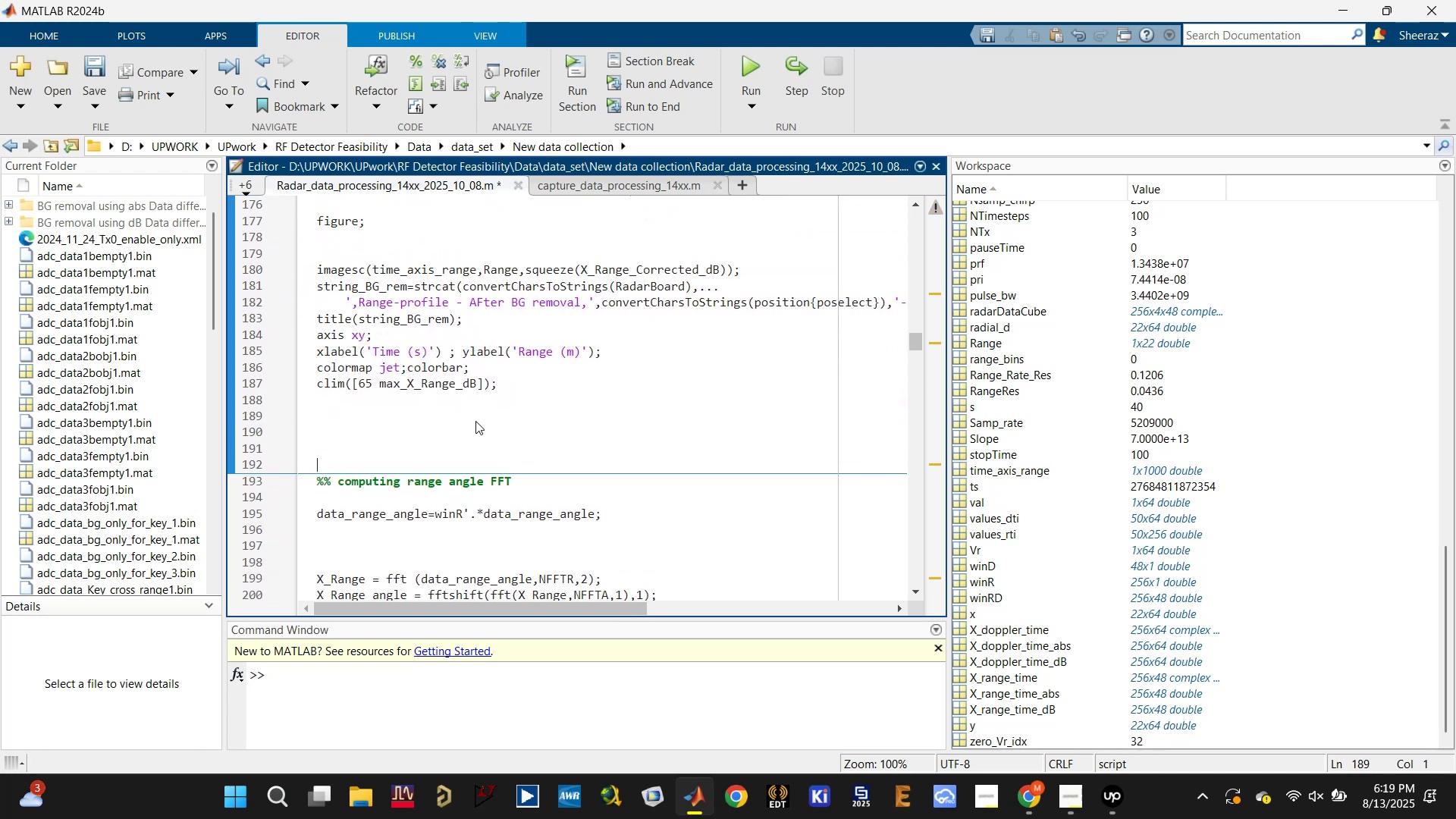 
type(return)
 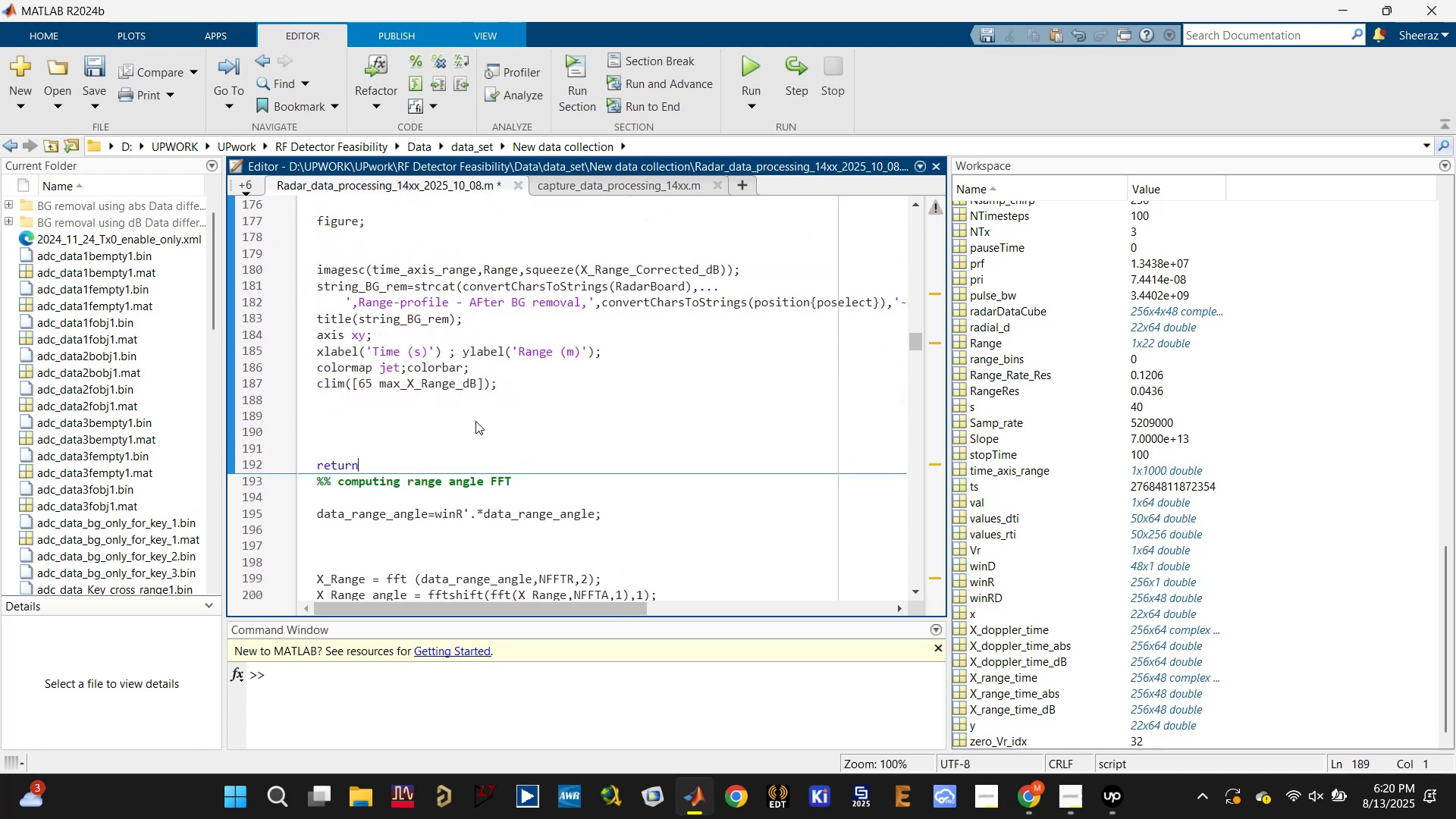 
key(Control+S)
 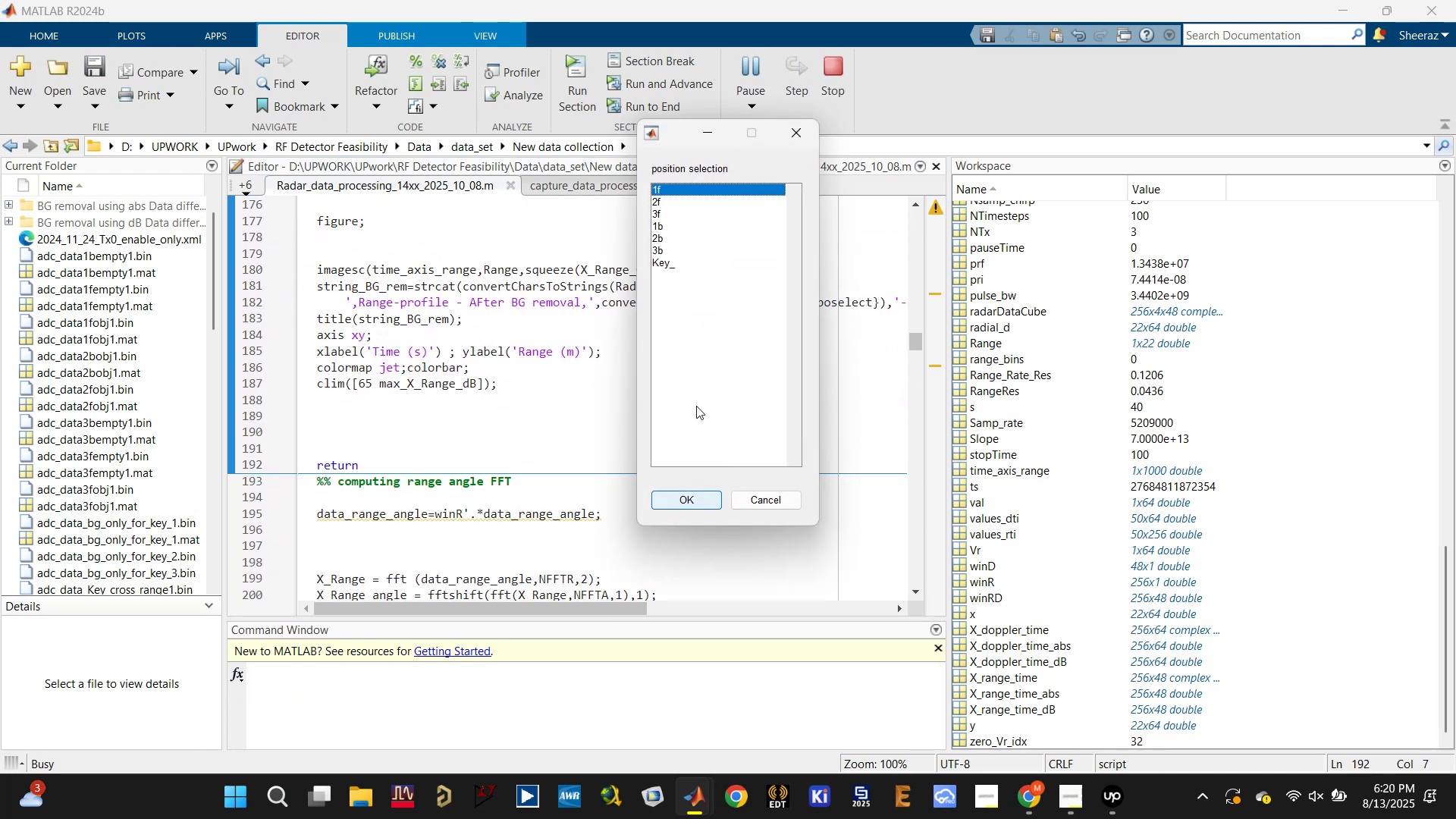 
wait(5.11)
 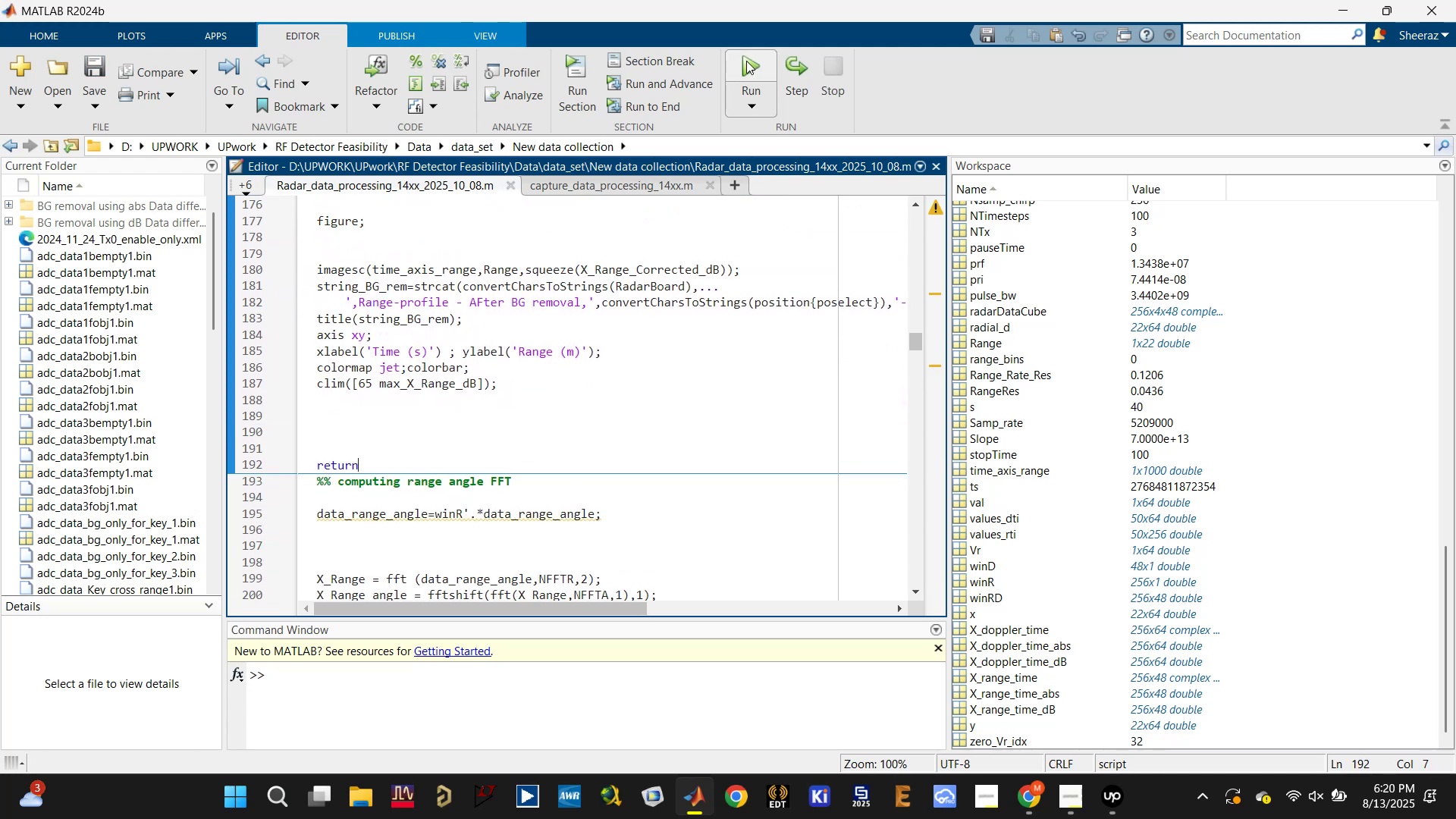 
double_click([673, 191])
 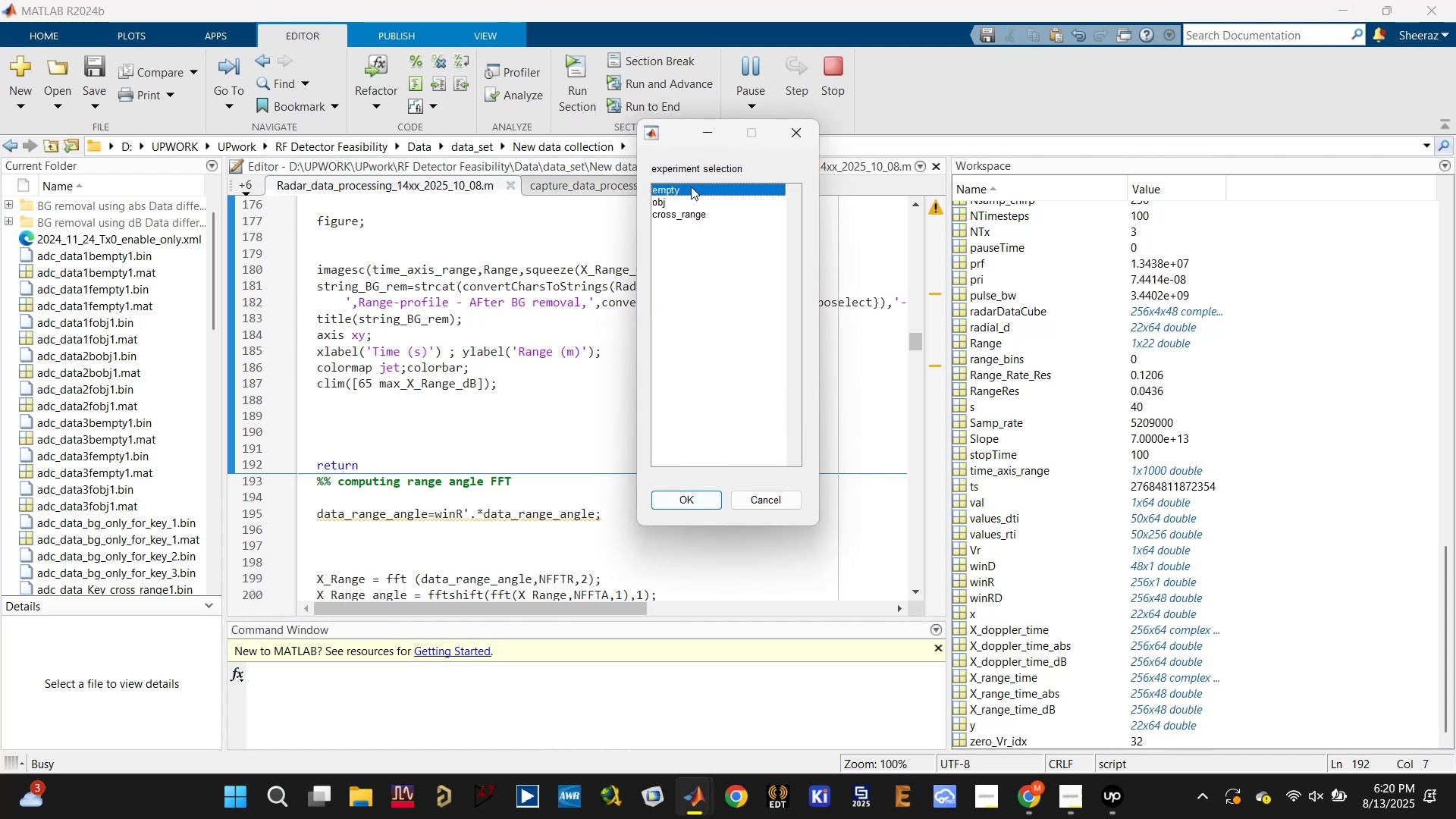 
double_click([664, 189])
 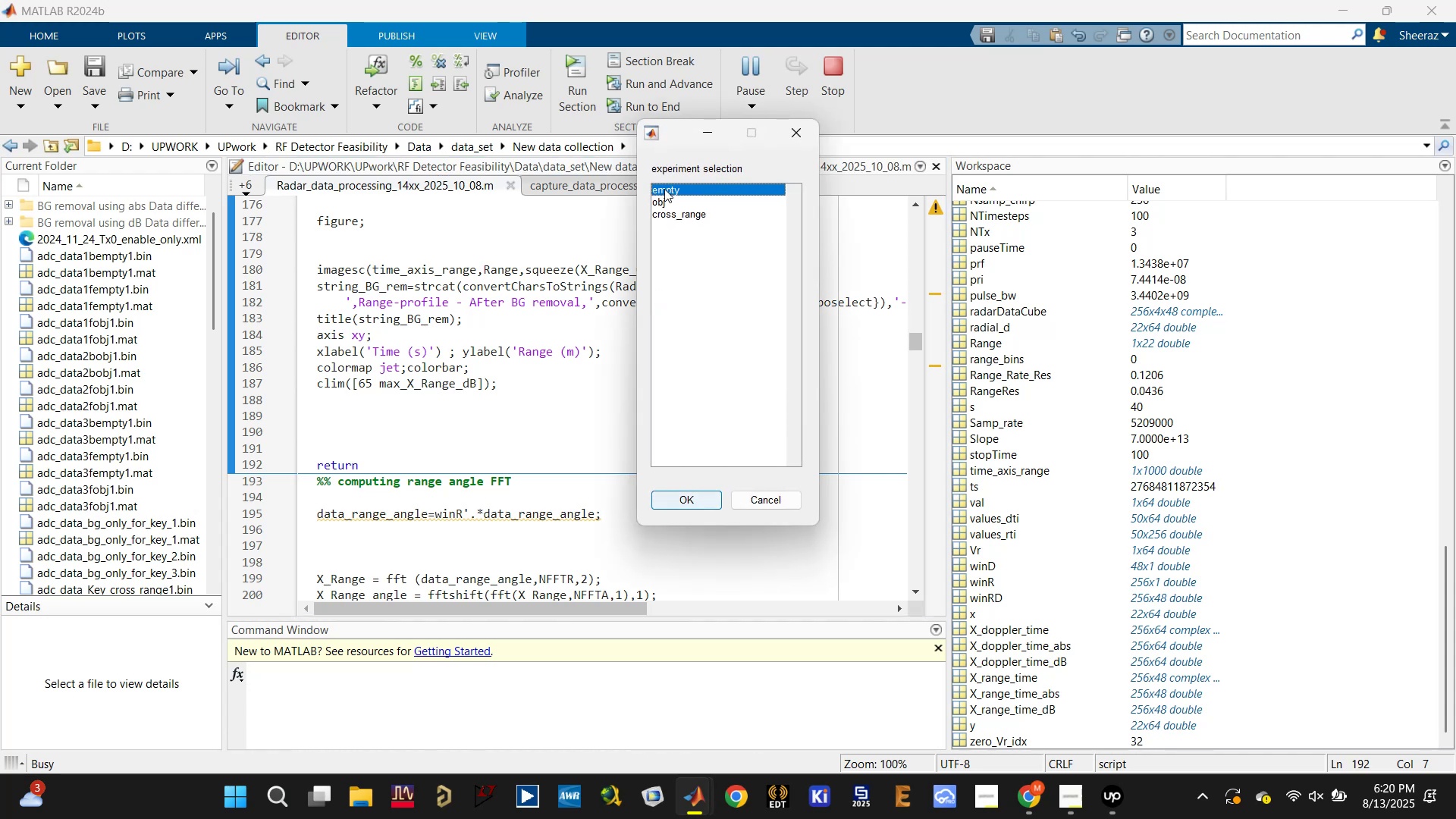 
triple_click([664, 189])
 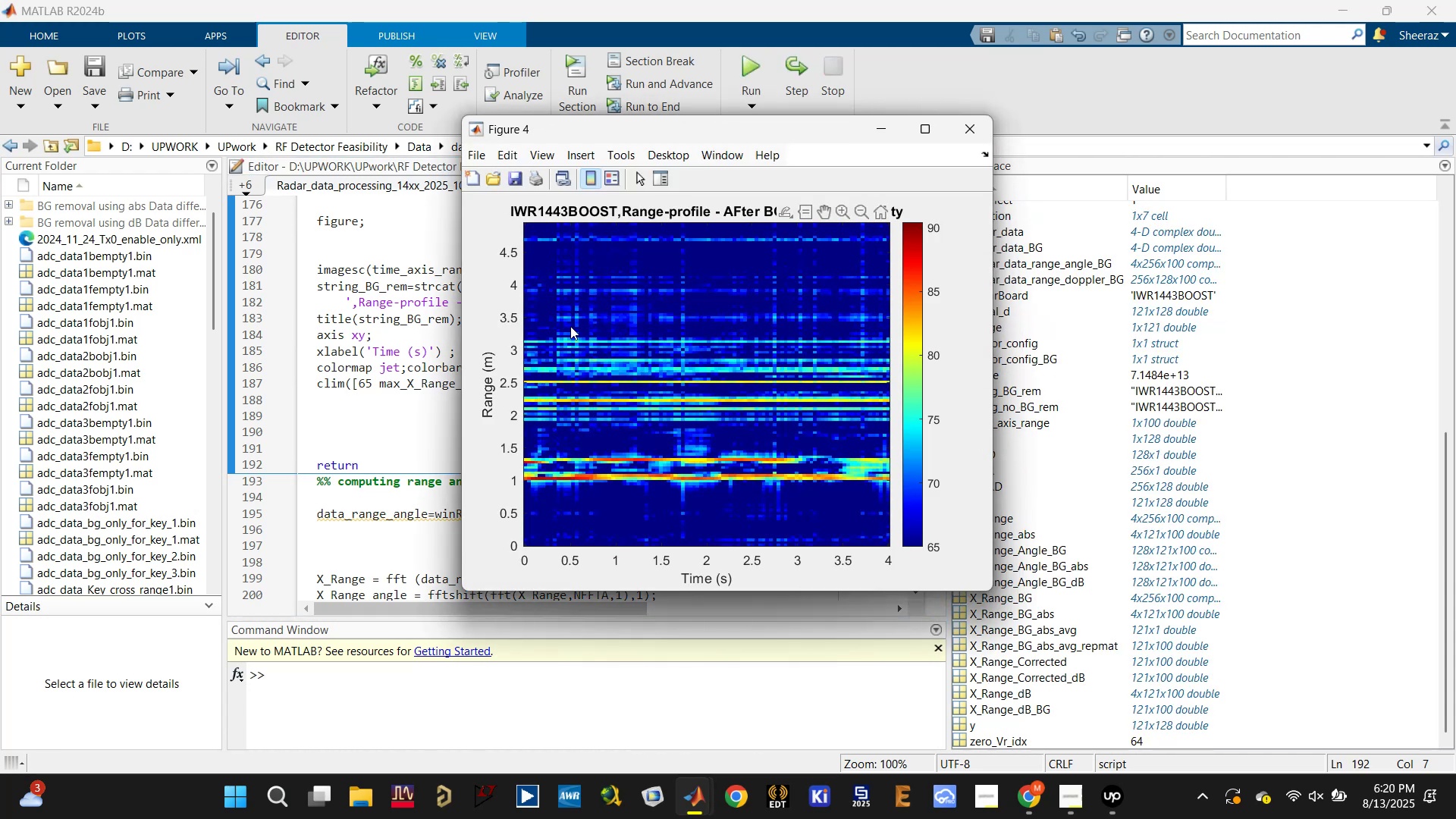 
left_click_drag(start_coordinate=[669, 123], to_coordinate=[986, 136])
 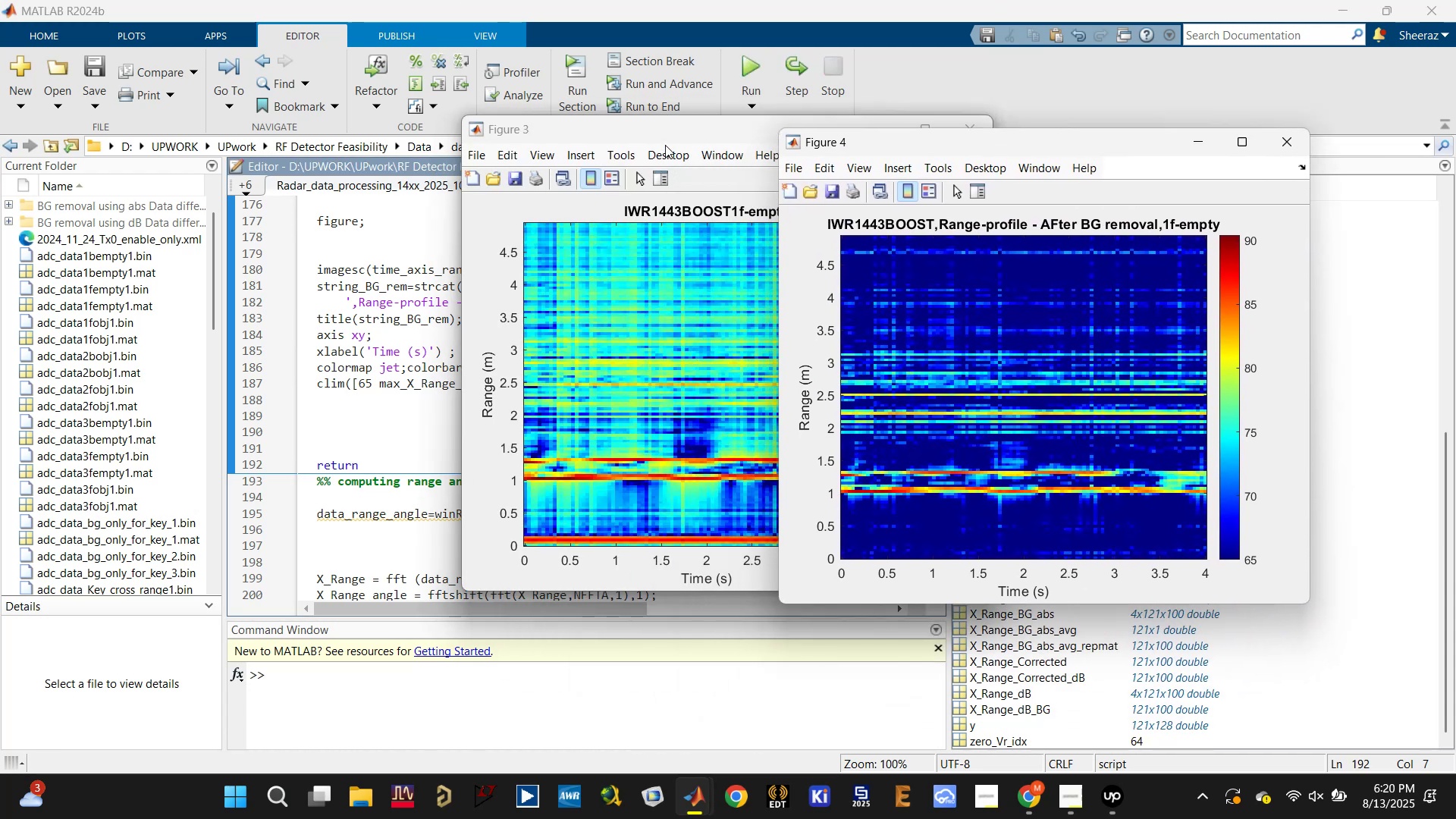 
left_click_drag(start_coordinate=[670, 136], to_coordinate=[451, 146])
 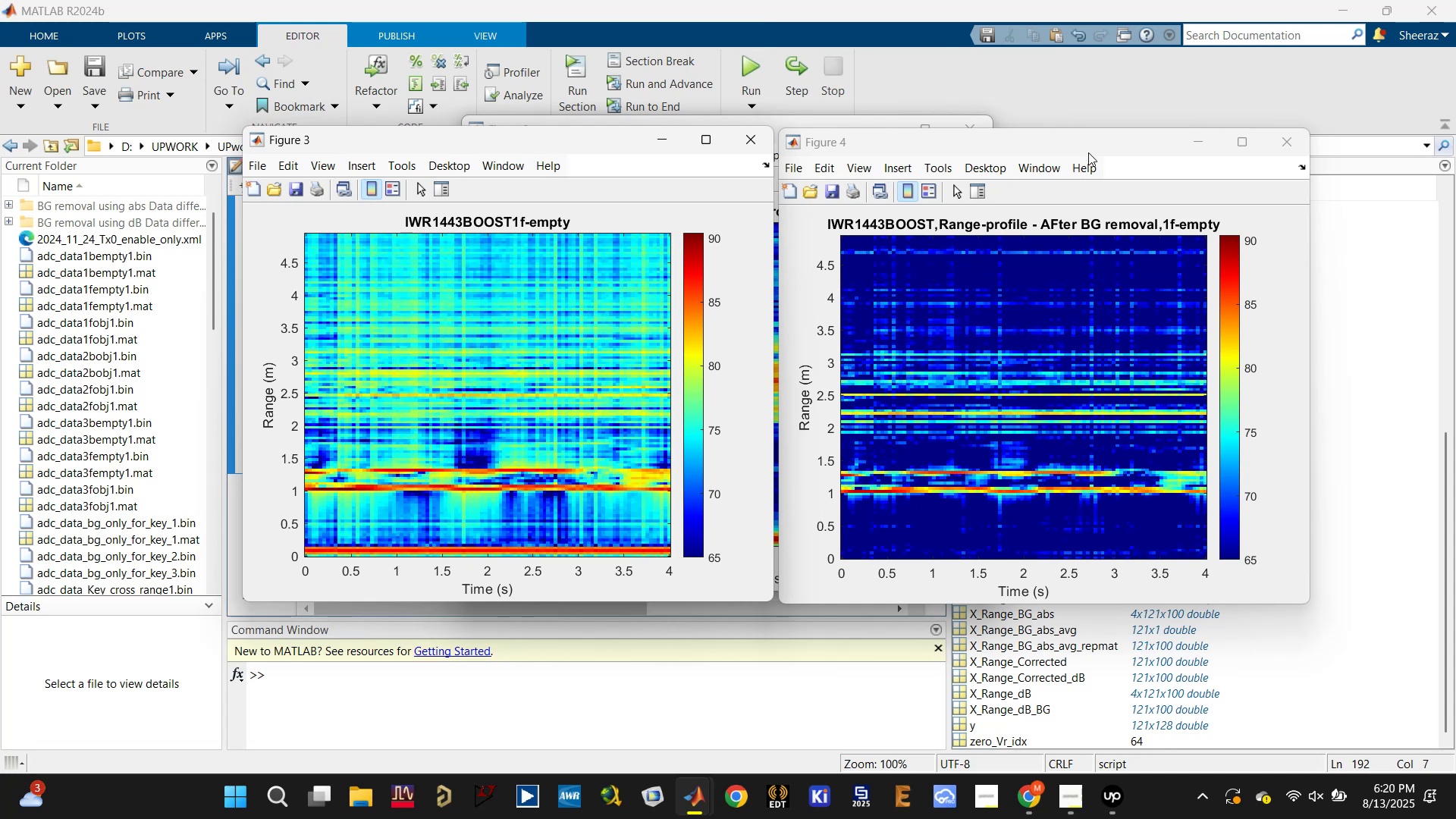 
left_click([1091, 146])
 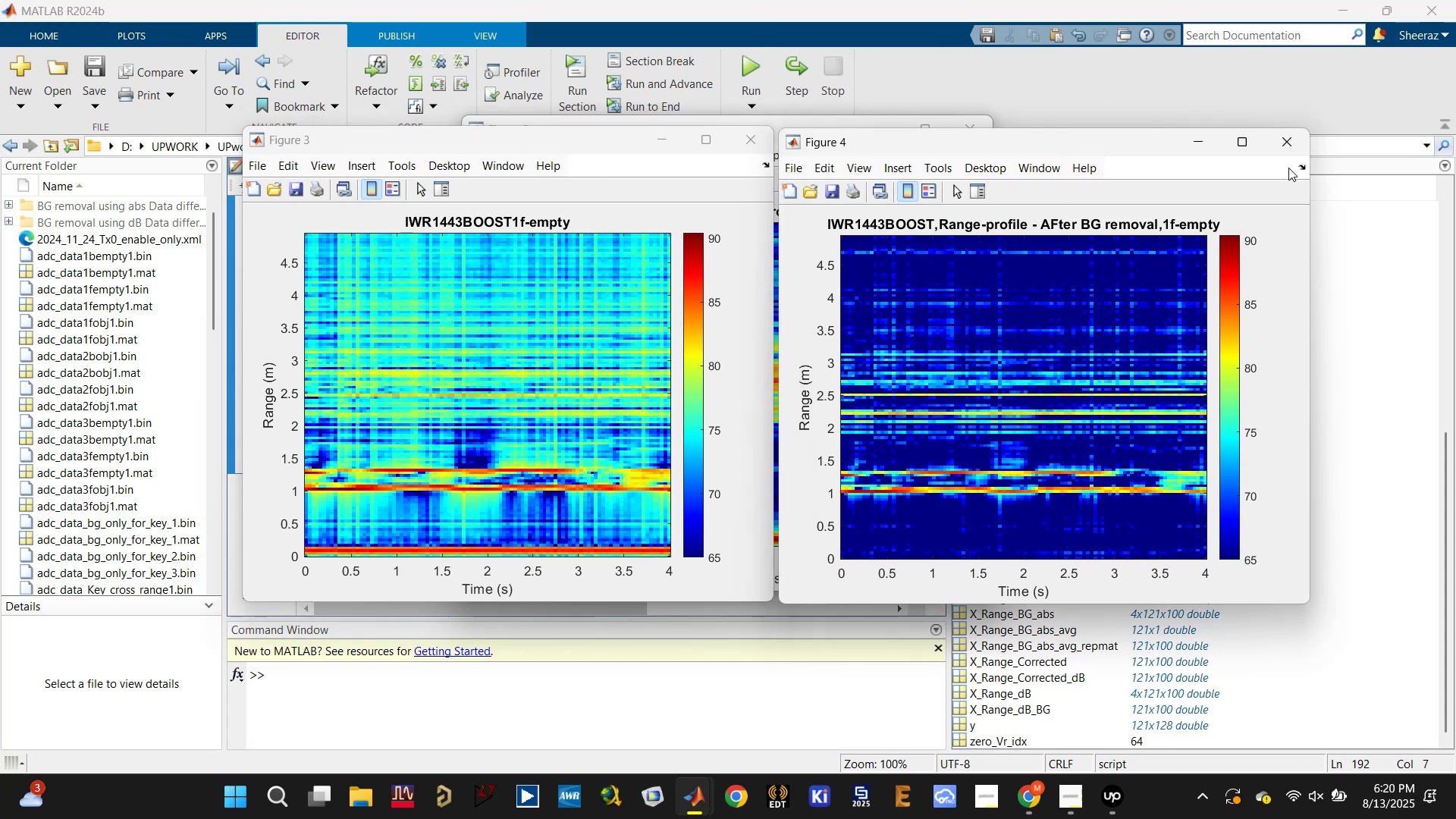 
wait(6.6)
 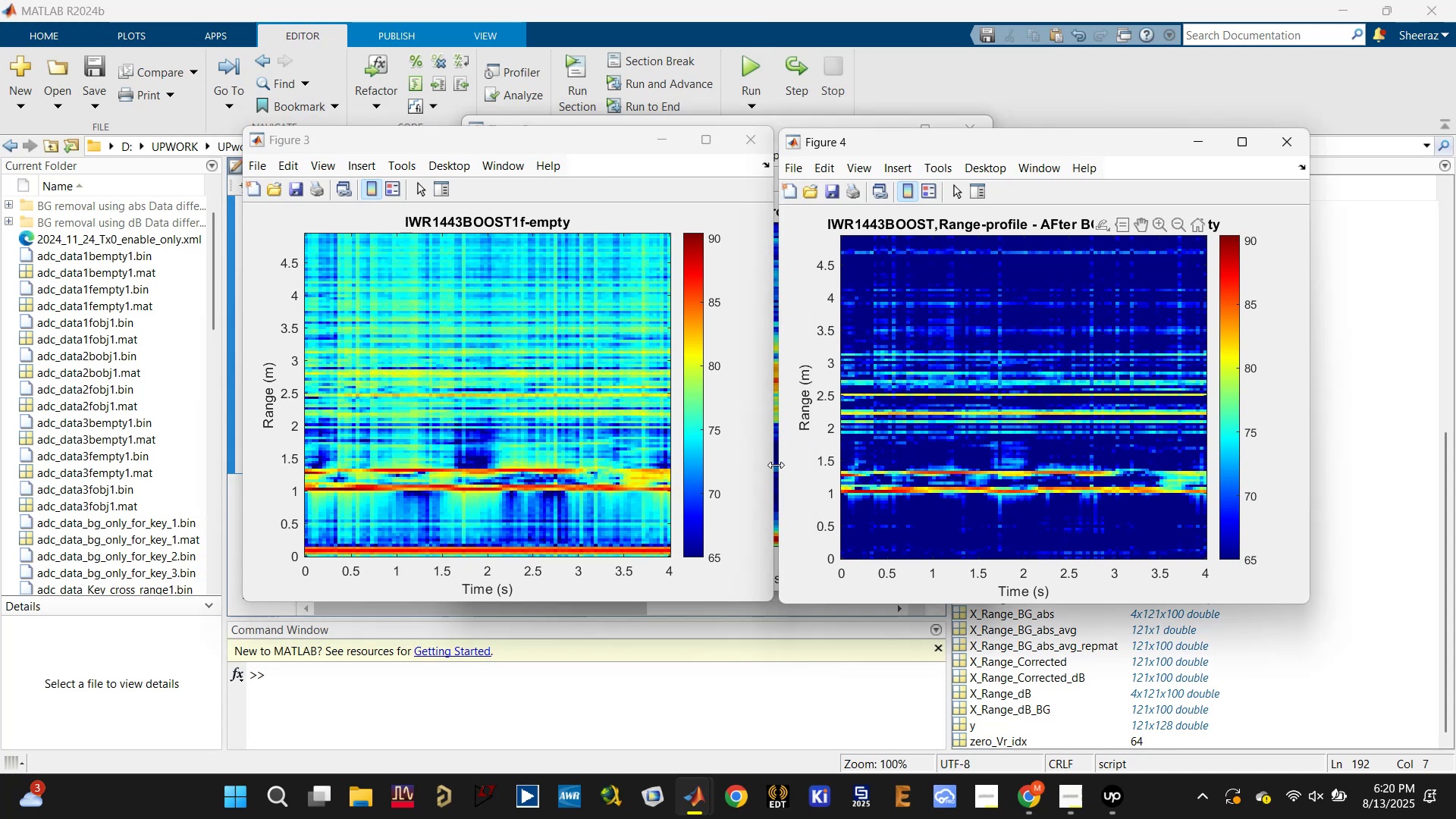 
left_click([648, 120])
 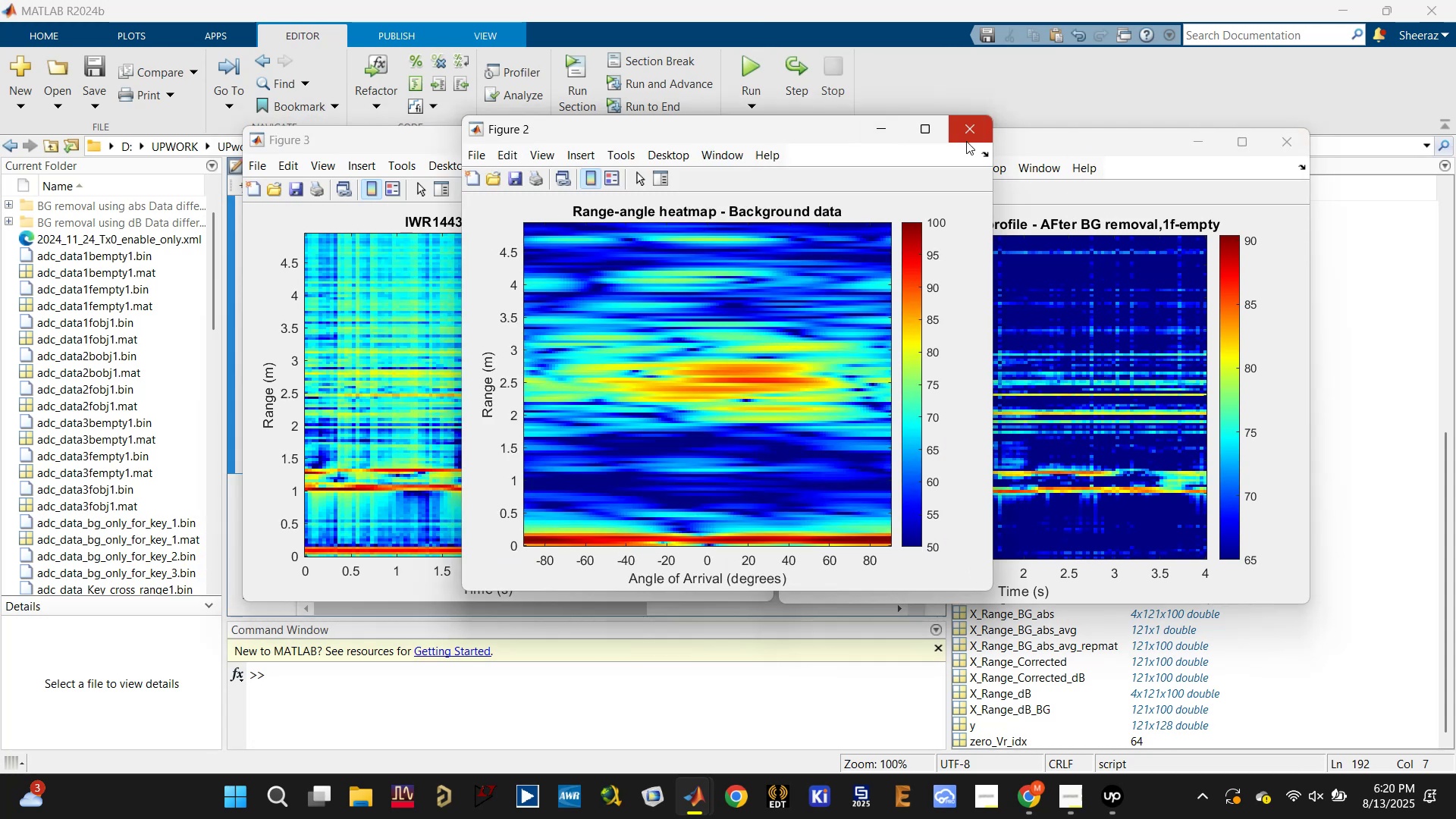 
left_click_drag(start_coordinate=[695, 118], to_coordinate=[663, 171])
 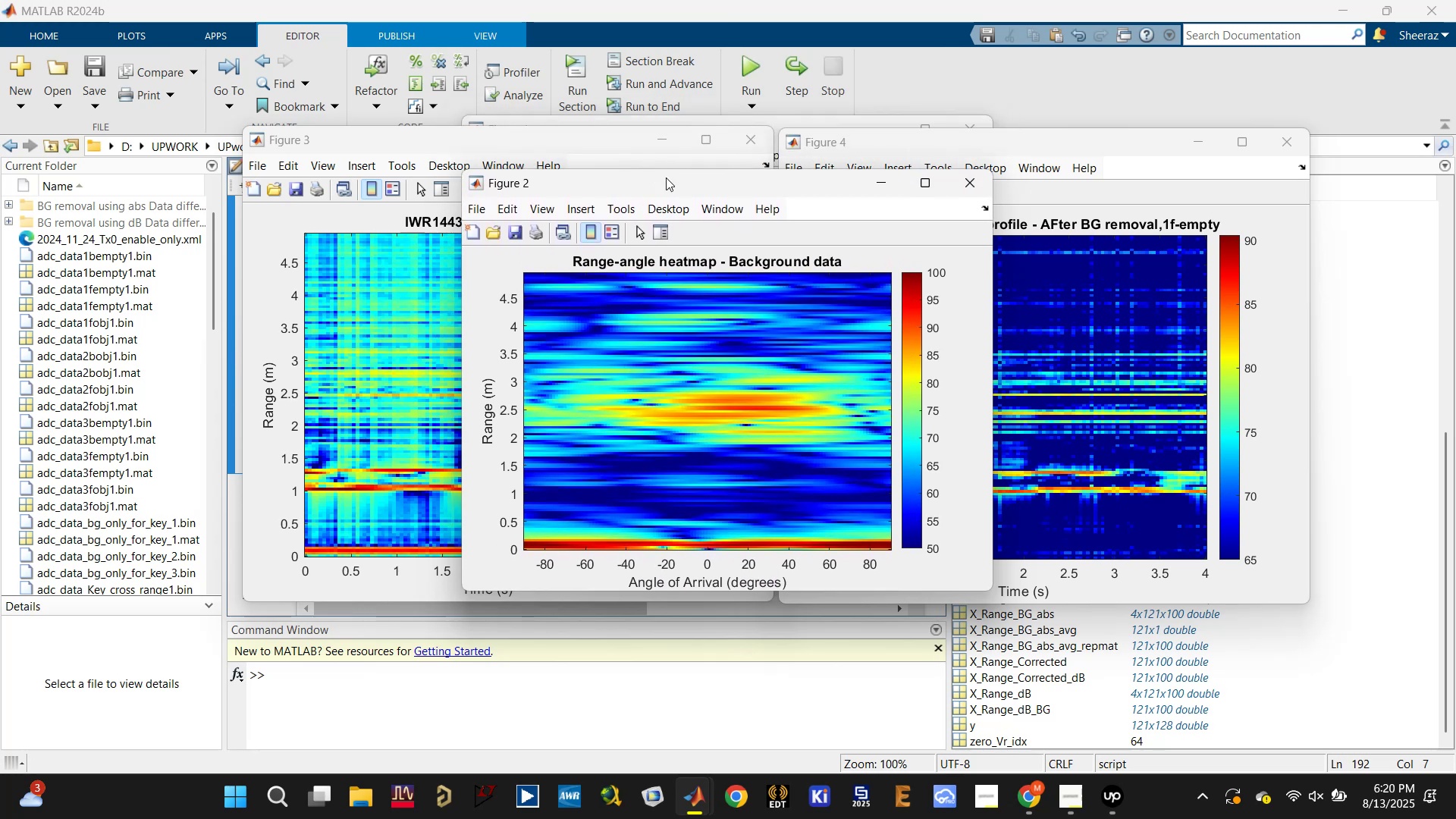 
left_click_drag(start_coordinate=[669, 183], to_coordinate=[308, 322])
 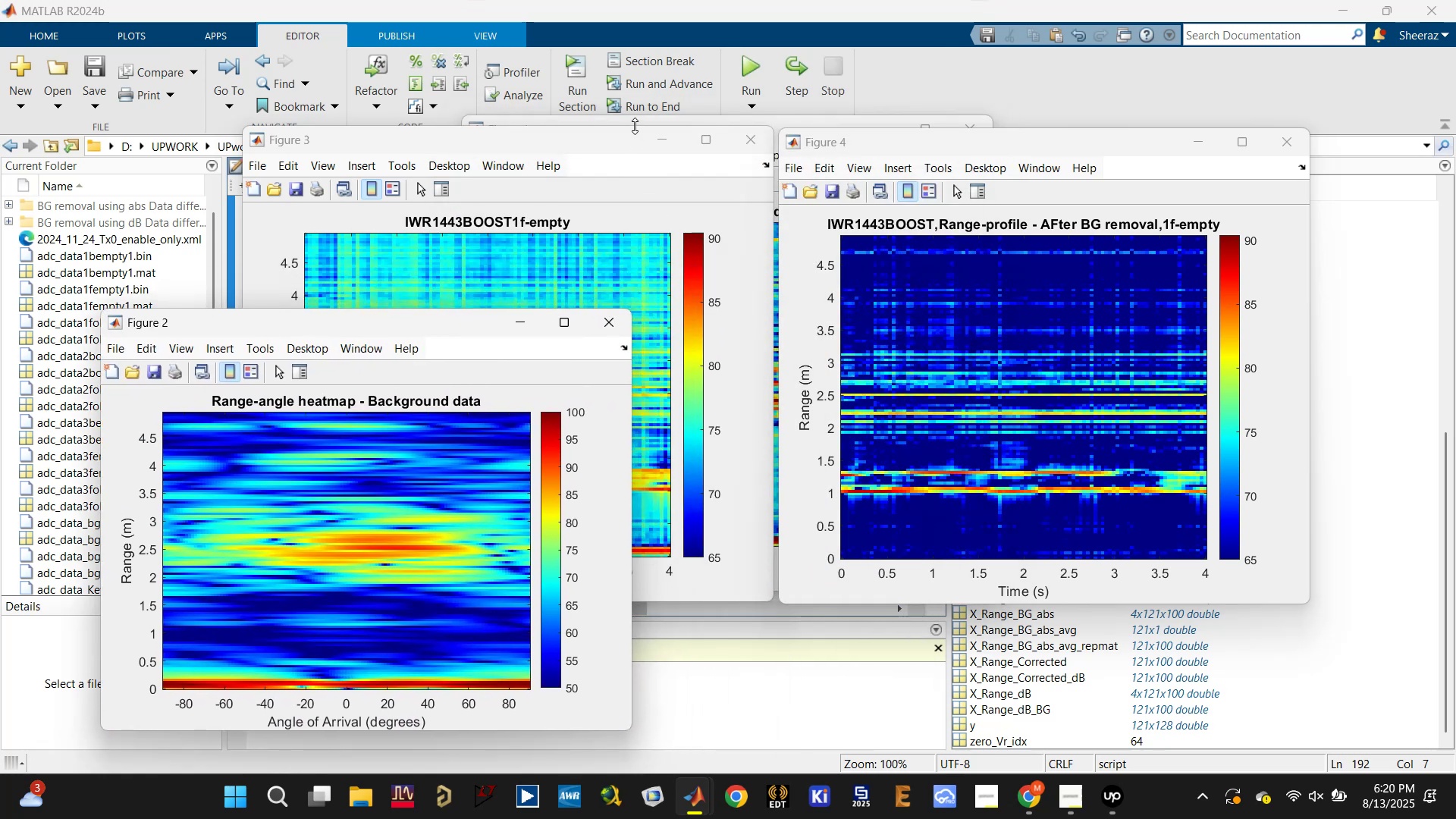 
left_click([638, 121])
 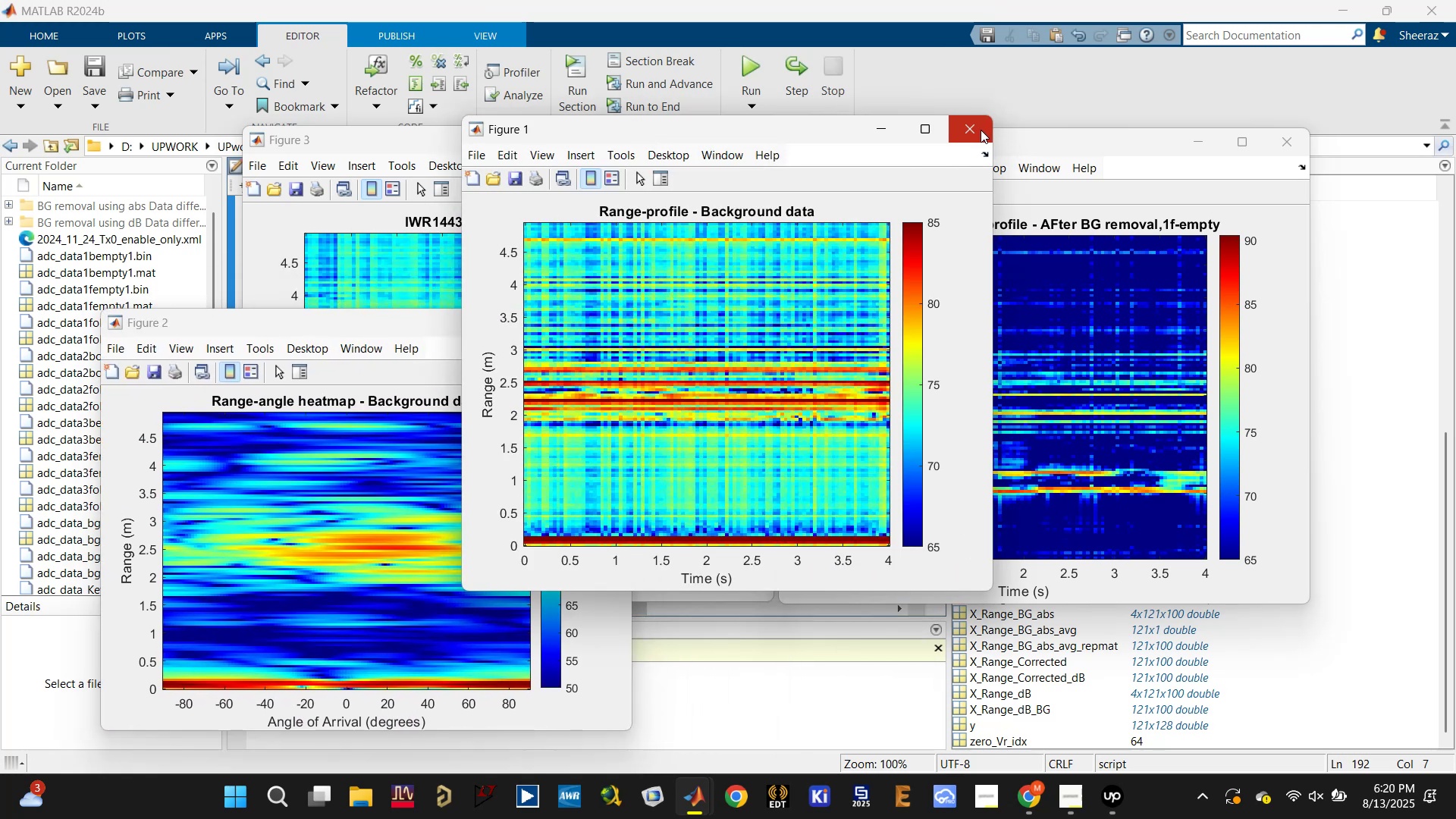 
left_click([981, 130])
 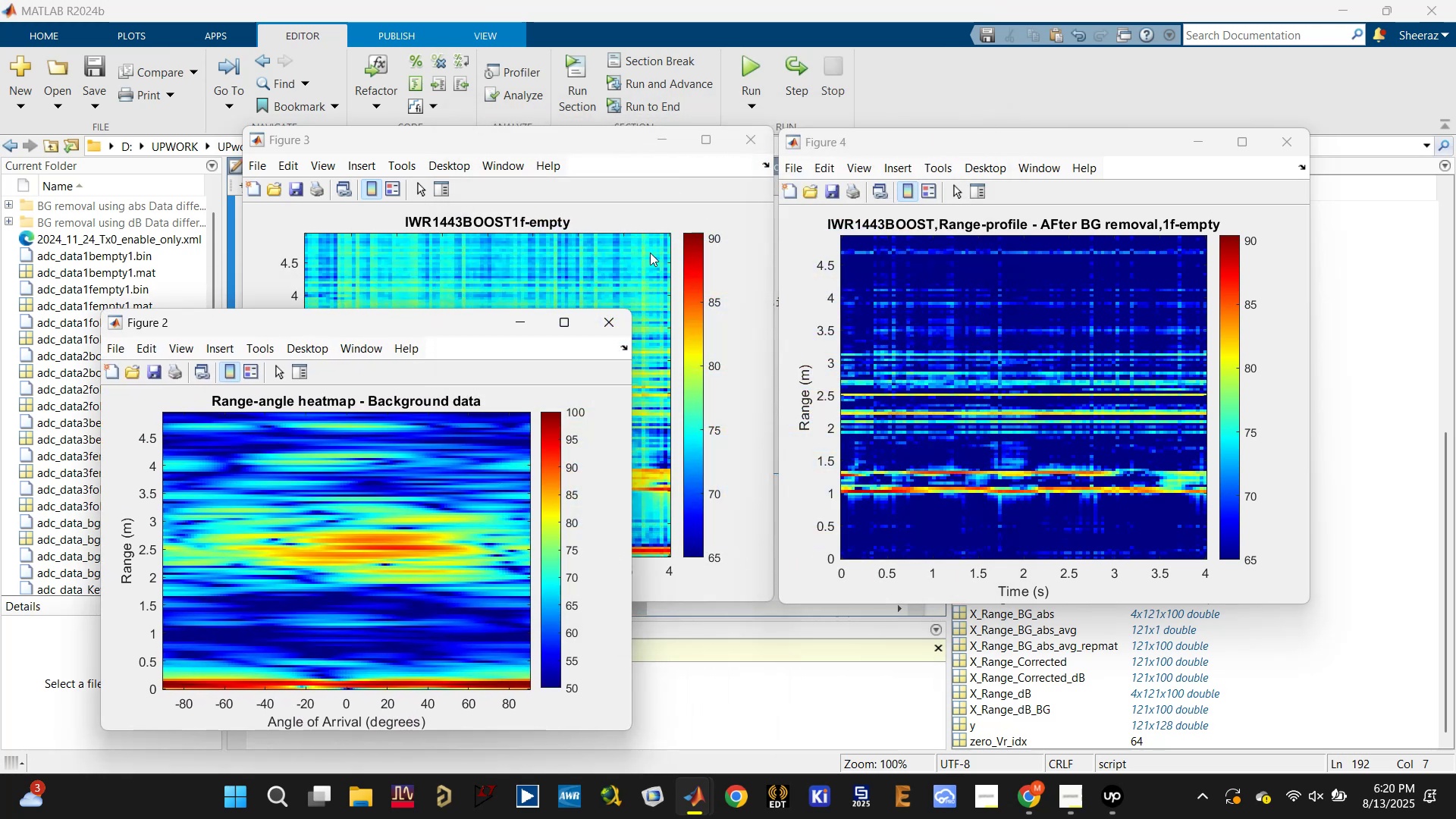 
left_click([598, 322])
 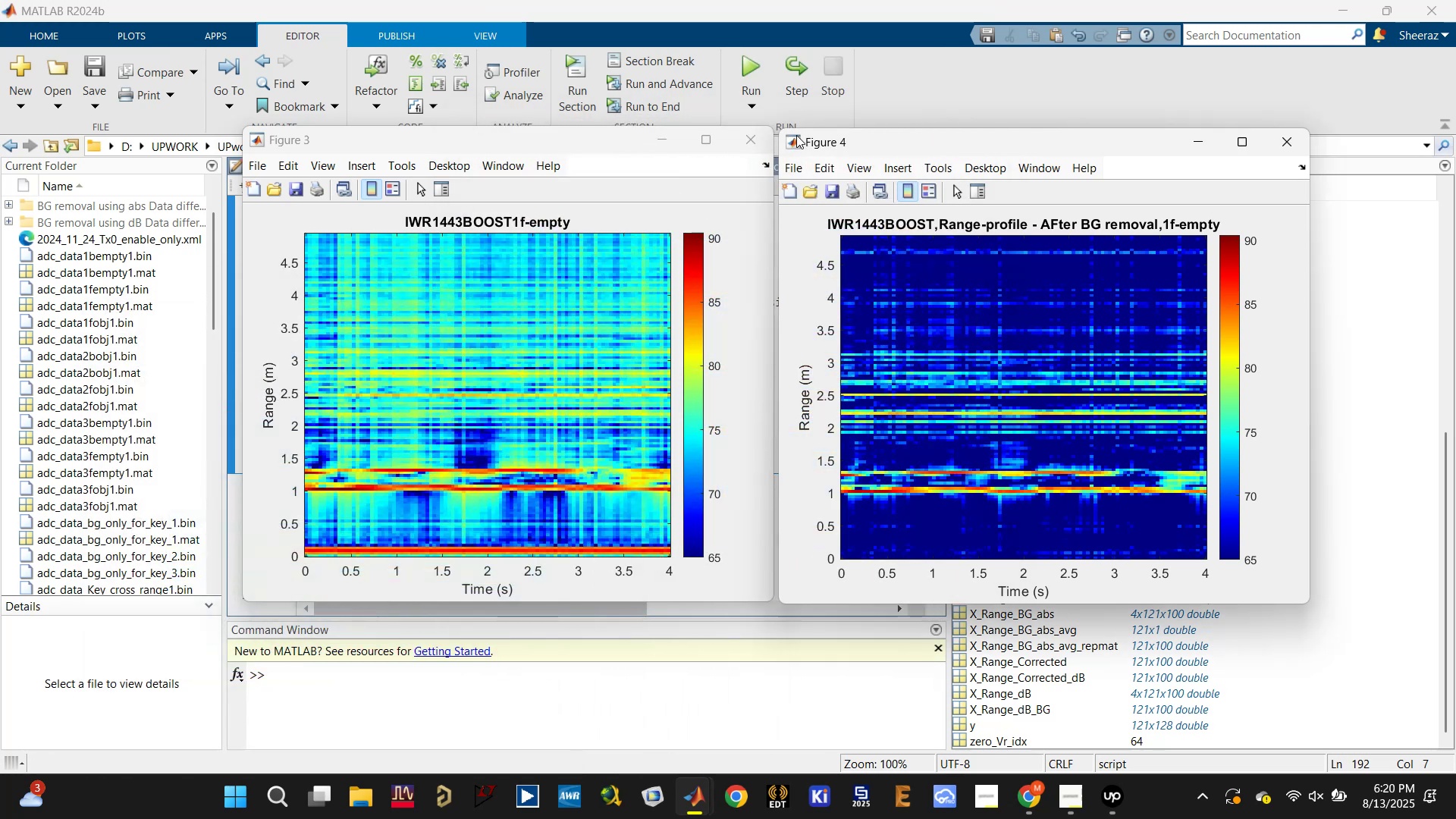 
left_click([758, 141])
 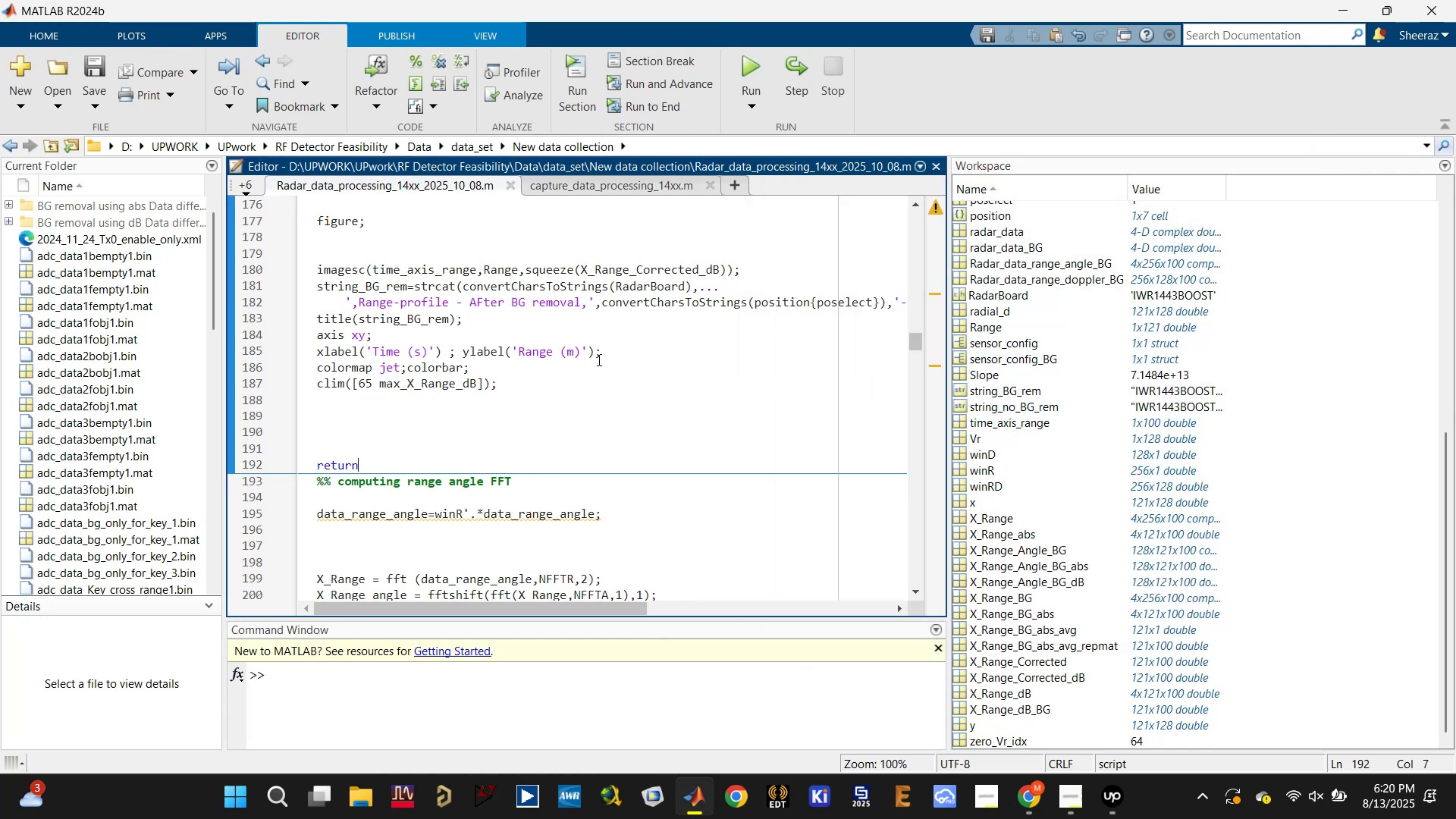 
left_click([748, 64])
 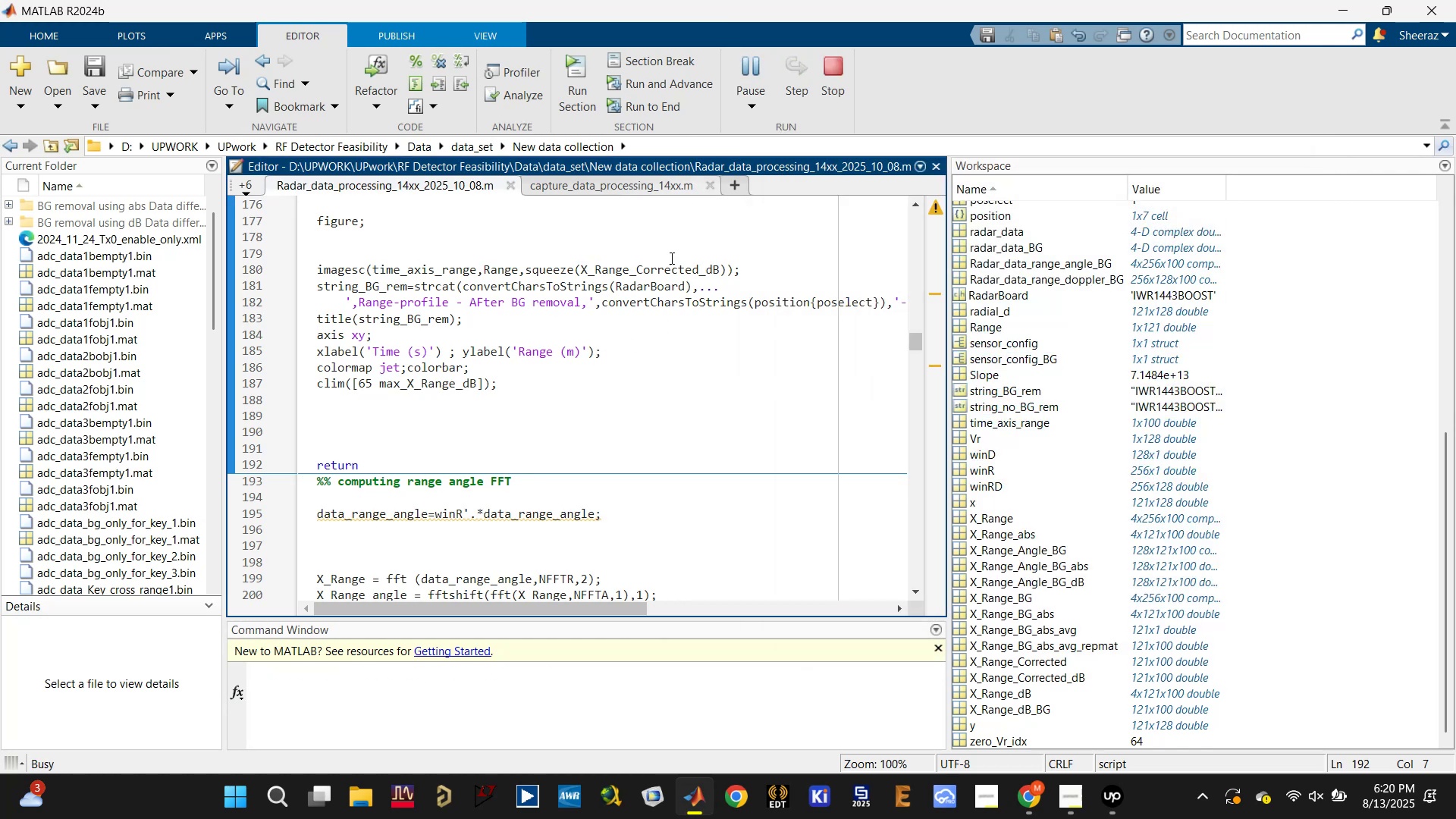 
mouse_move([741, 368])
 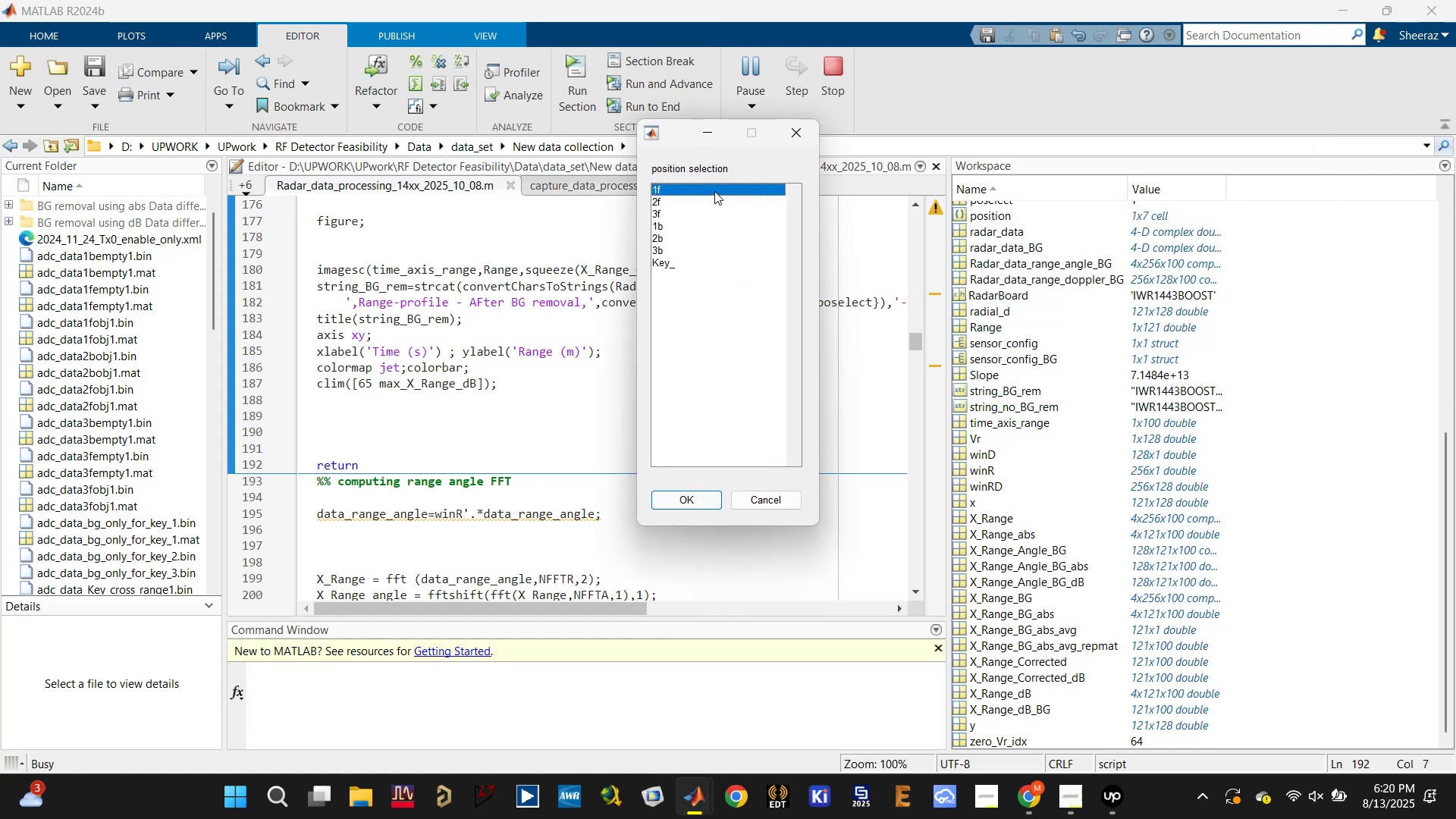 
double_click([714, 191])
 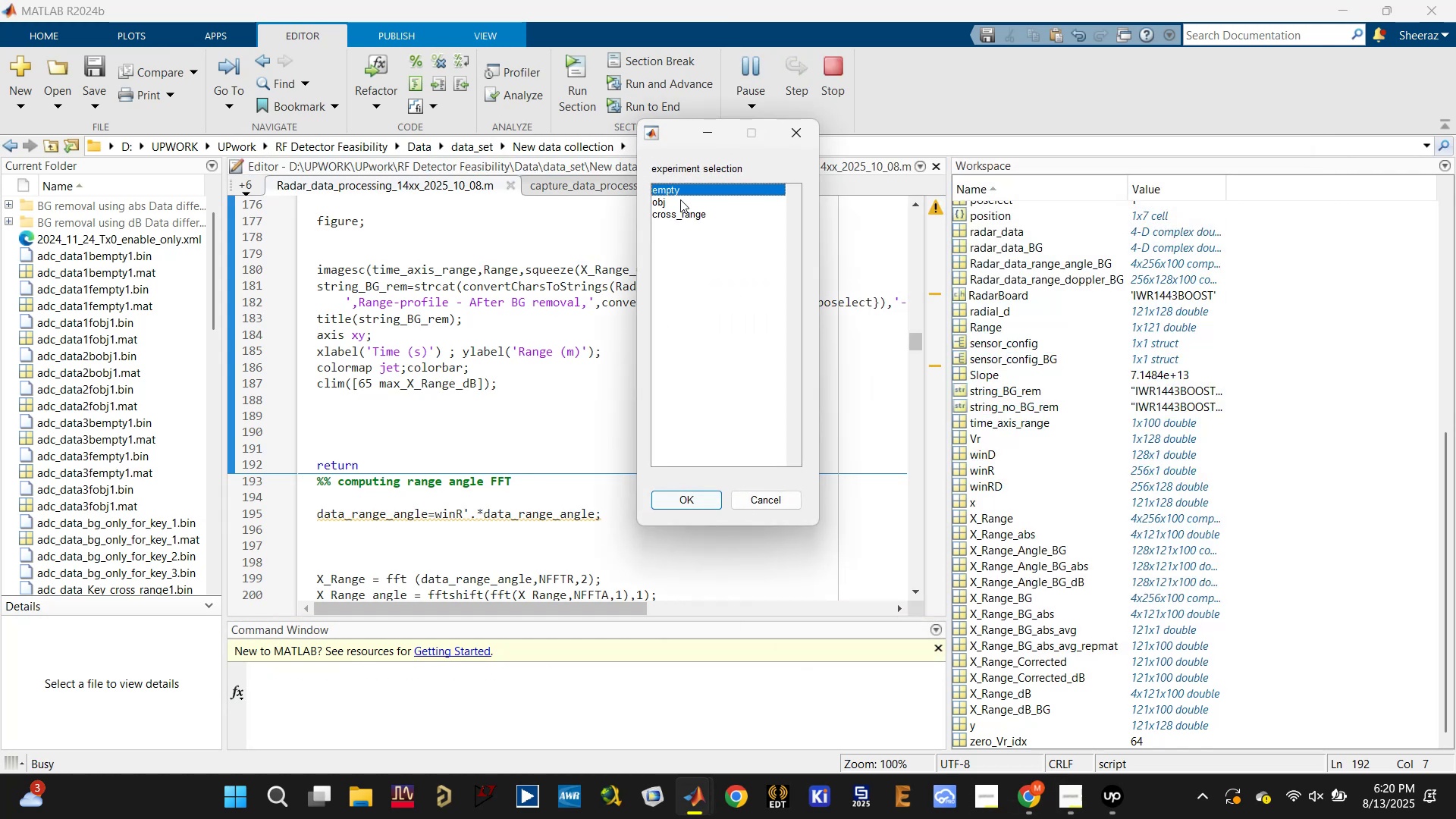 
double_click([670, 202])
 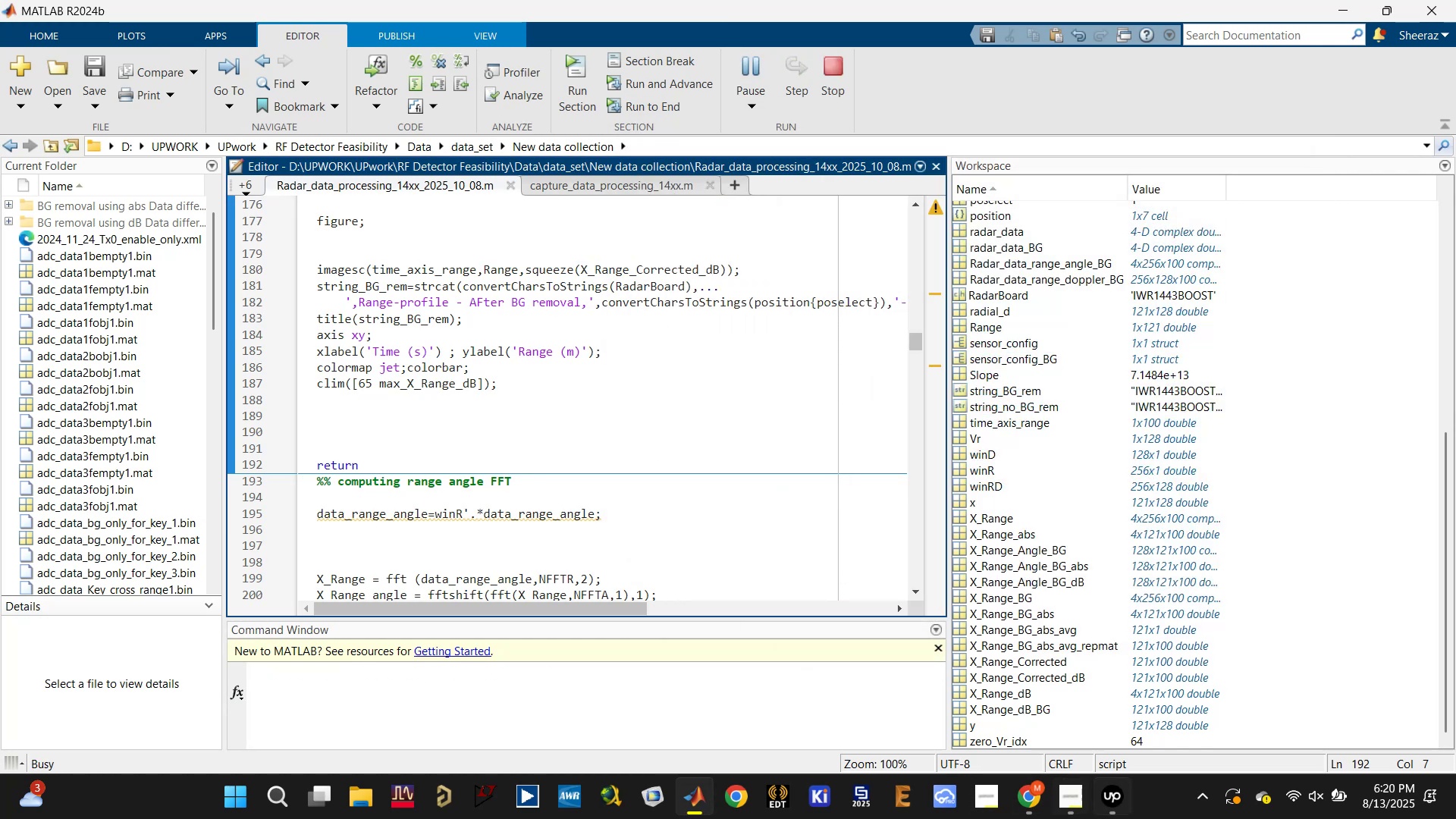 
left_click([1078, 799])
 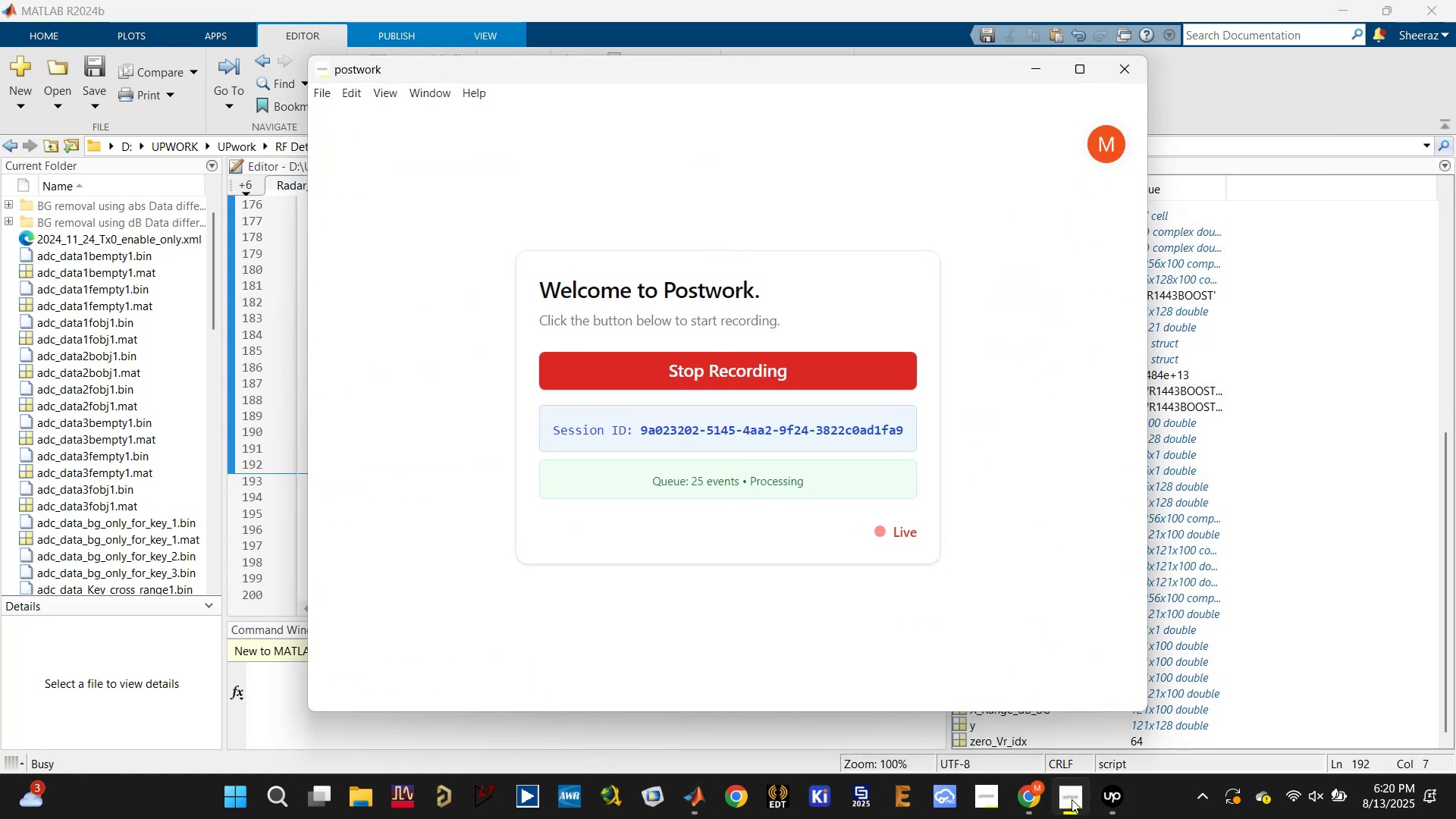 
left_click([1072, 799])
 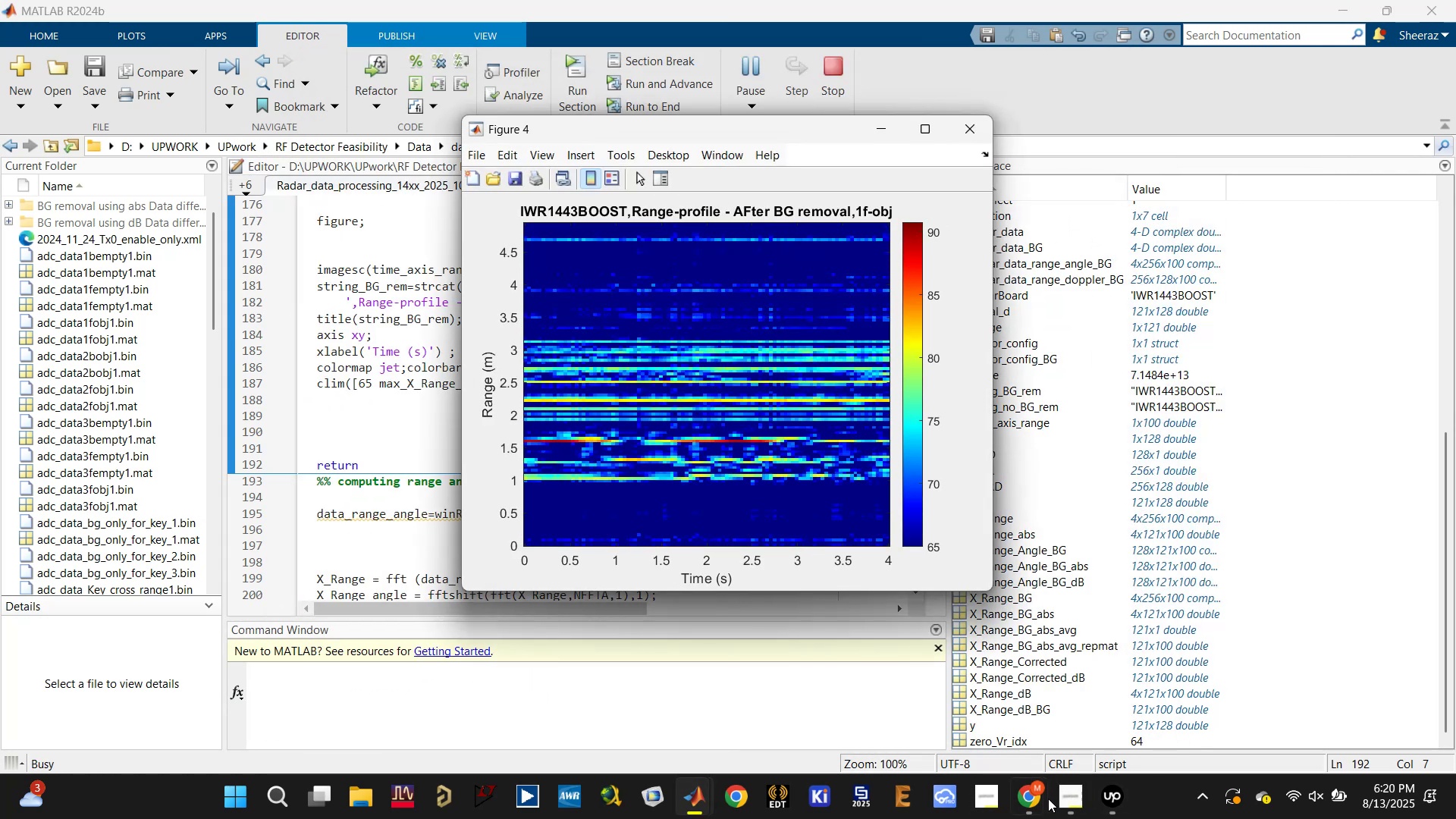 
left_click([1034, 799])
 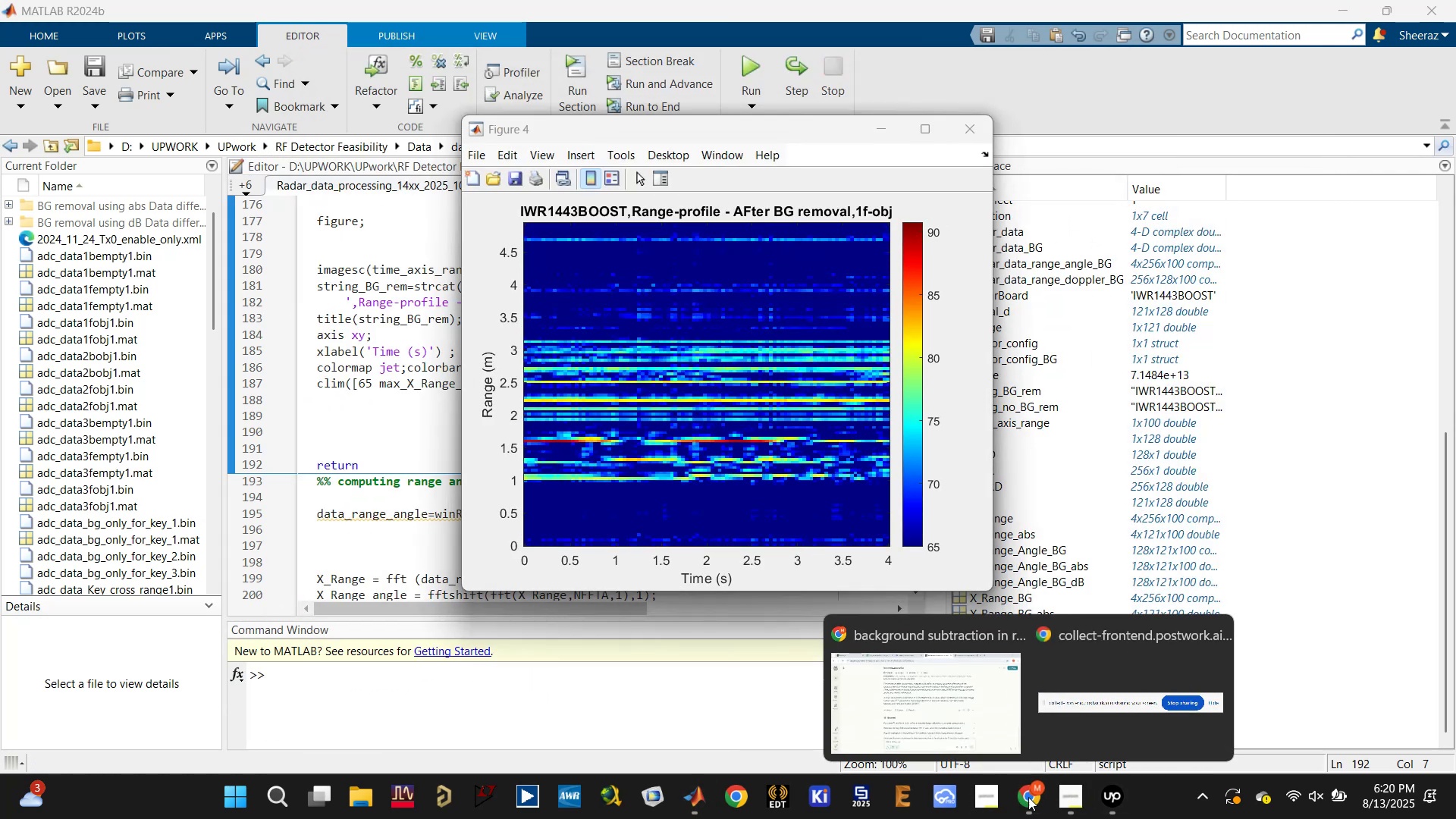 
left_click([965, 736])
 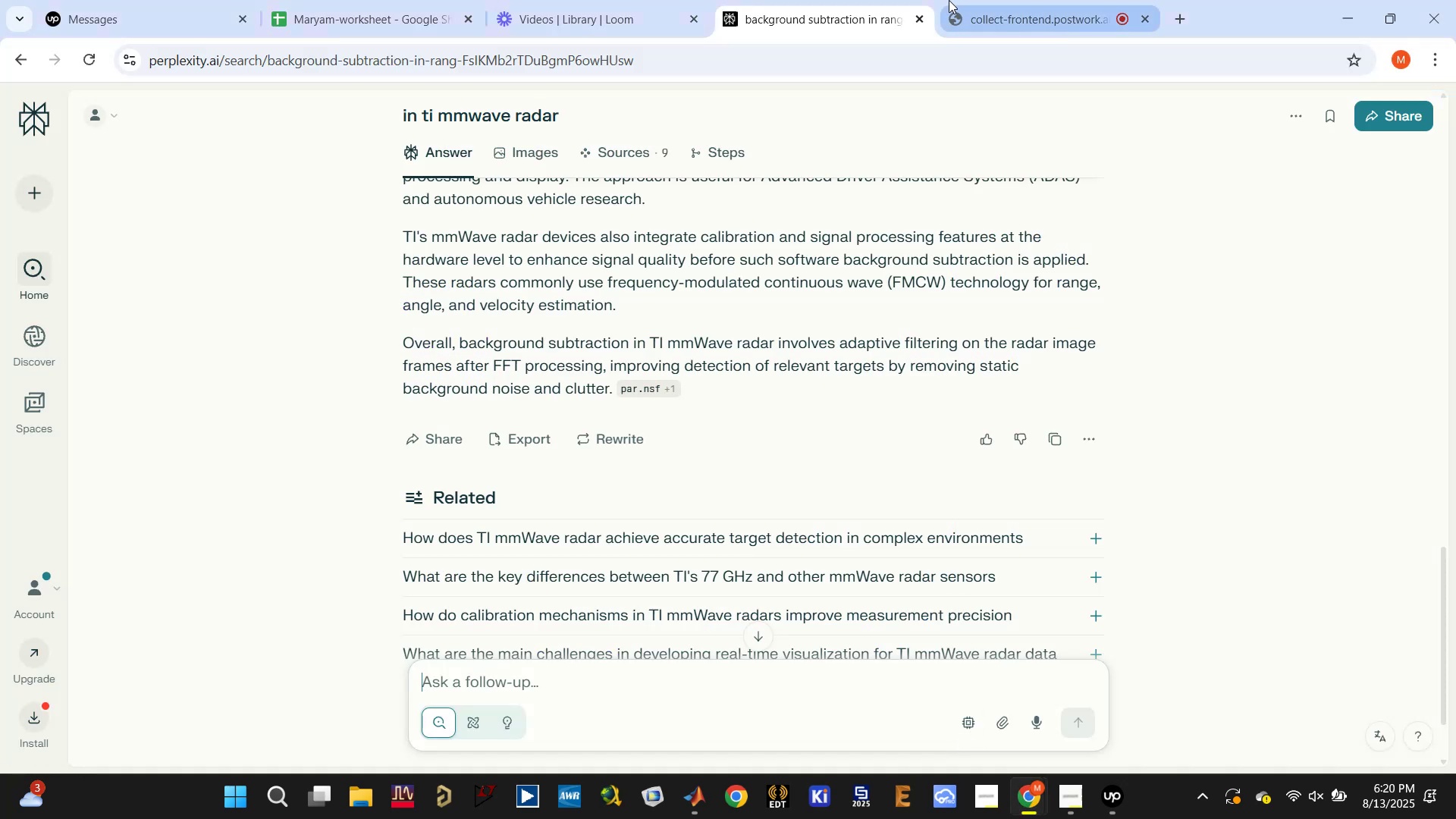 
left_click([977, 0])
 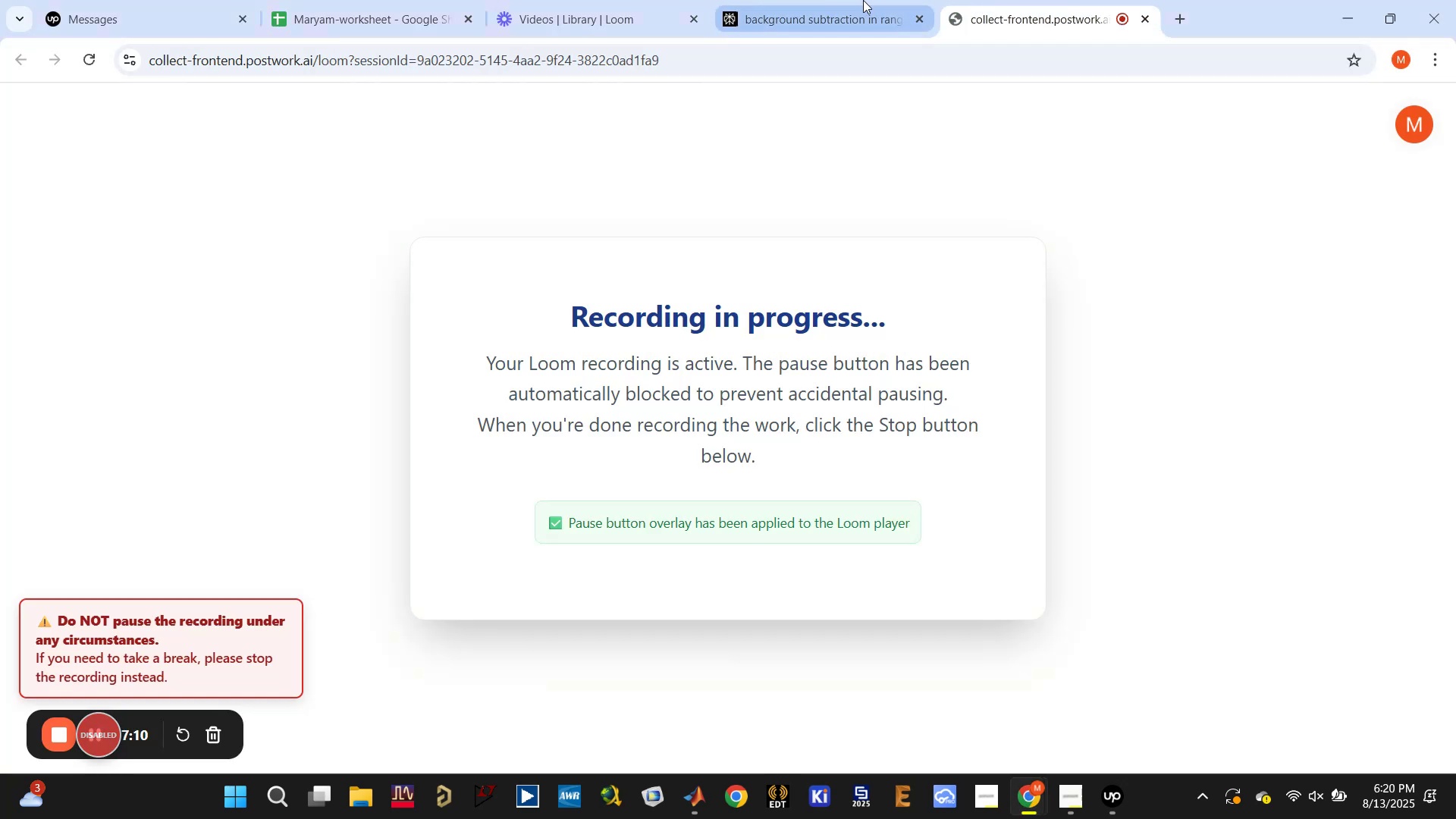 
left_click([863, 0])
 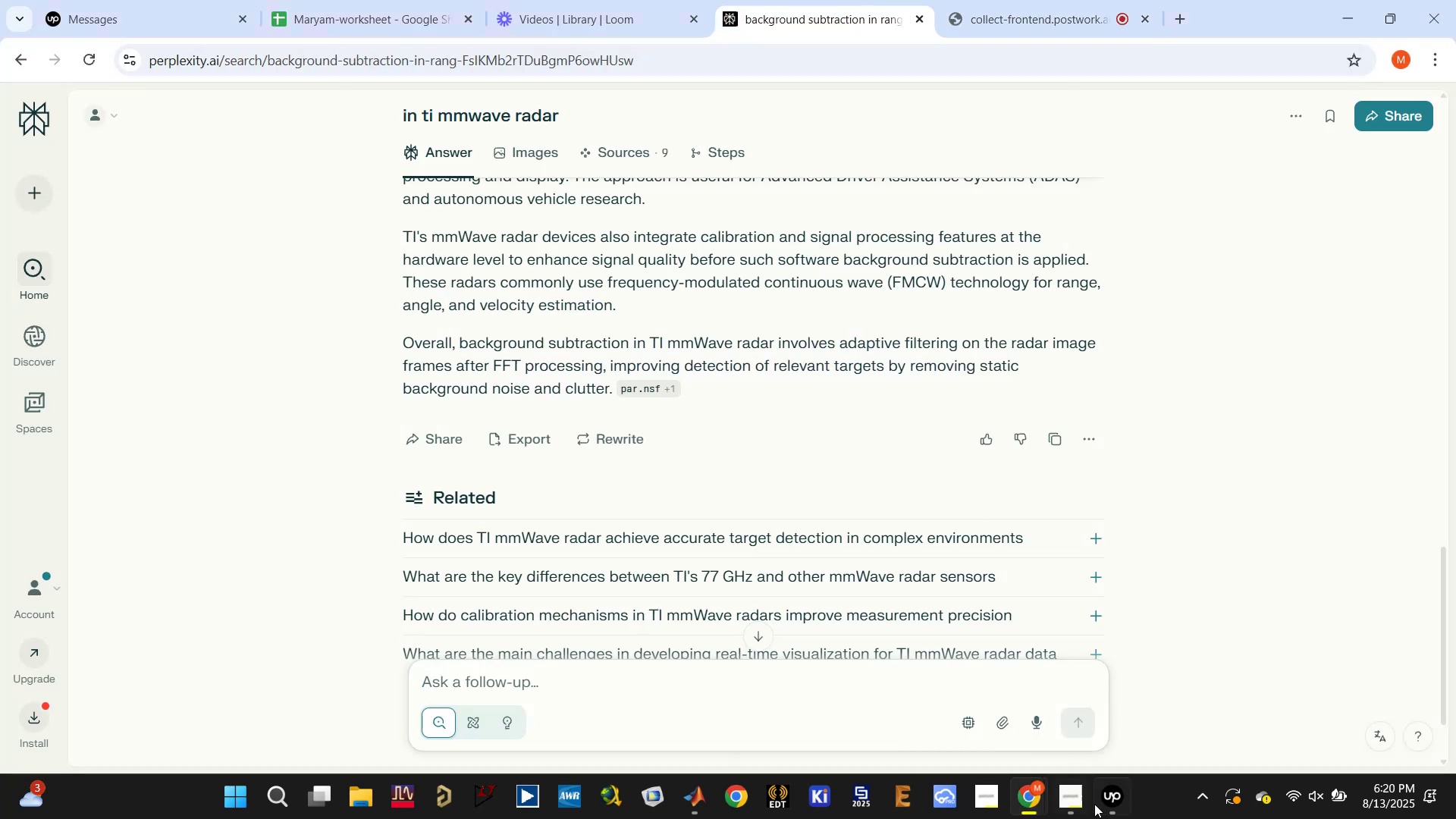 
left_click([1114, 817])
 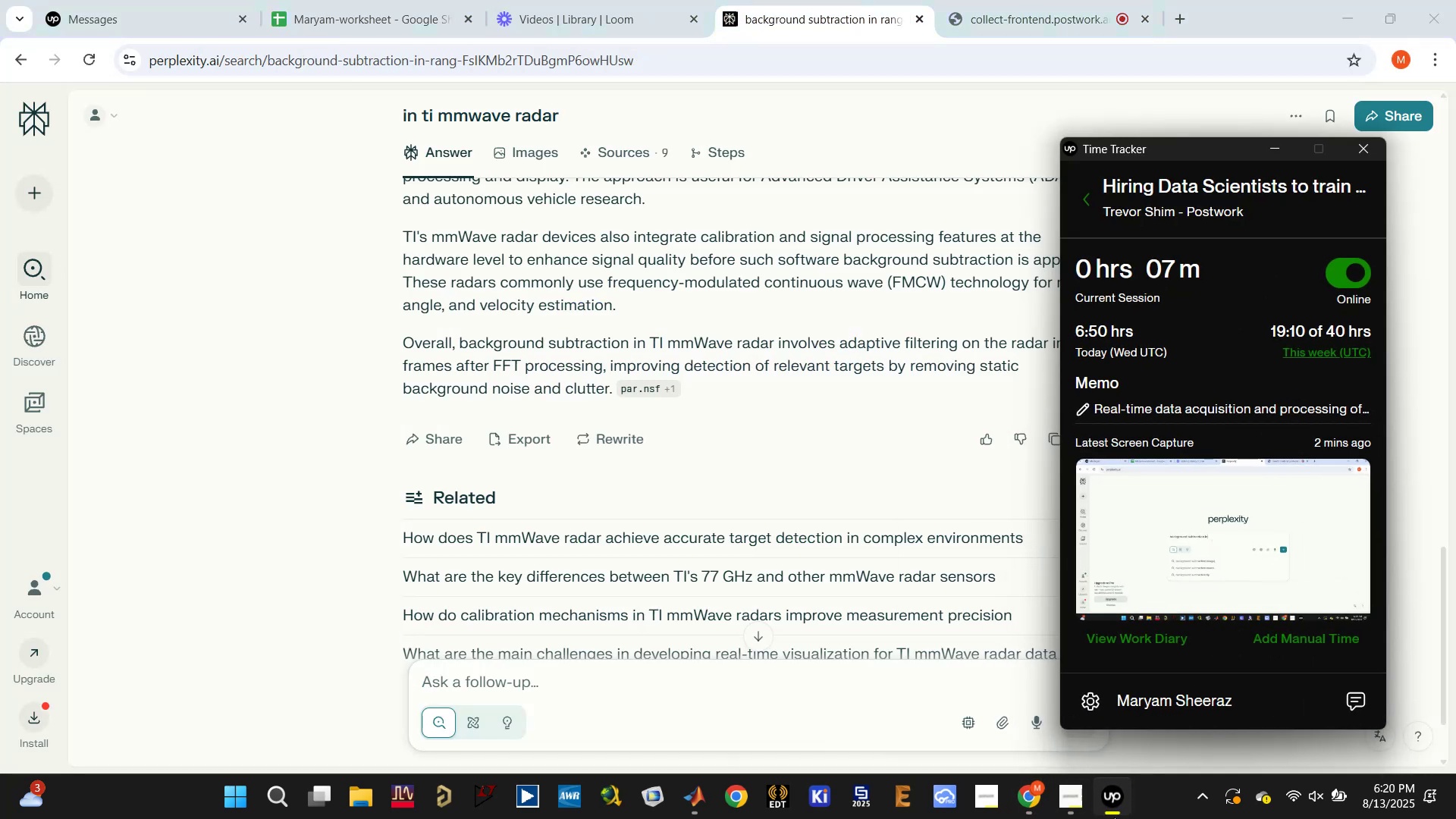 
left_click([1114, 817])
 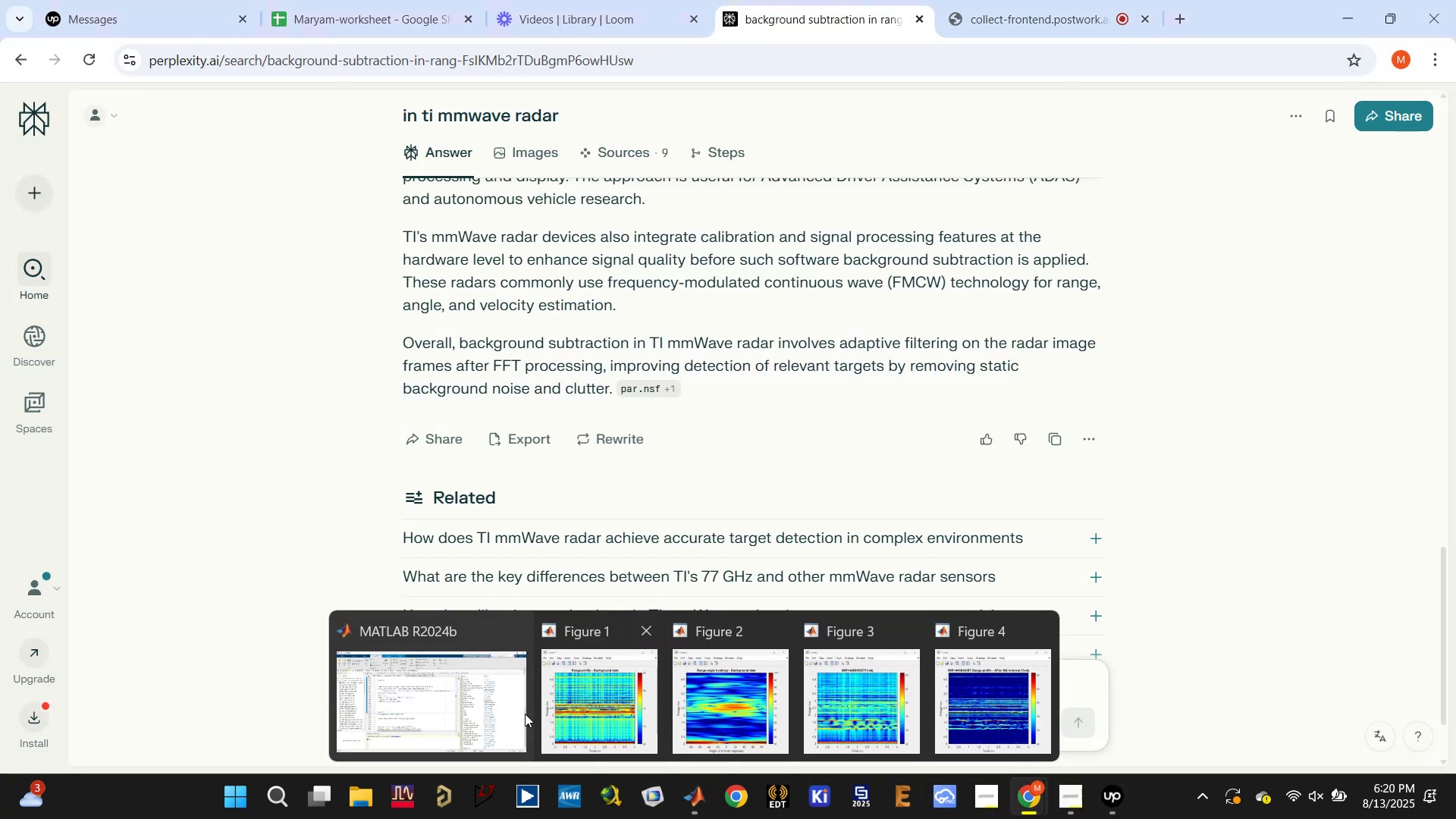 
left_click([601, 706])
 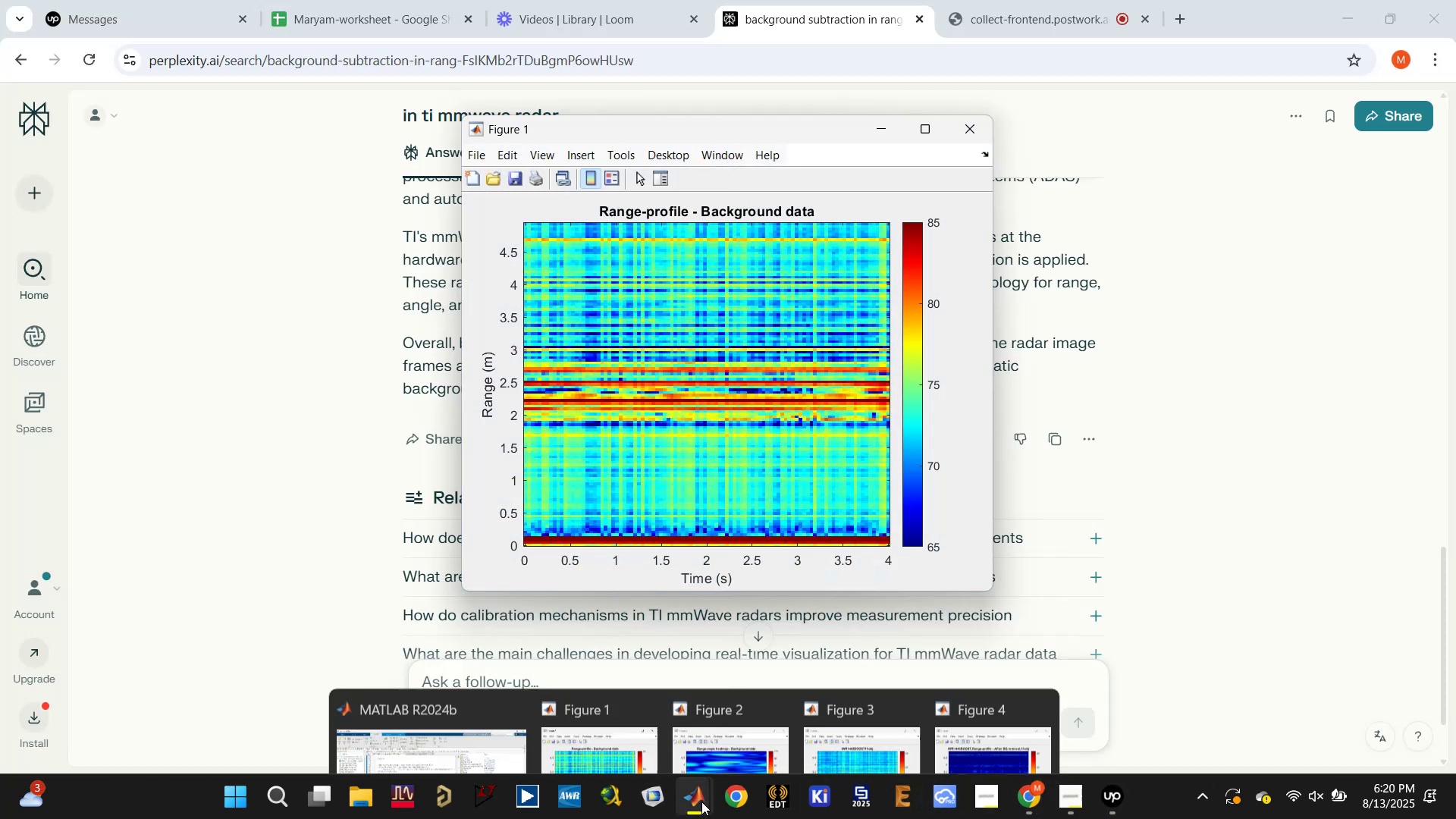 
left_click([752, 728])
 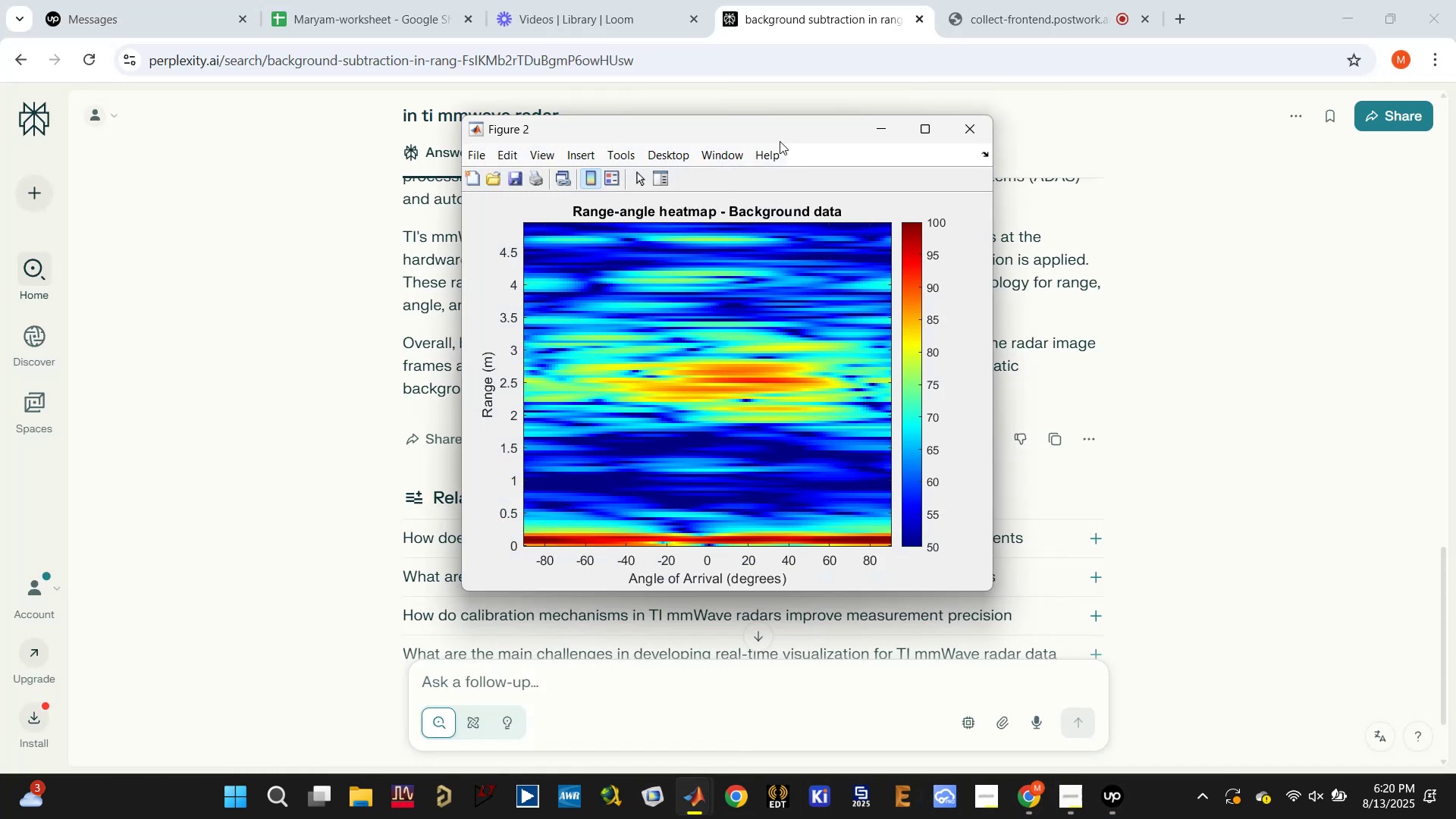 
left_click_drag(start_coordinate=[780, 141], to_coordinate=[351, 260])
 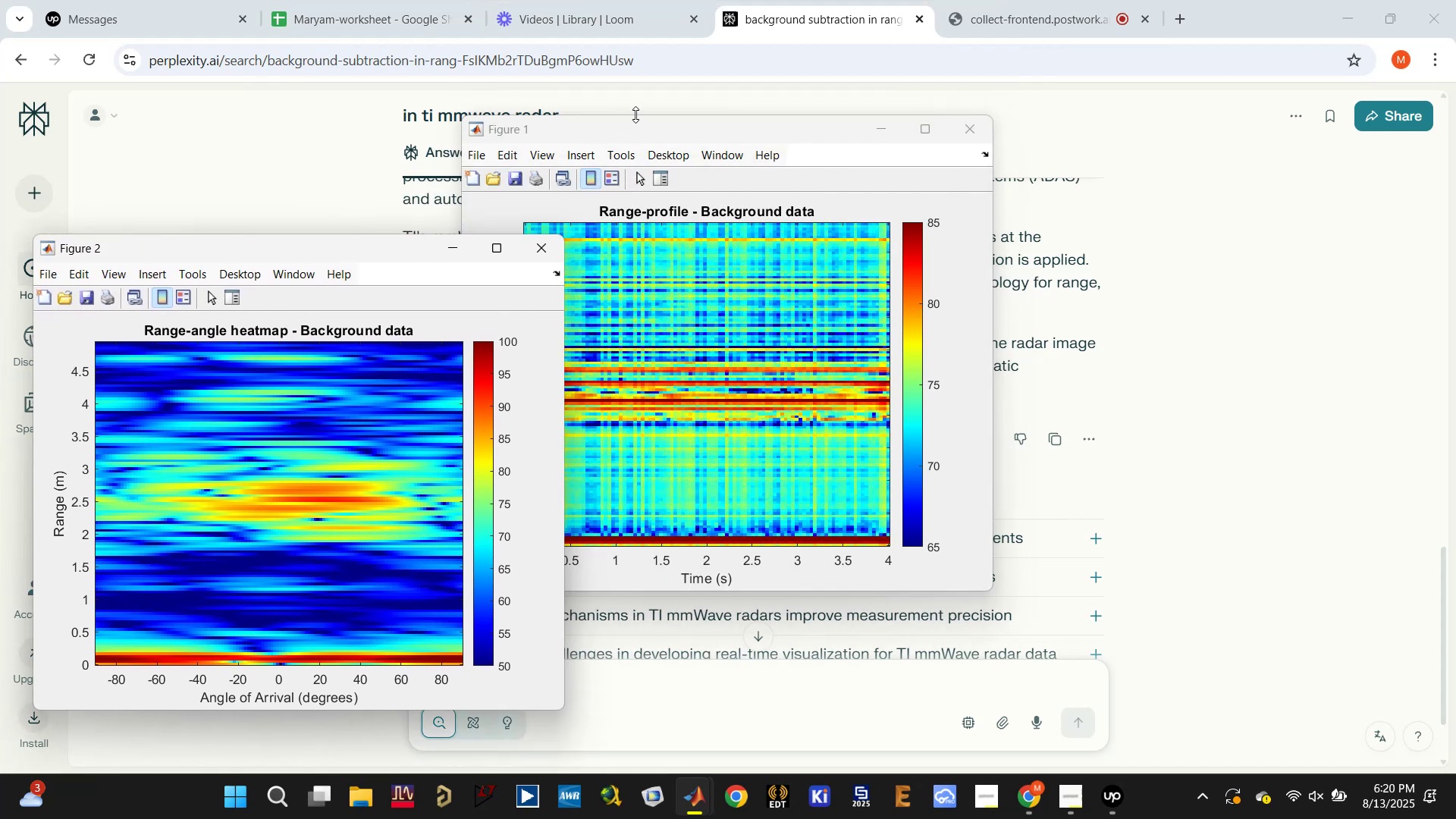 
left_click_drag(start_coordinate=[629, 130], to_coordinate=[631, 79])
 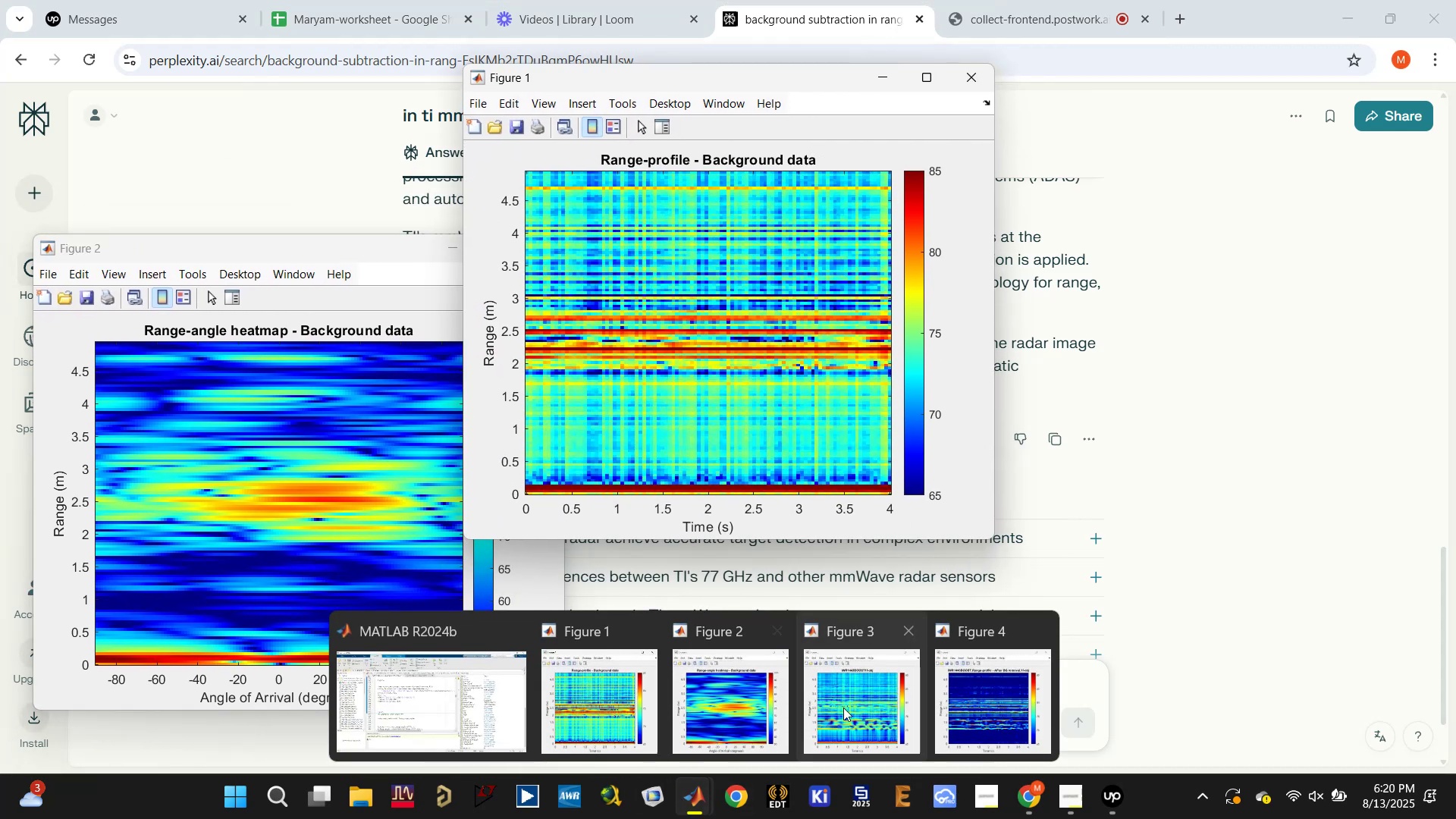 
left_click([853, 701])
 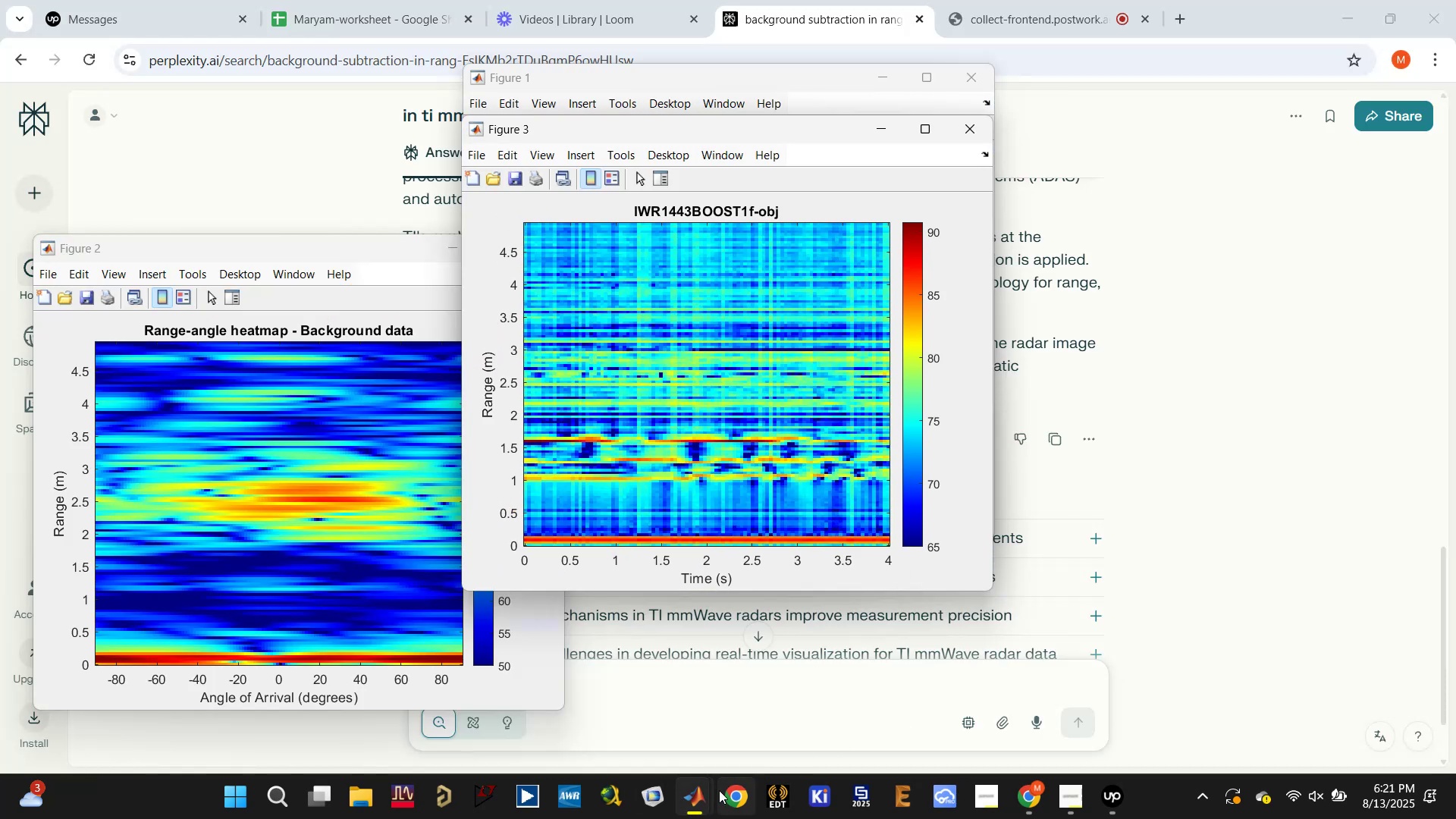 
left_click([690, 808])
 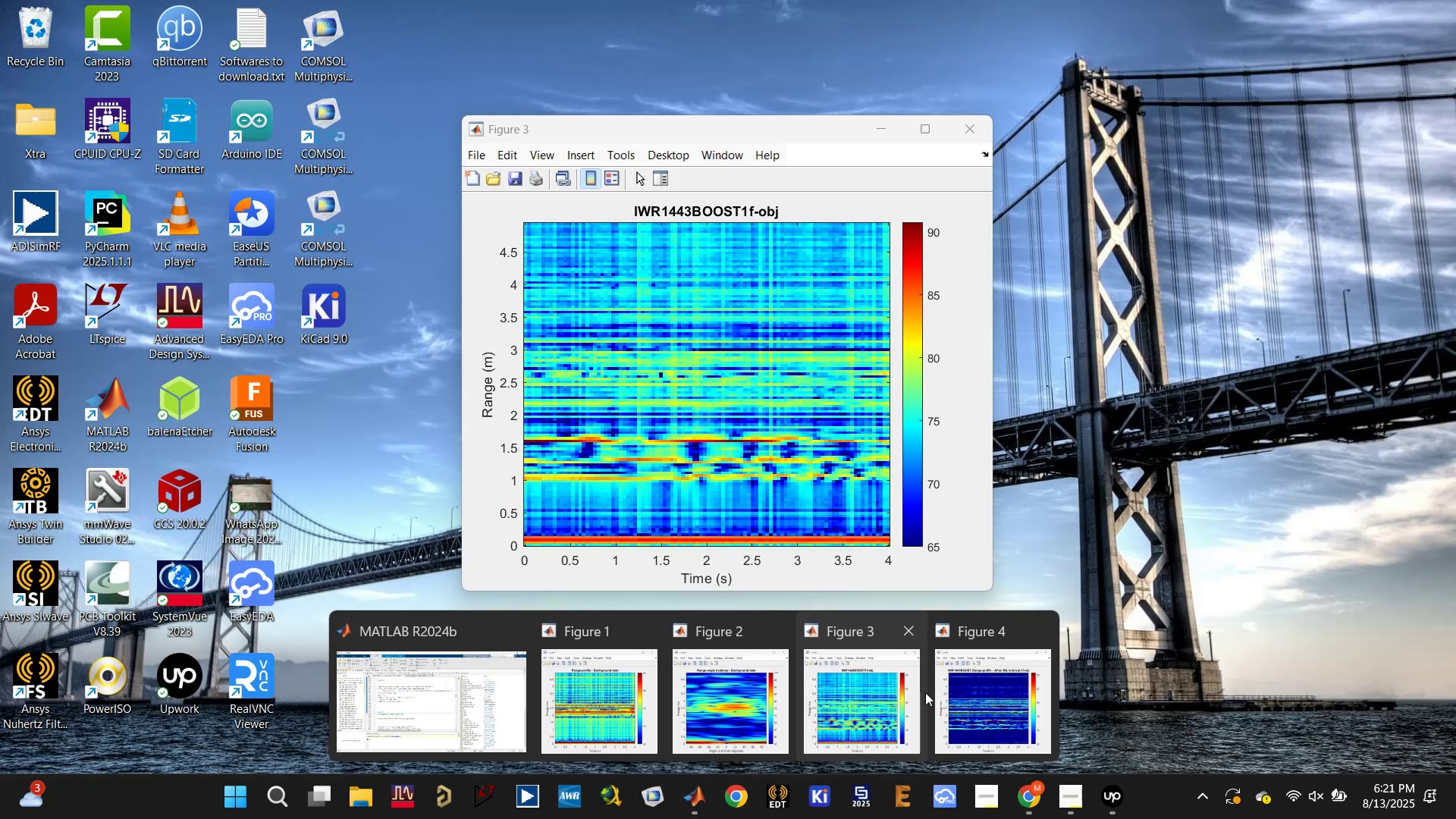 
left_click([972, 689])
 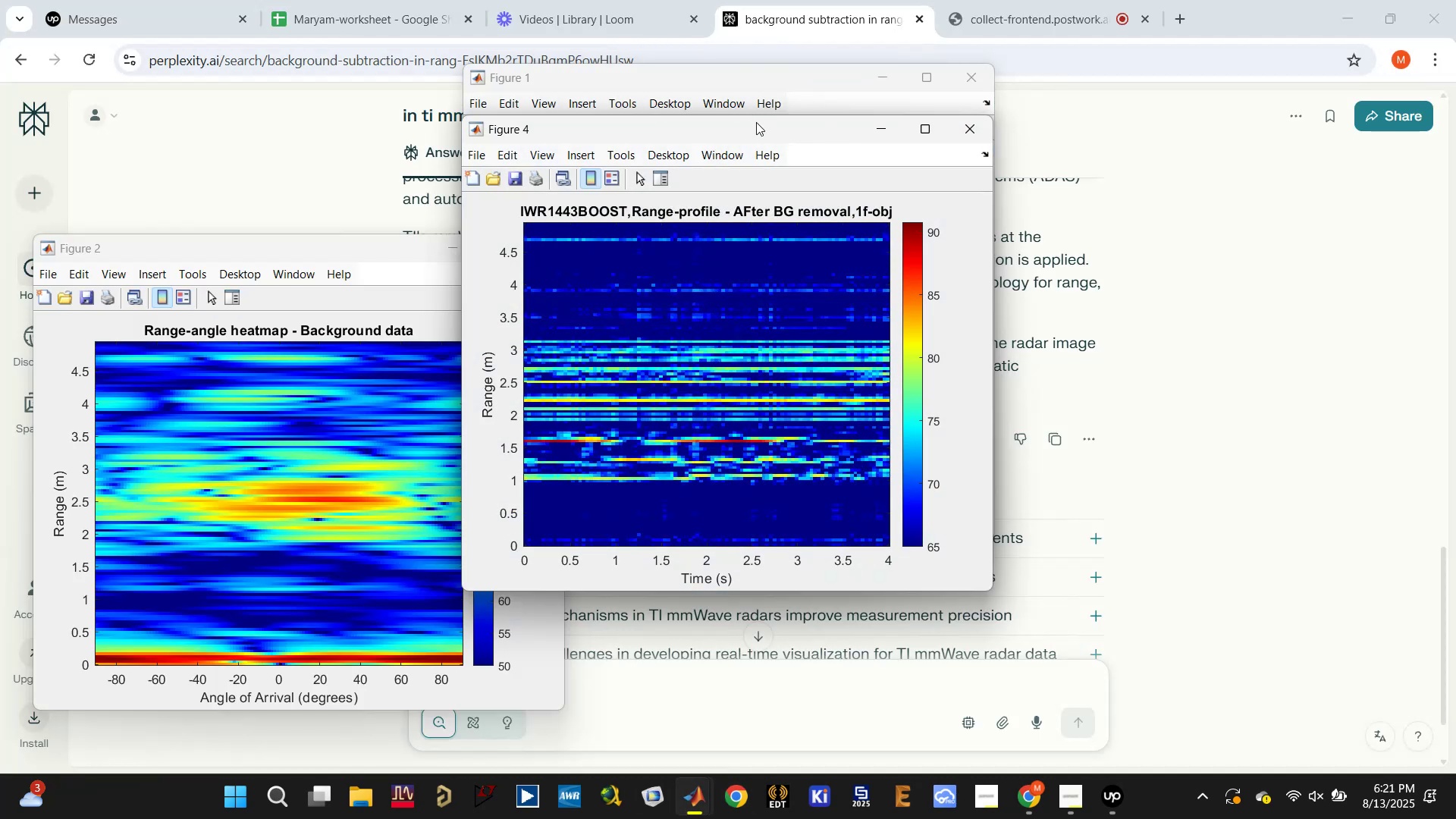 
left_click_drag(start_coordinate=[755, 123], to_coordinate=[1133, 194])
 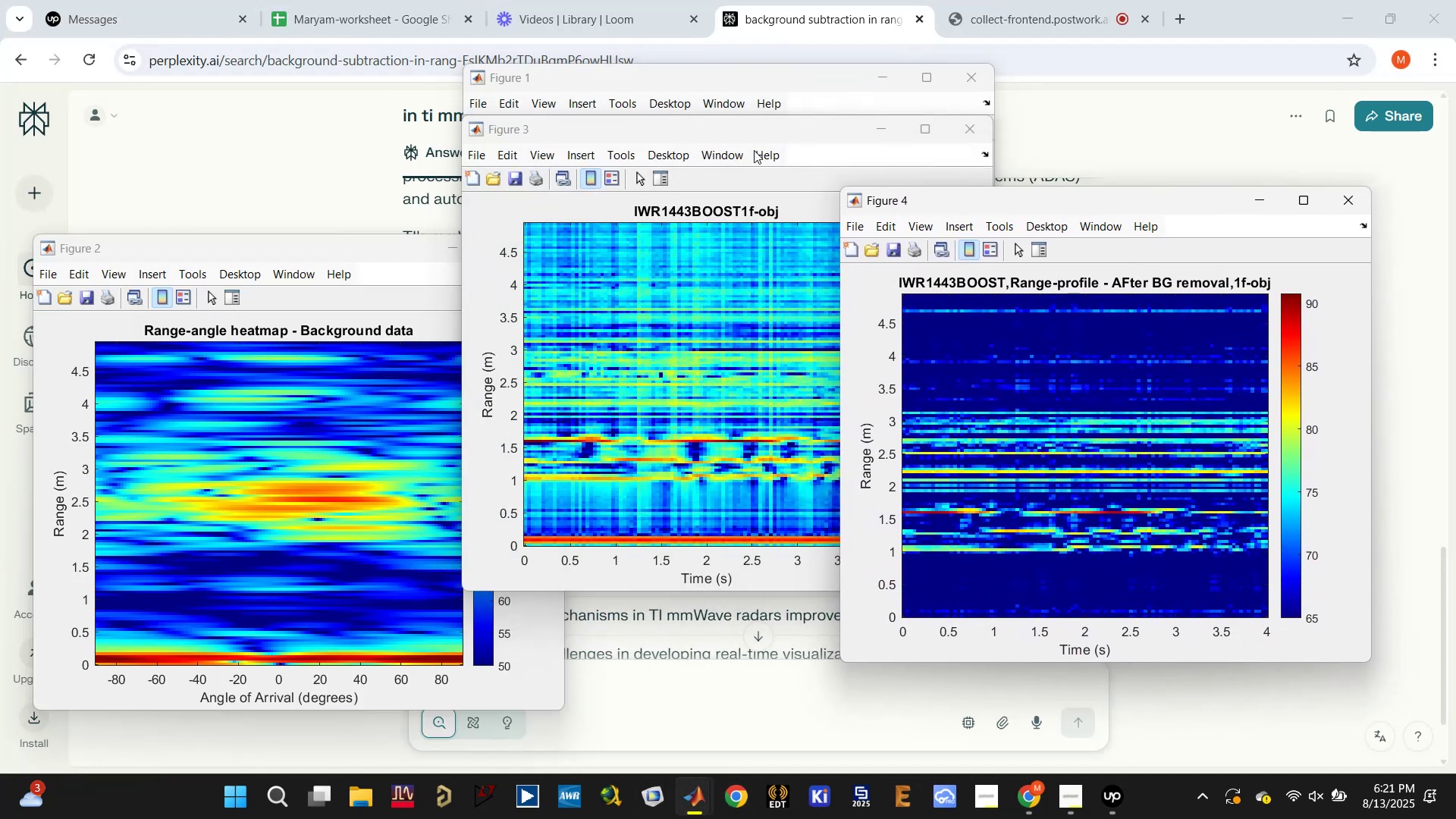 
left_click_drag(start_coordinate=[753, 134], to_coordinate=[623, 253])
 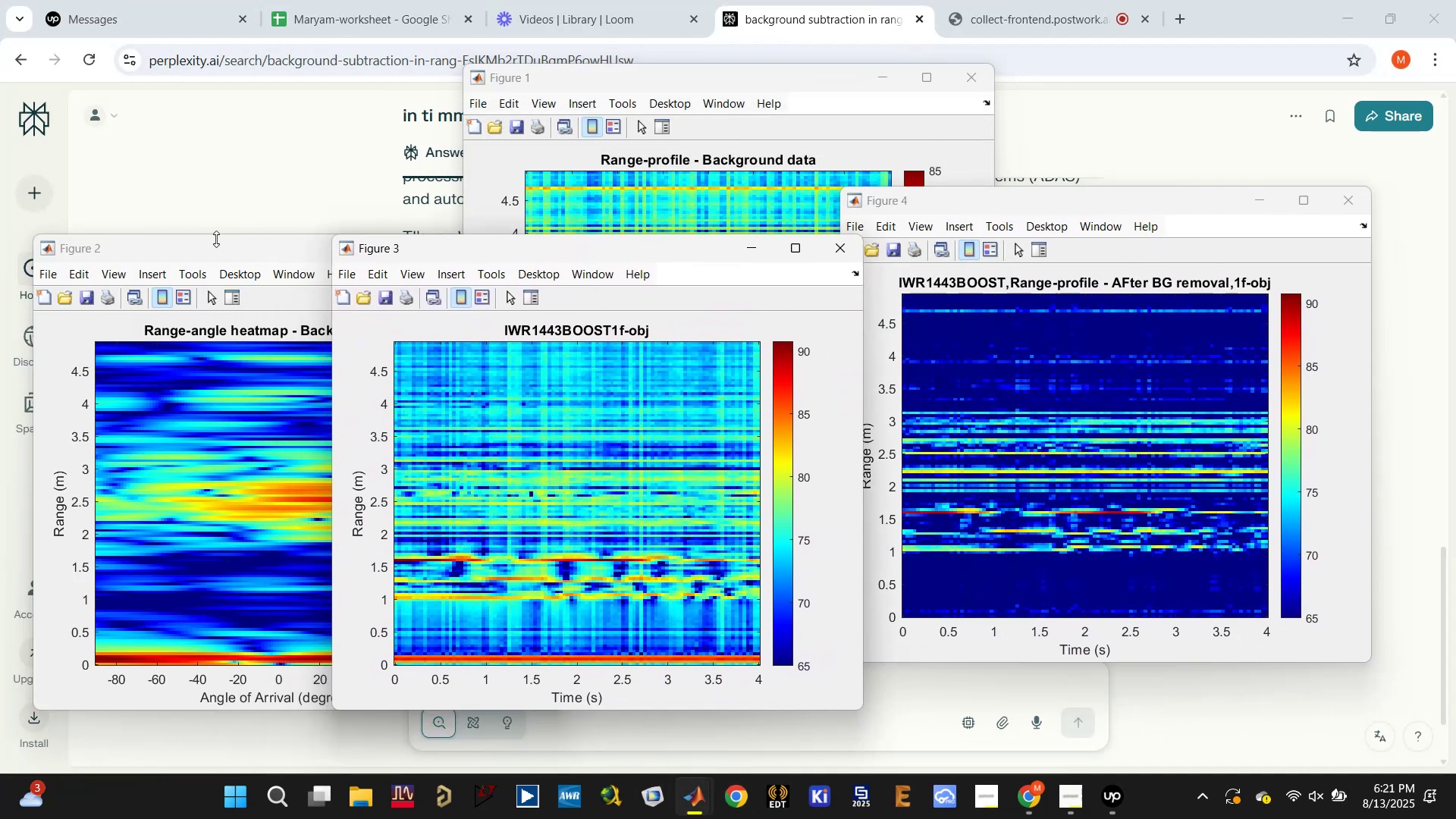 
left_click_drag(start_coordinate=[201, 259], to_coordinate=[188, 68])
 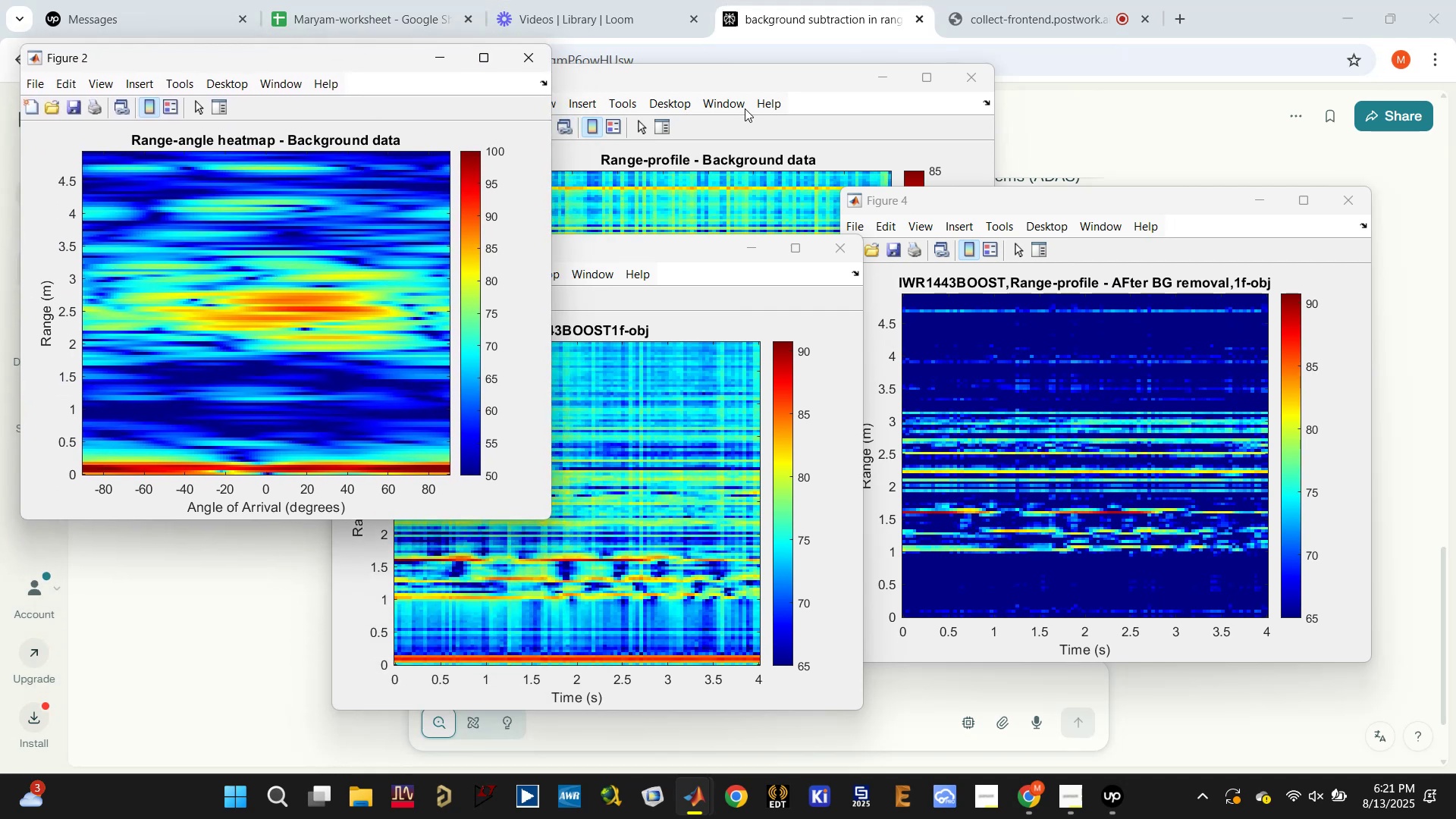 
left_click_drag(start_coordinate=[752, 76], to_coordinate=[300, 205])
 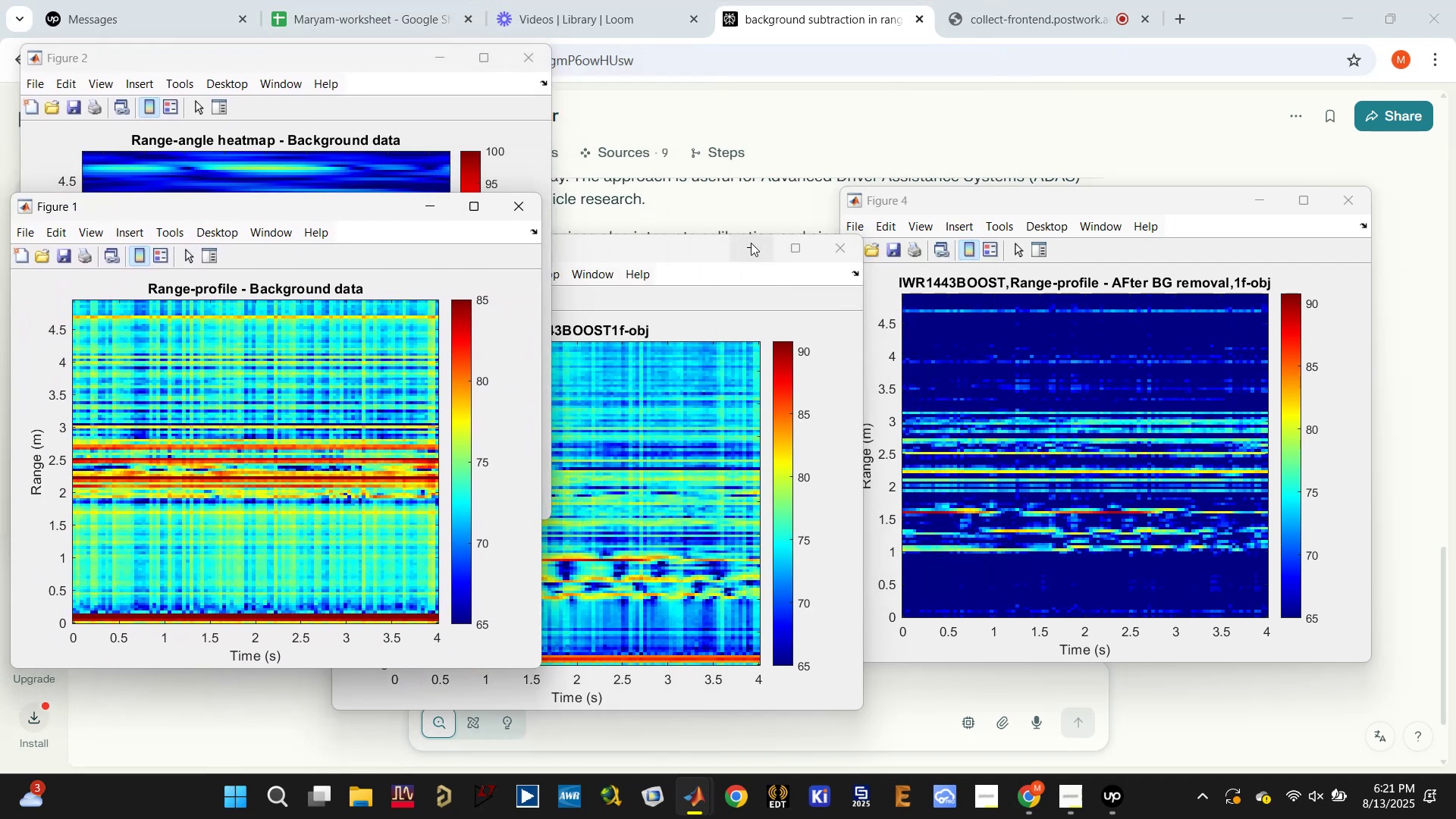 
left_click_drag(start_coordinate=[655, 256], to_coordinate=[753, 198])
 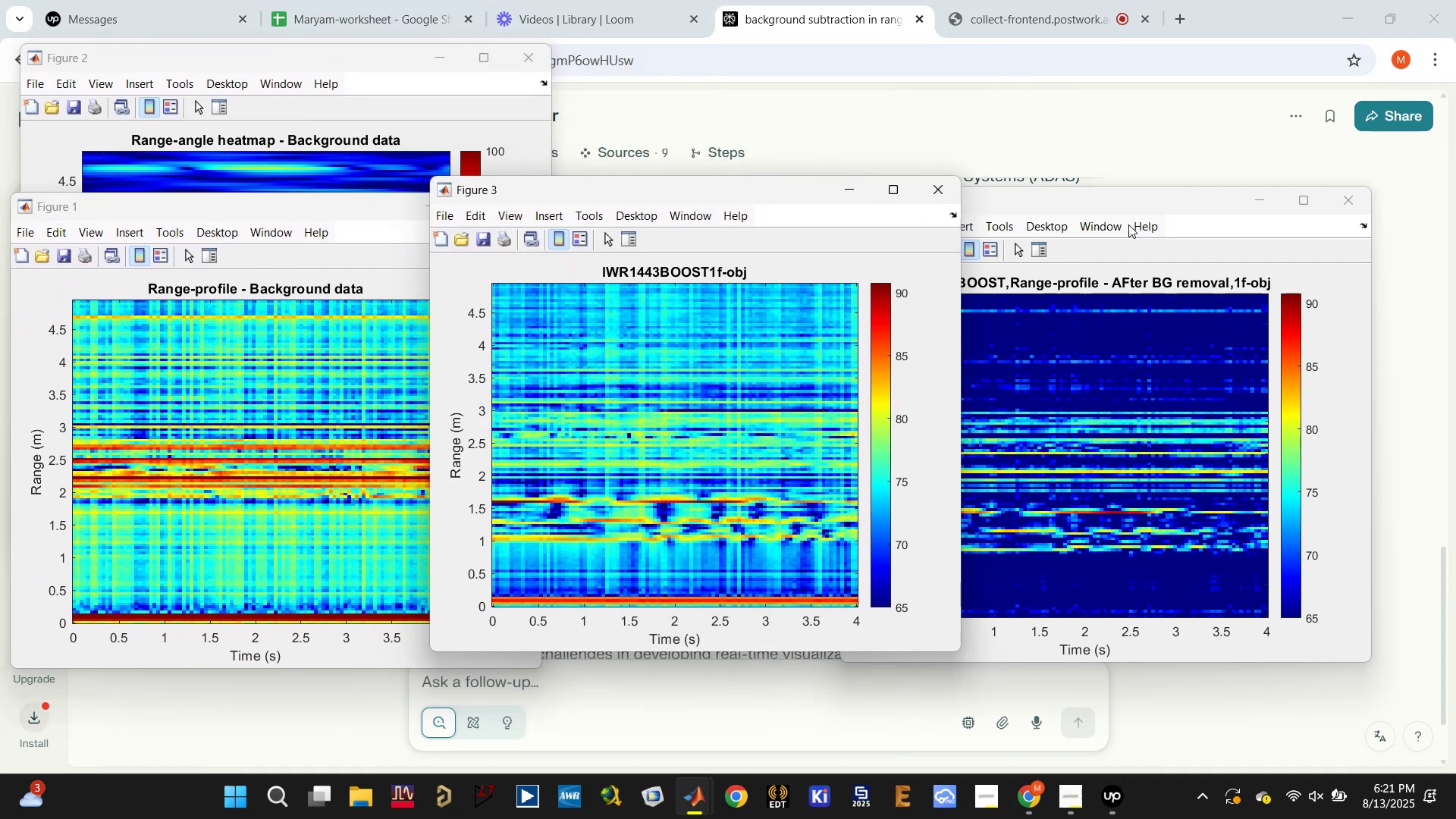 
left_click_drag(start_coordinate=[1109, 204], to_coordinate=[1192, 195])
 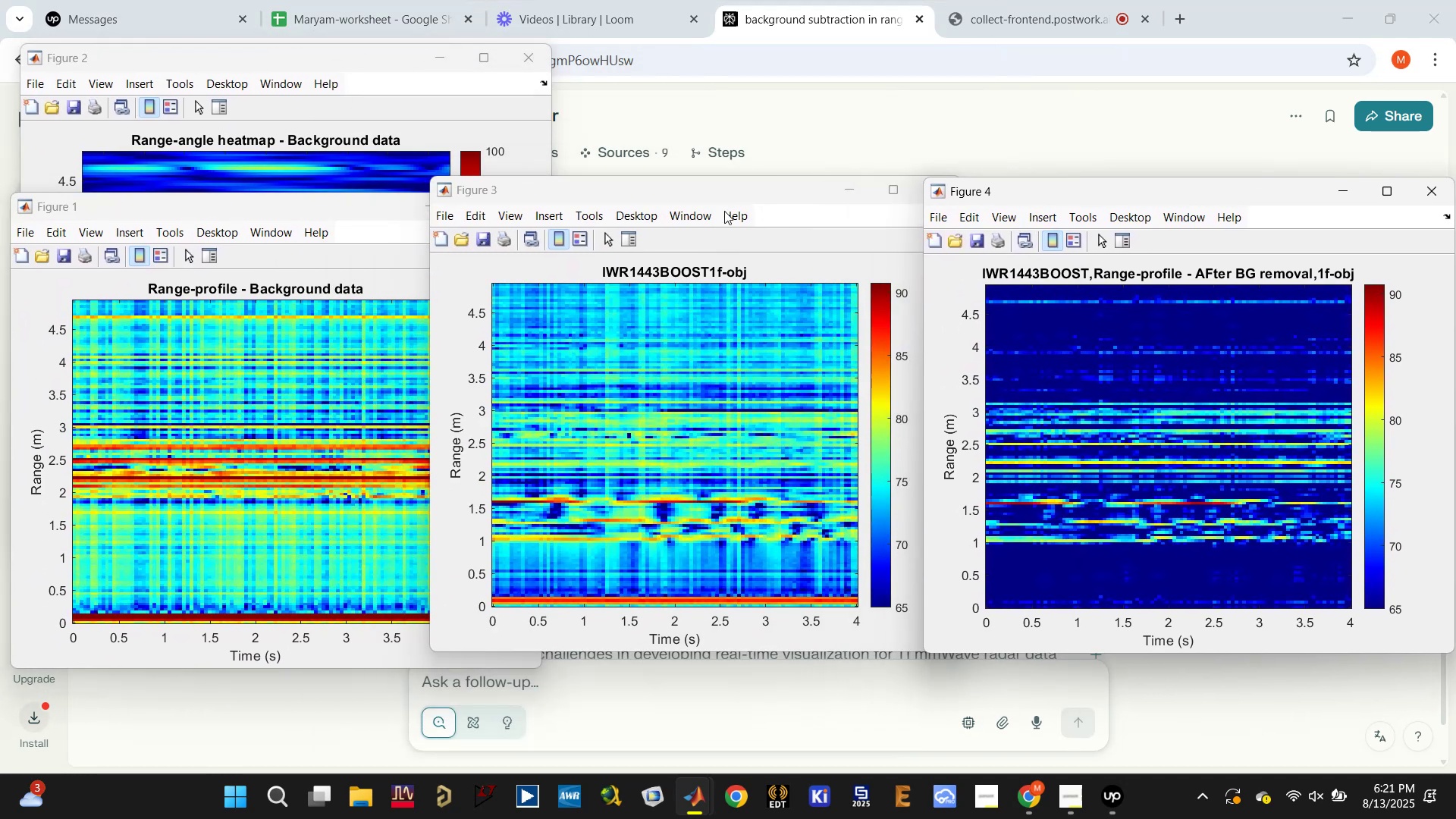 
left_click_drag(start_coordinate=[732, 190], to_coordinate=[762, 188])
 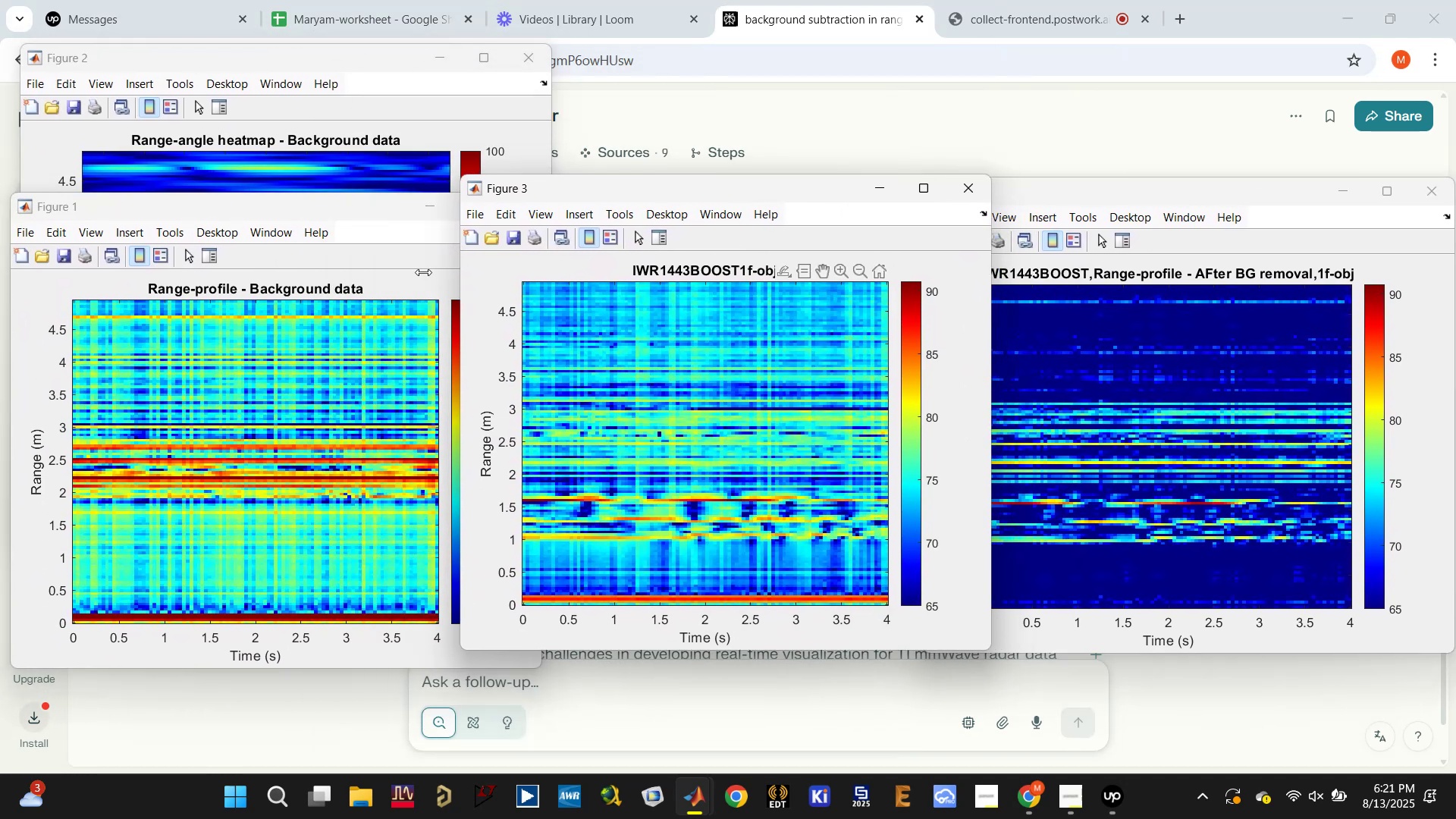 
left_click([378, 208])
 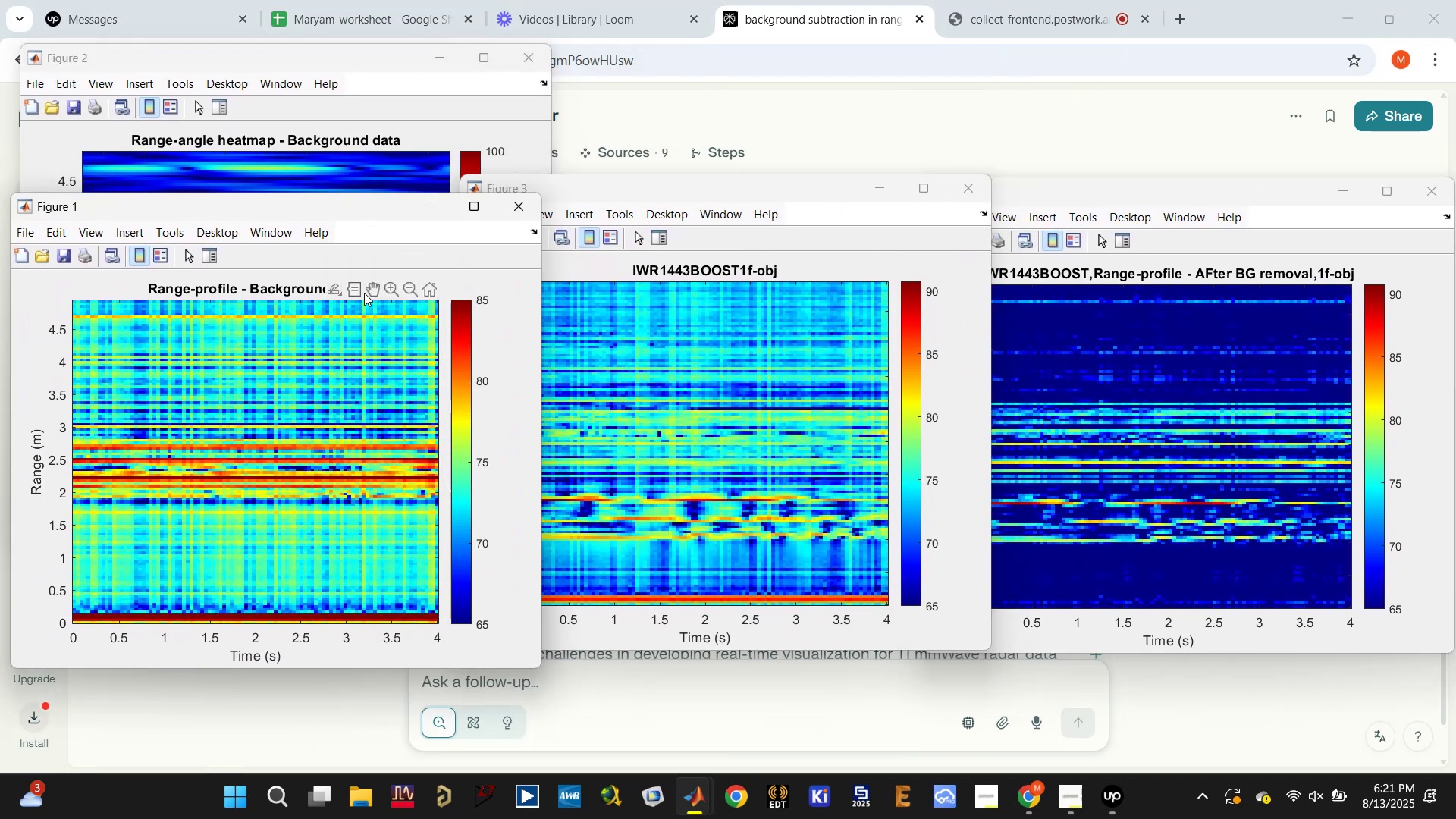 
left_click([355, 289])
 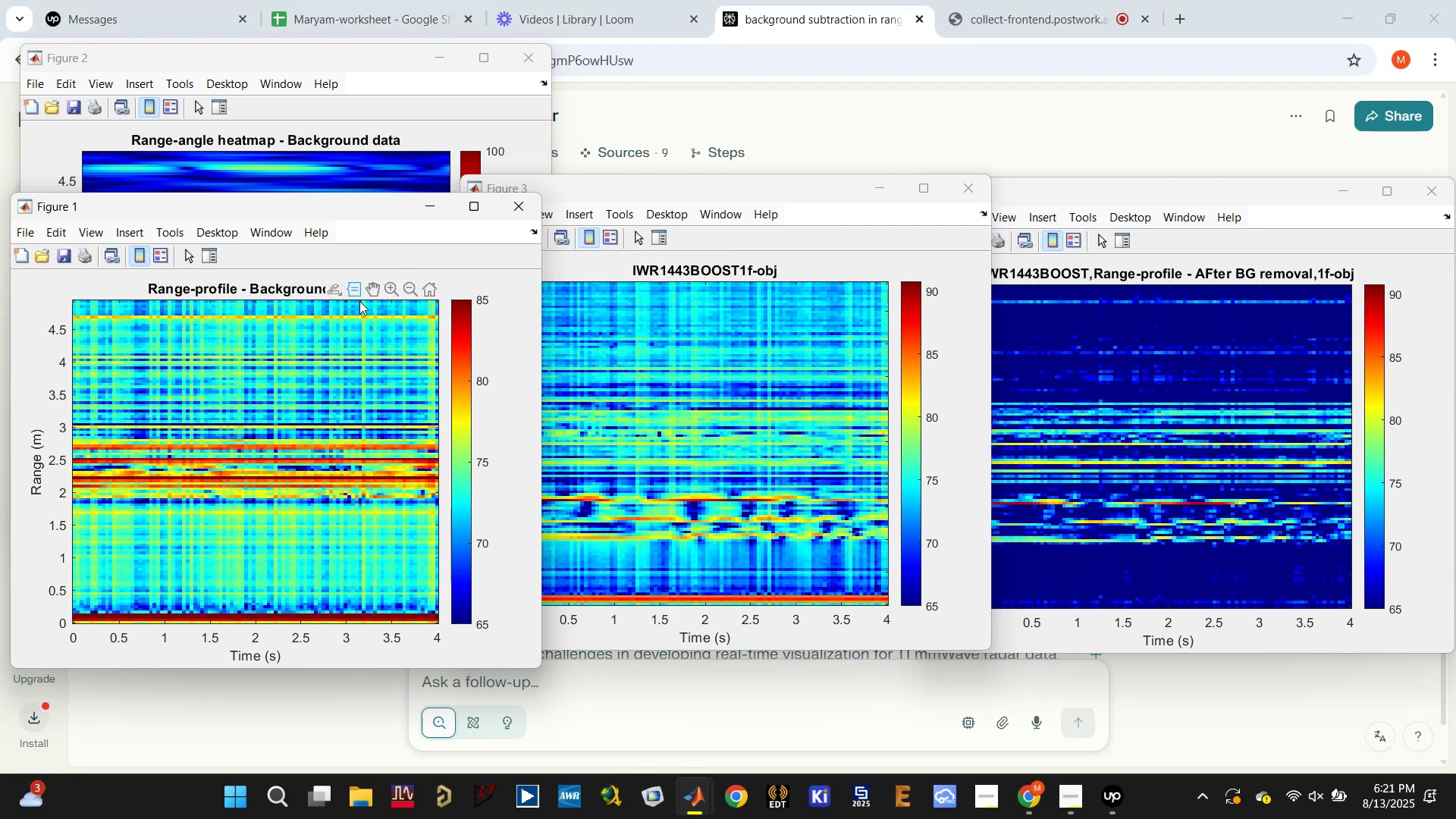 
left_click([289, 475])
 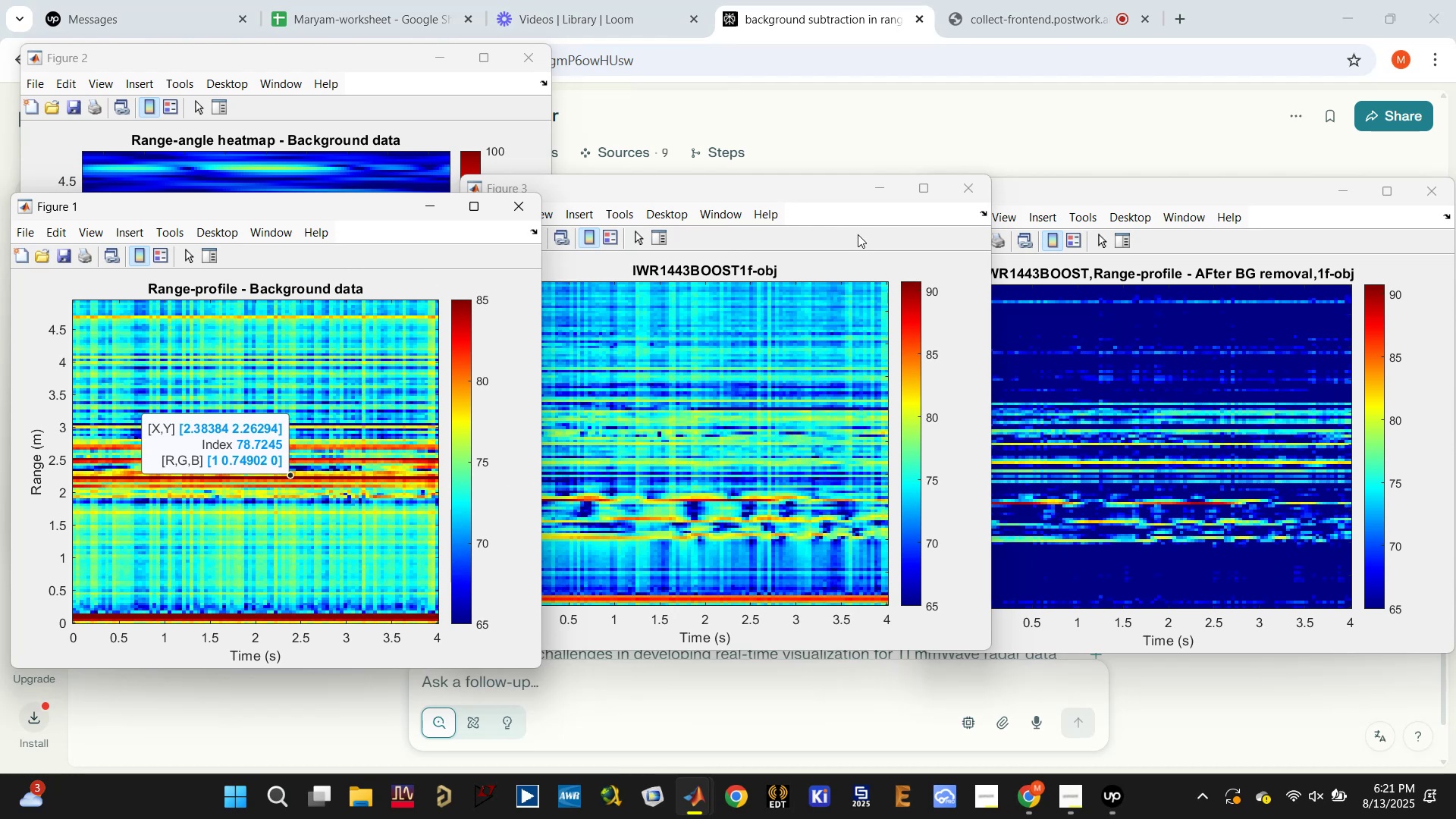 
left_click([843, 193])
 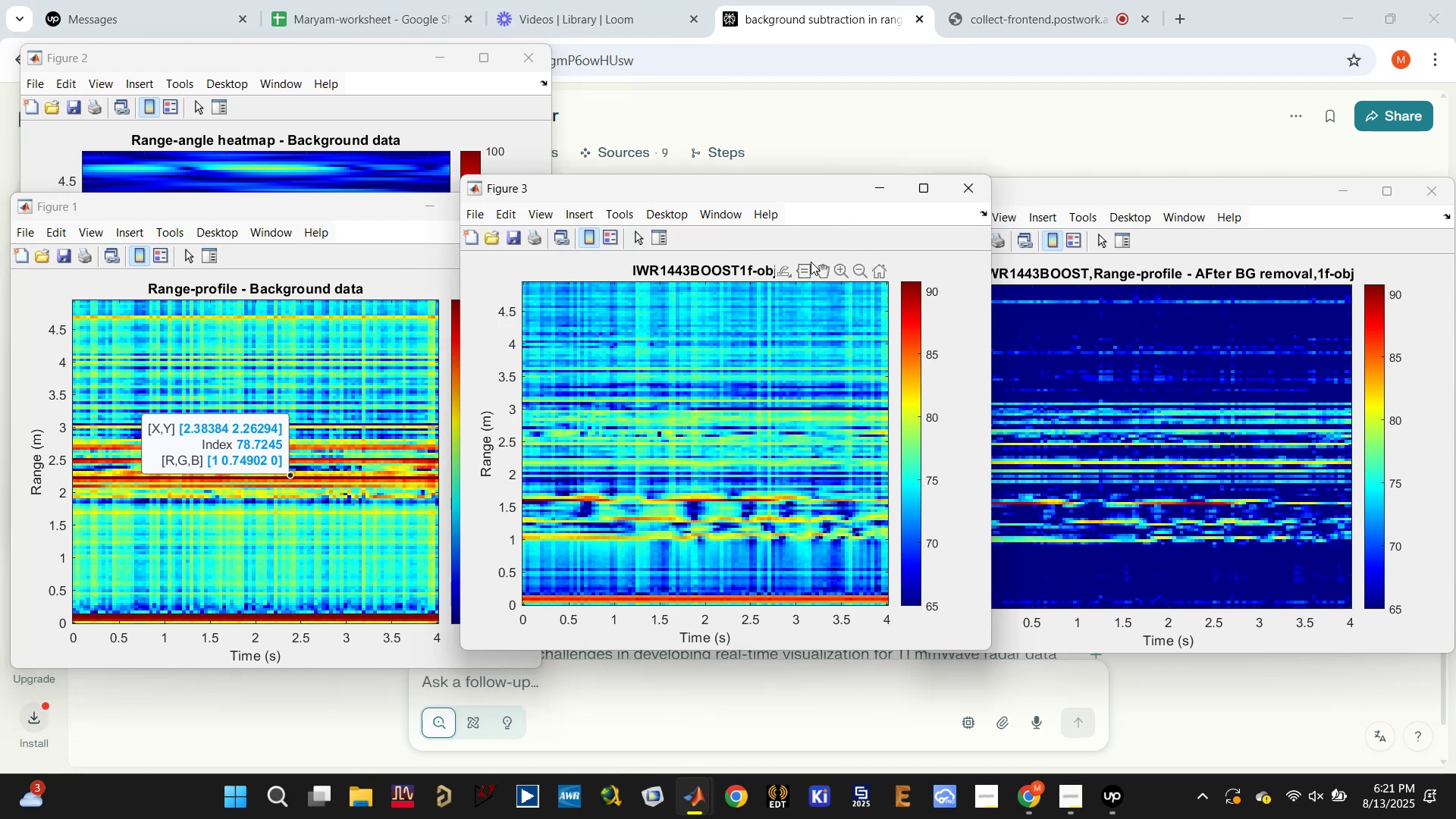 
left_click([799, 267])
 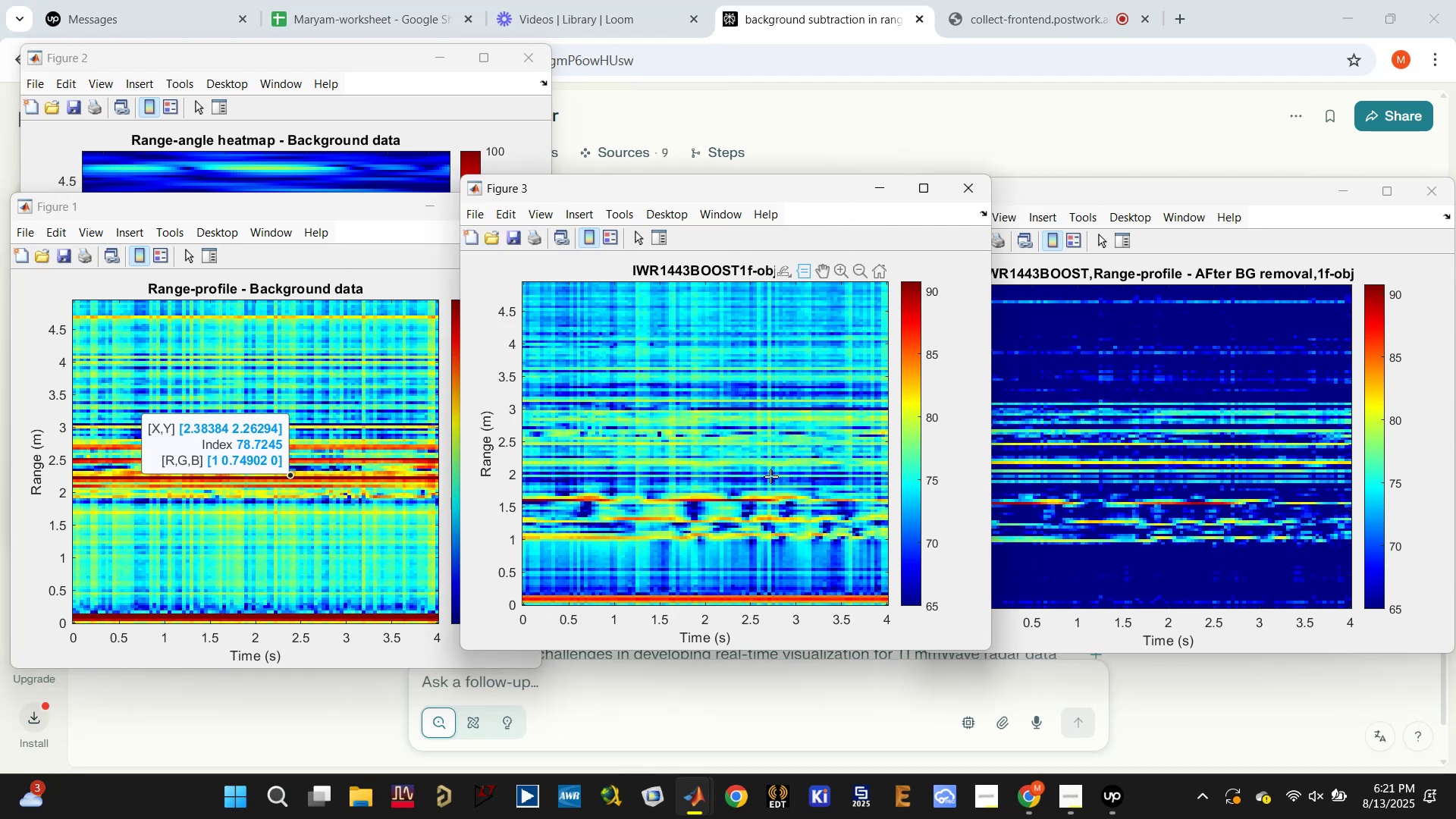 
left_click([770, 474])
 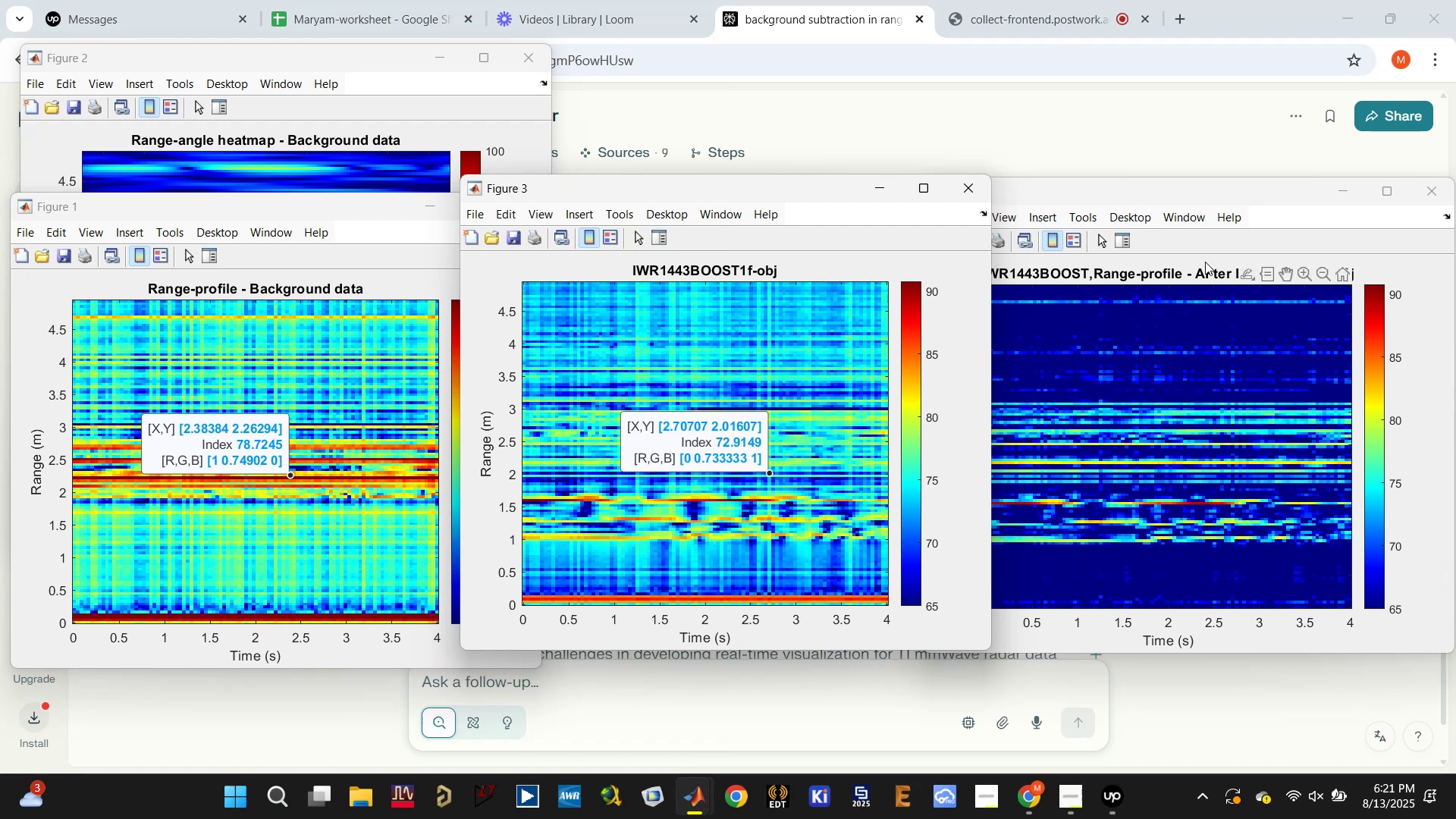 
left_click([1225, 192])
 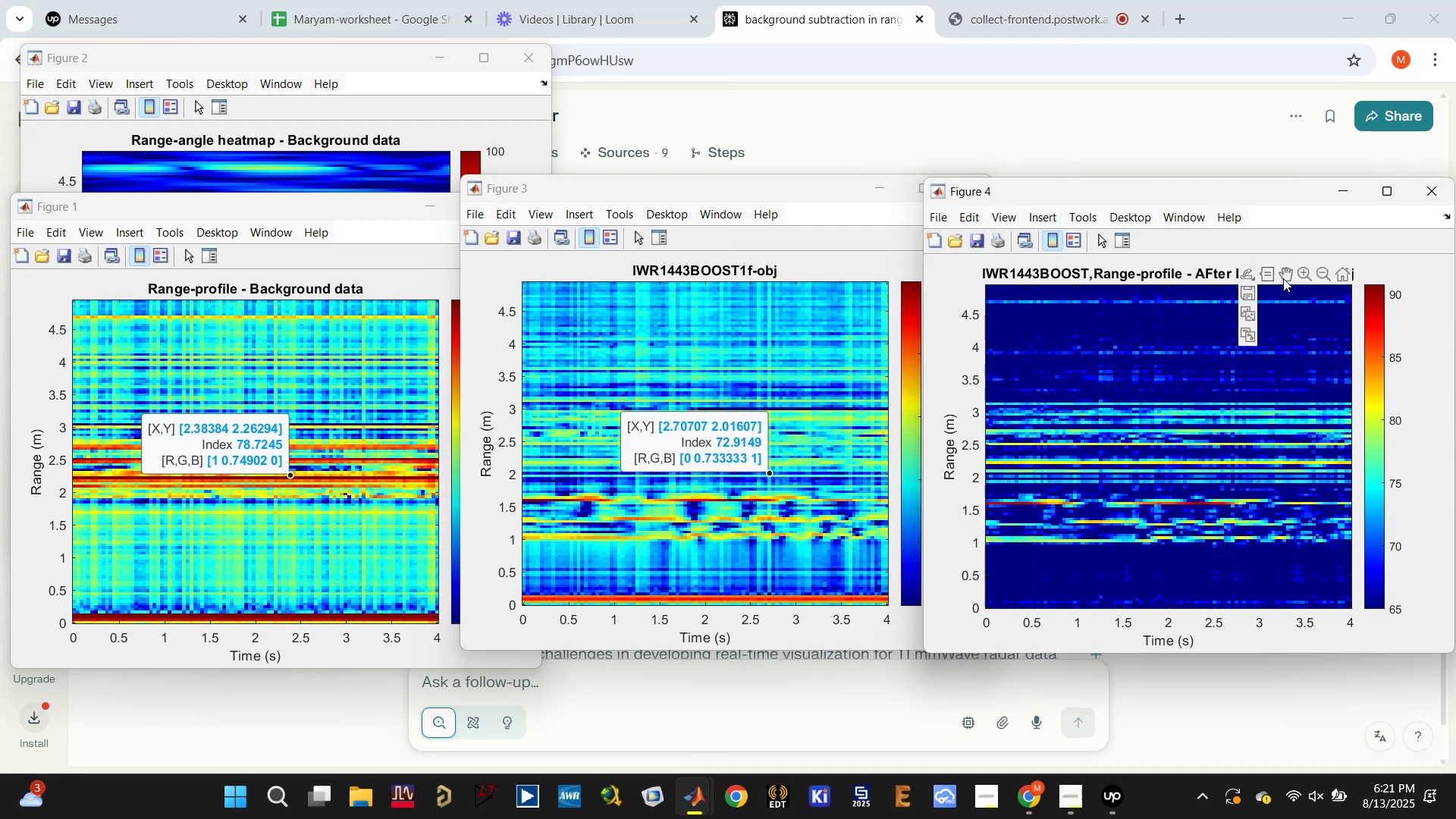 
left_click([1266, 273])
 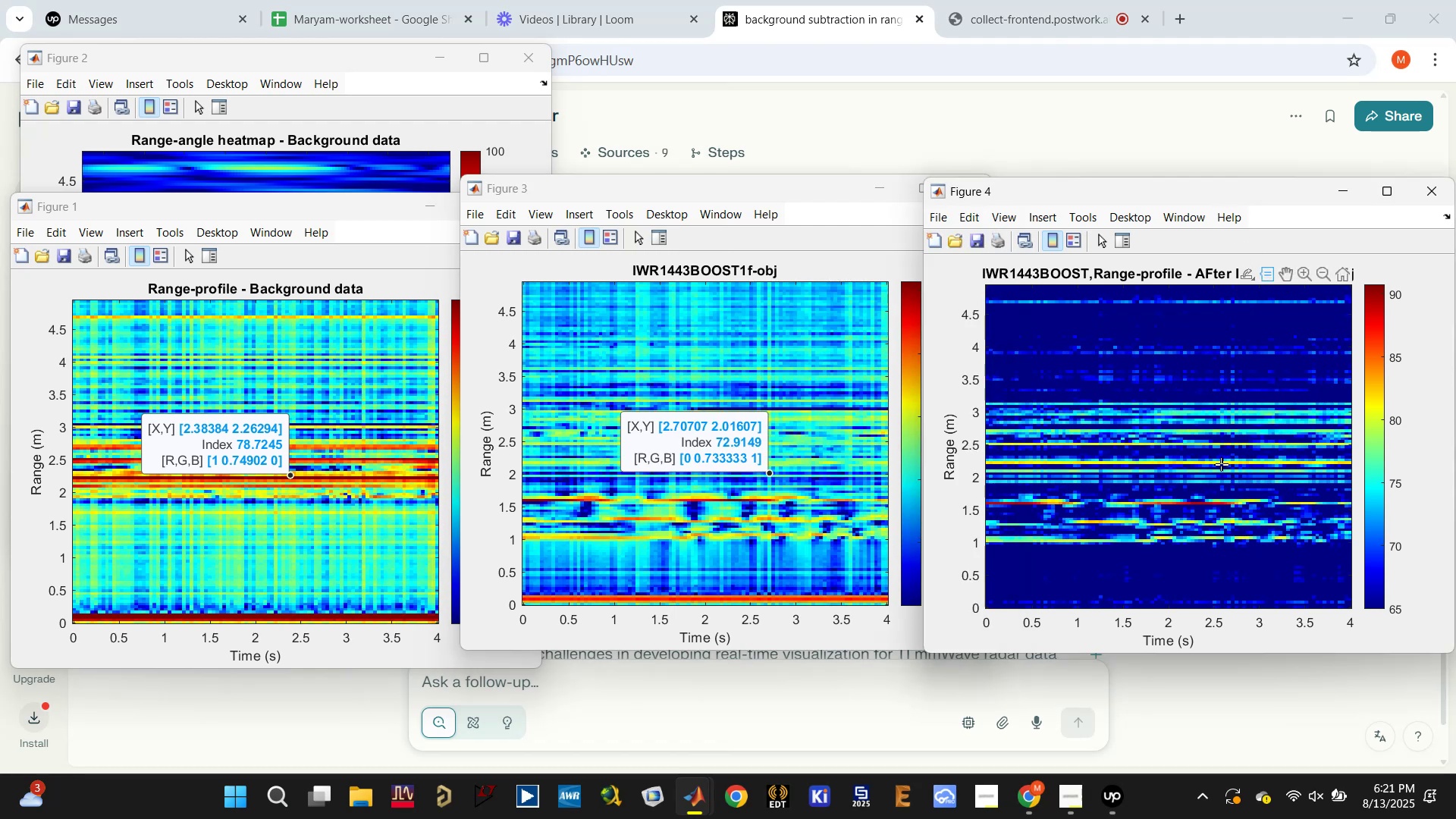 
wait(6.18)
 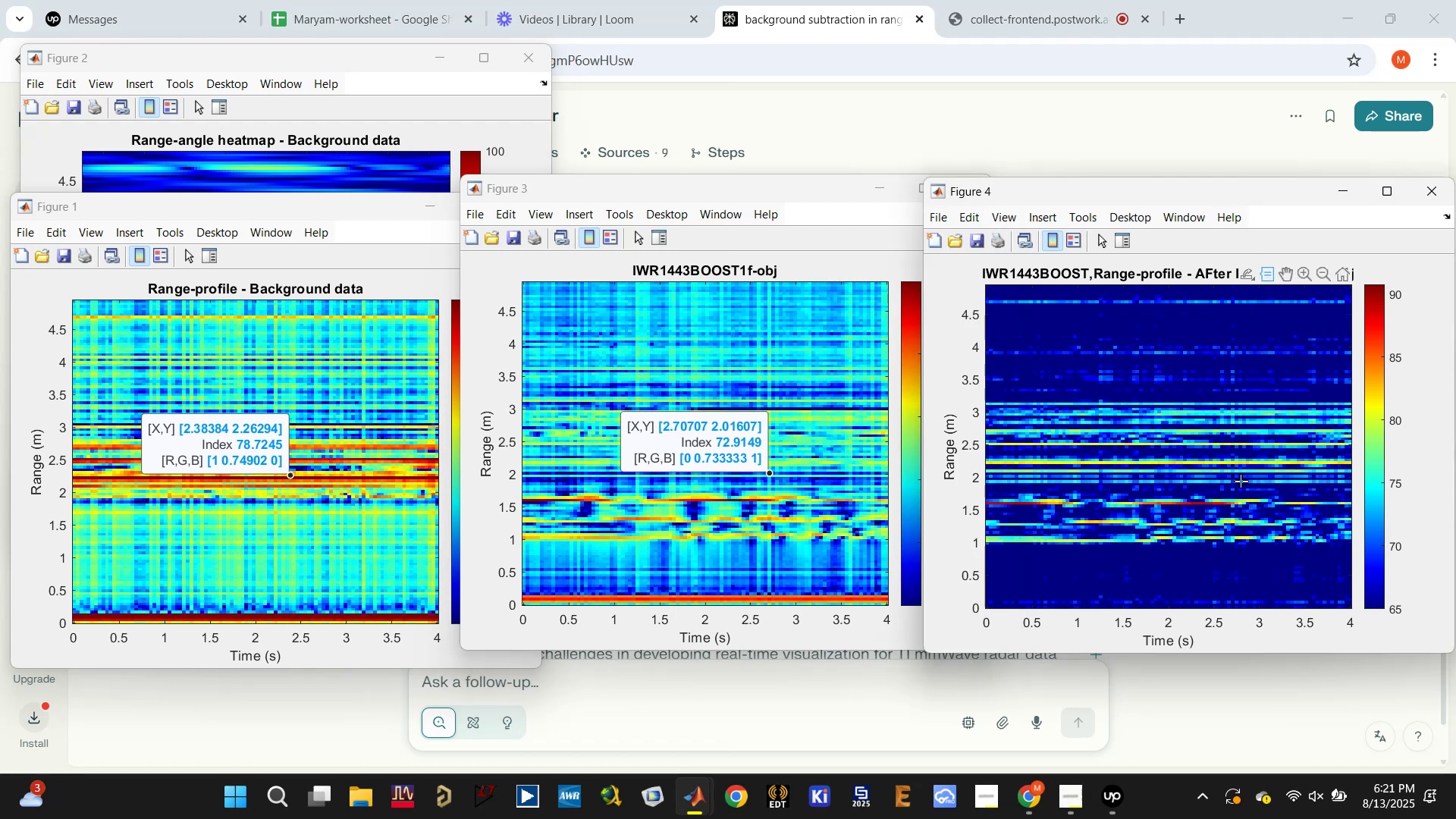 
left_click([1216, 457])
 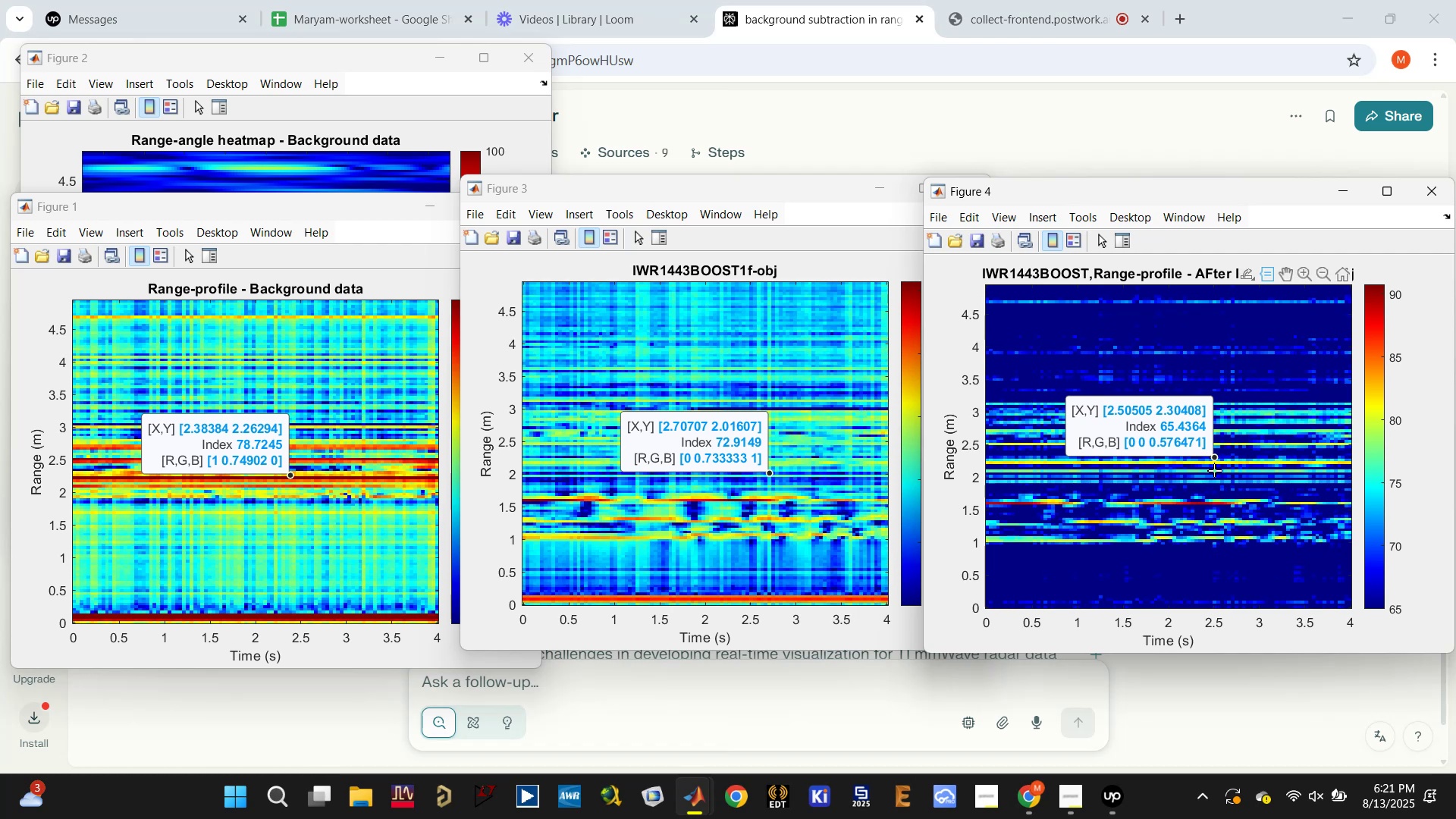 
wait(16.9)
 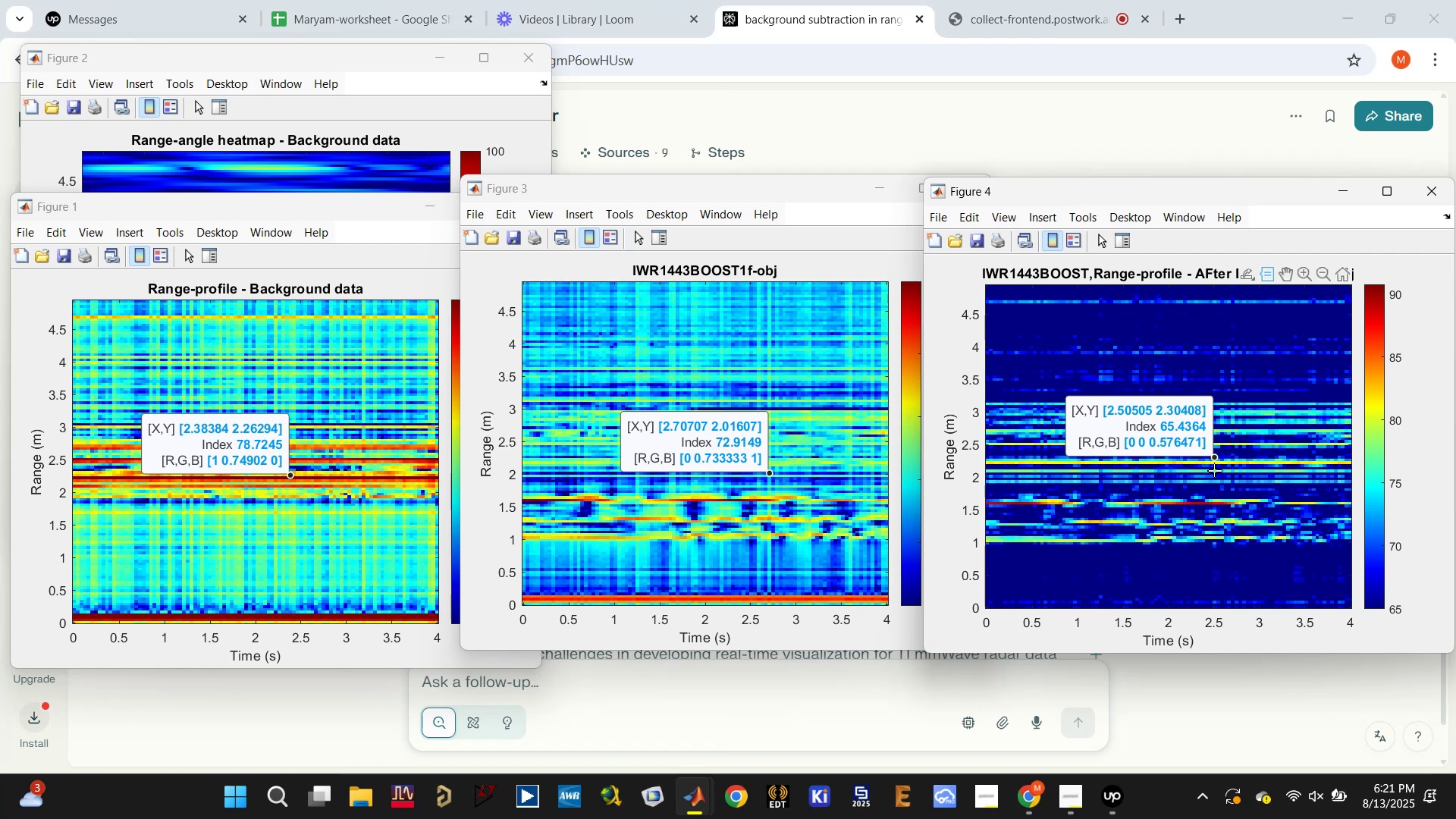 
left_click([973, 192])
 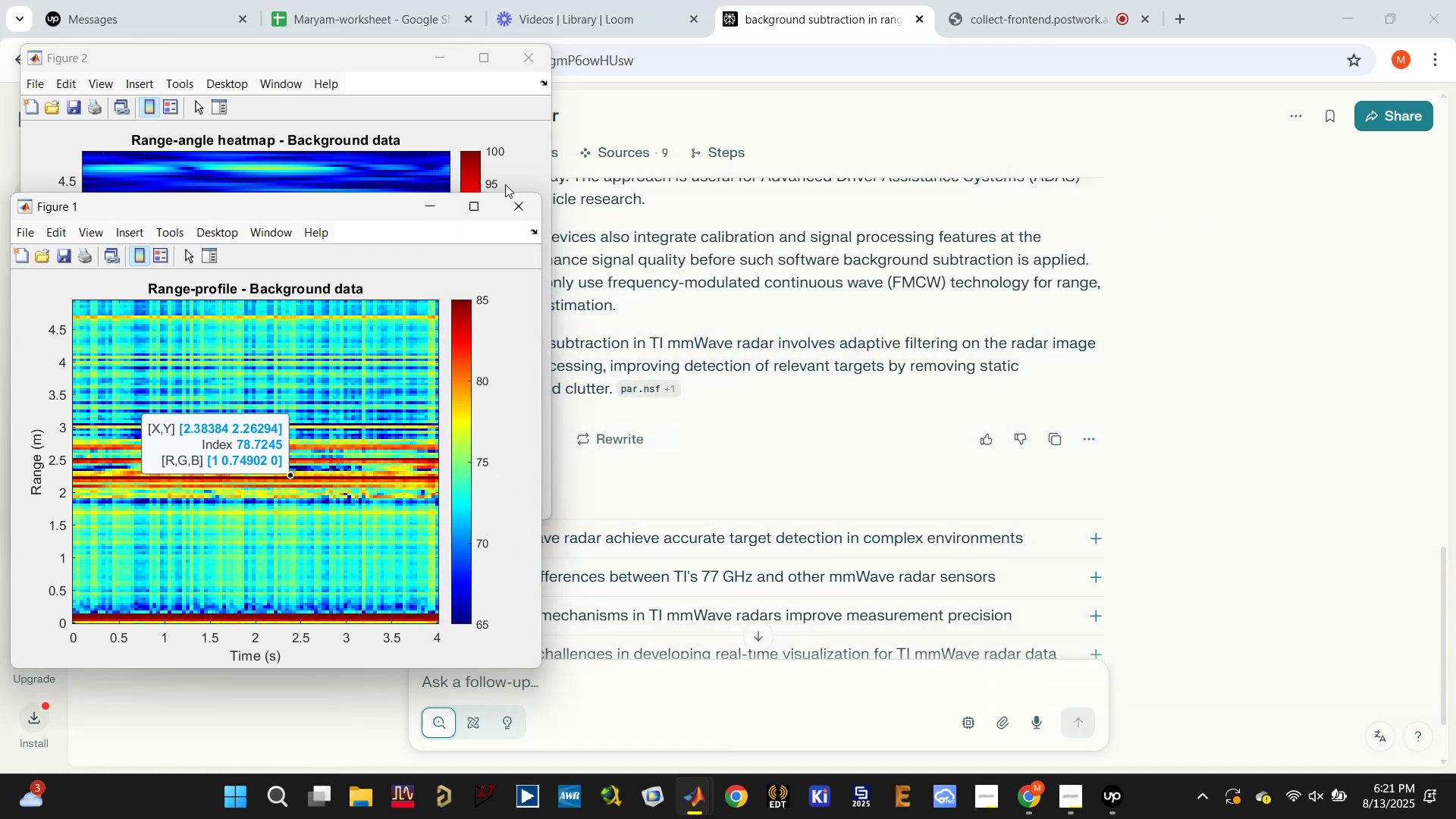 
left_click([511, 197])
 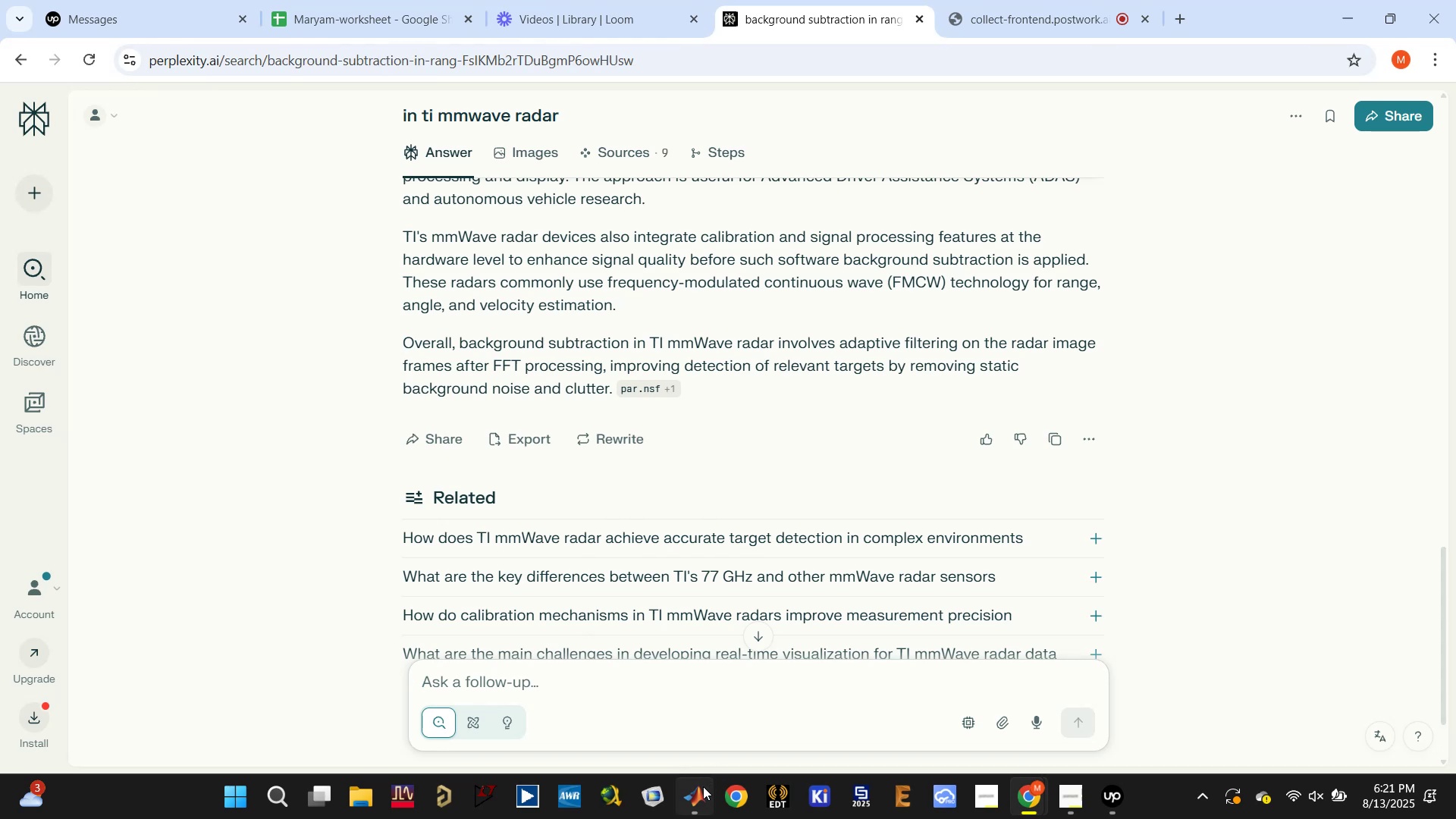 
left_click([676, 678])
 